 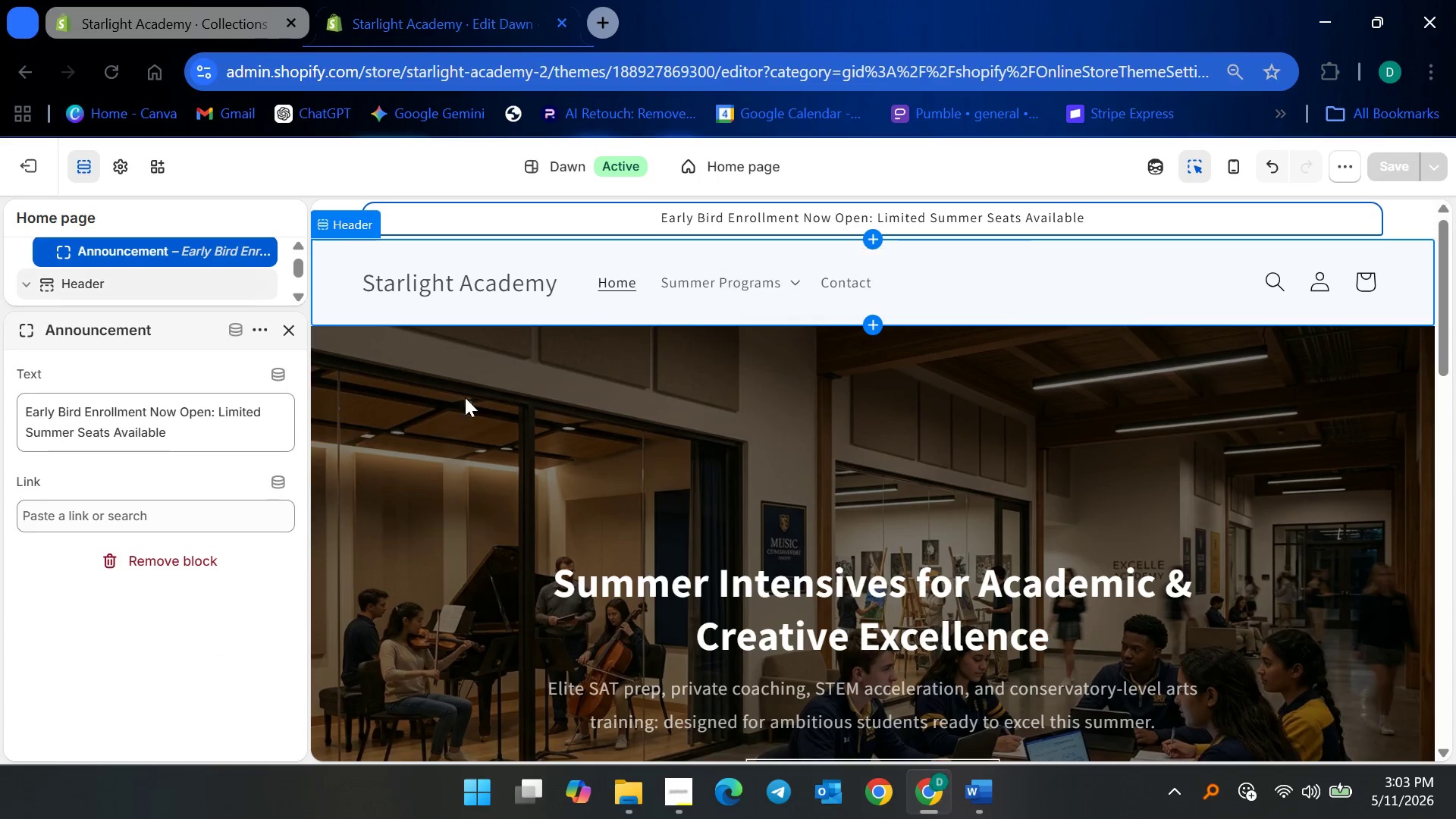 
left_click([256, 334])
 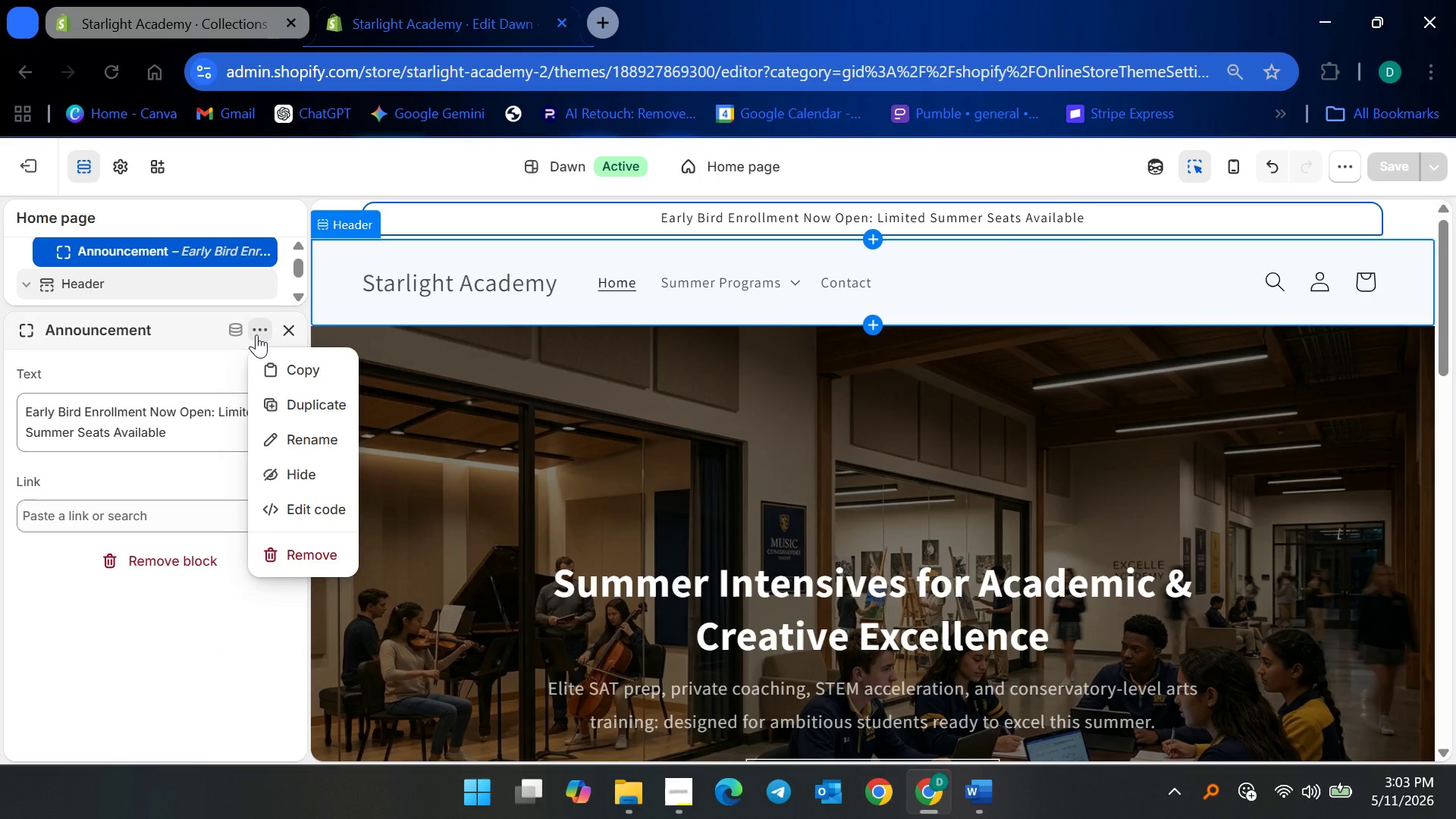 
left_click([256, 334])
 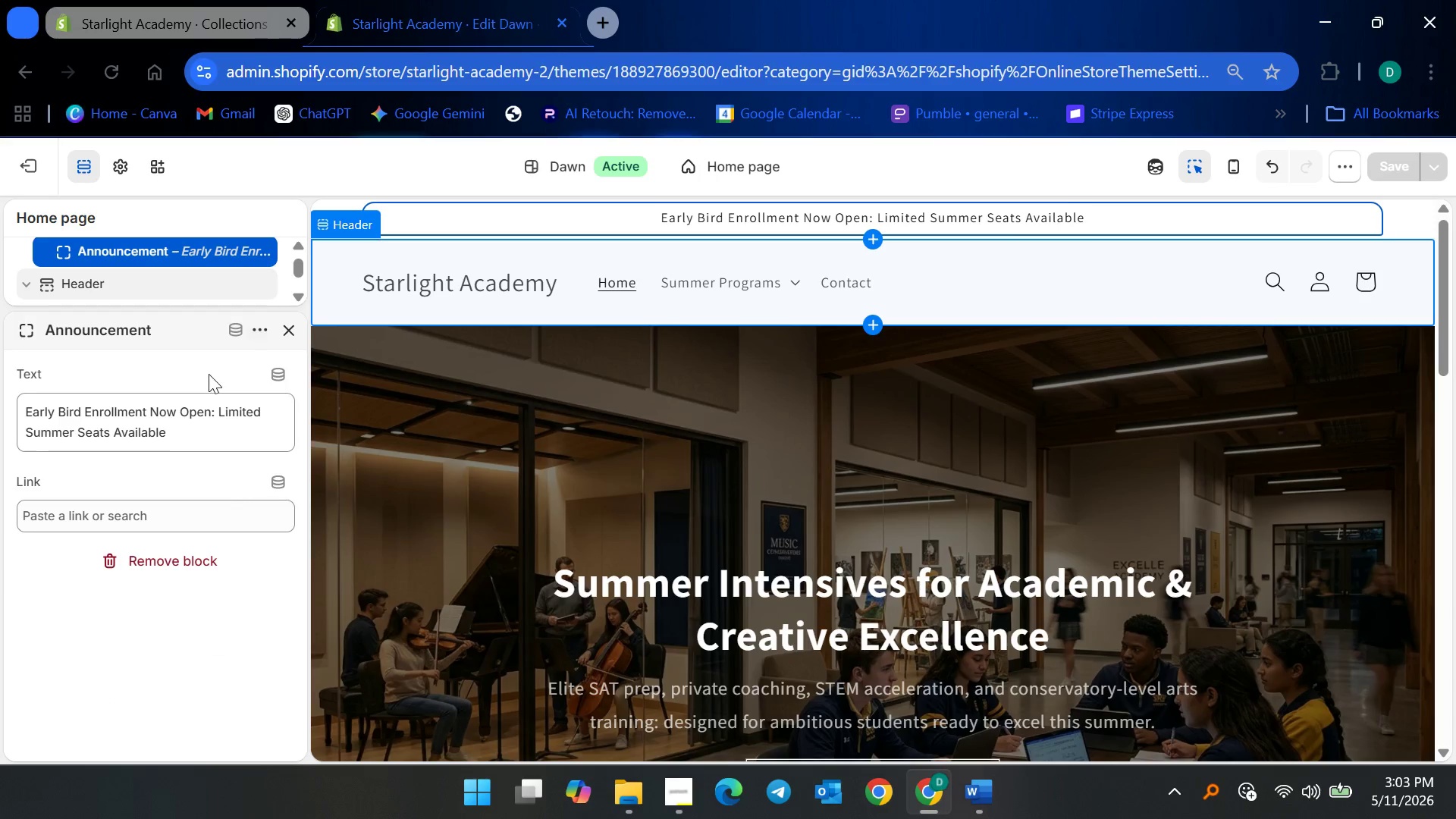 
left_click([209, 374])
 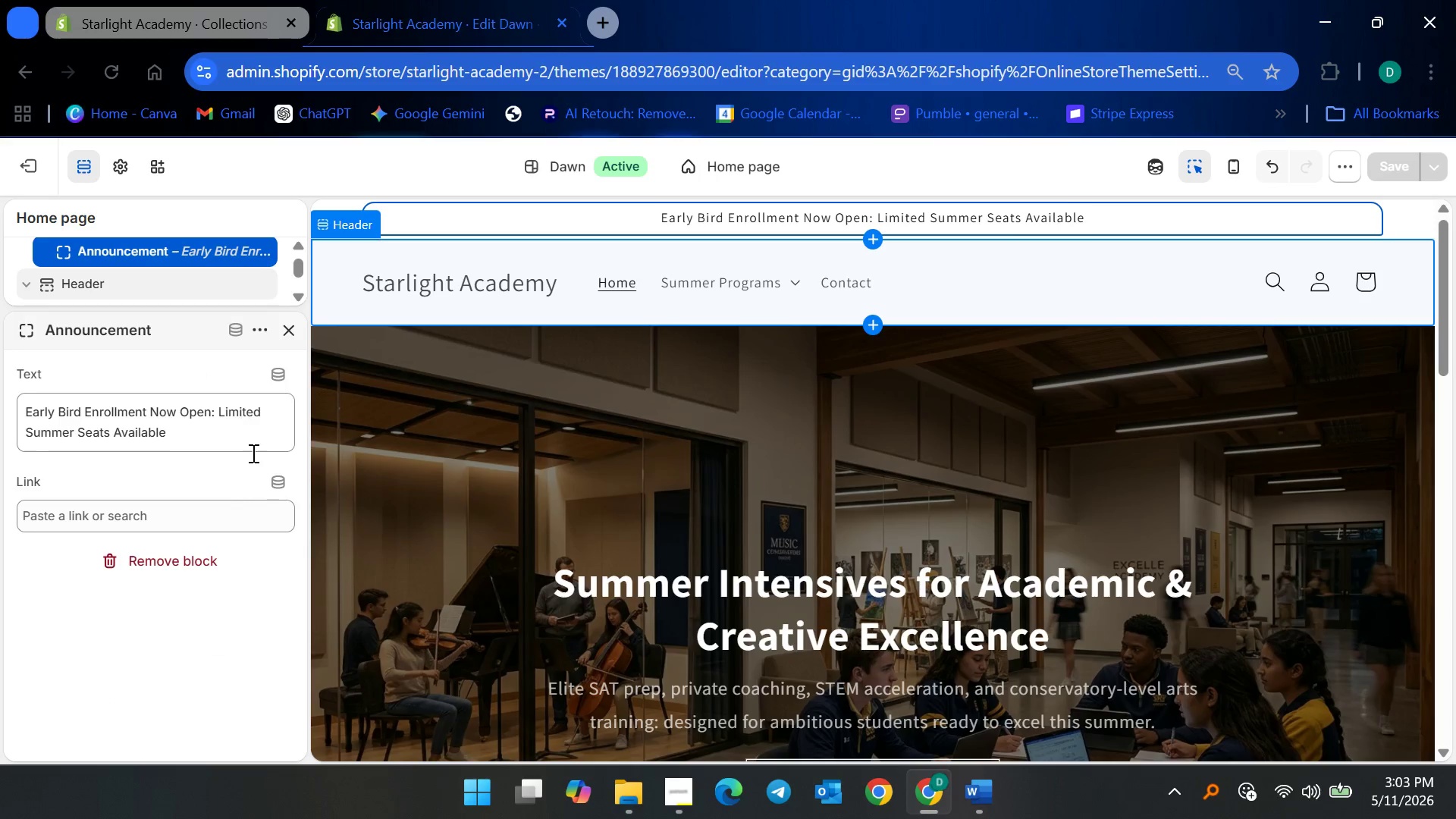 
left_click([698, 405])
 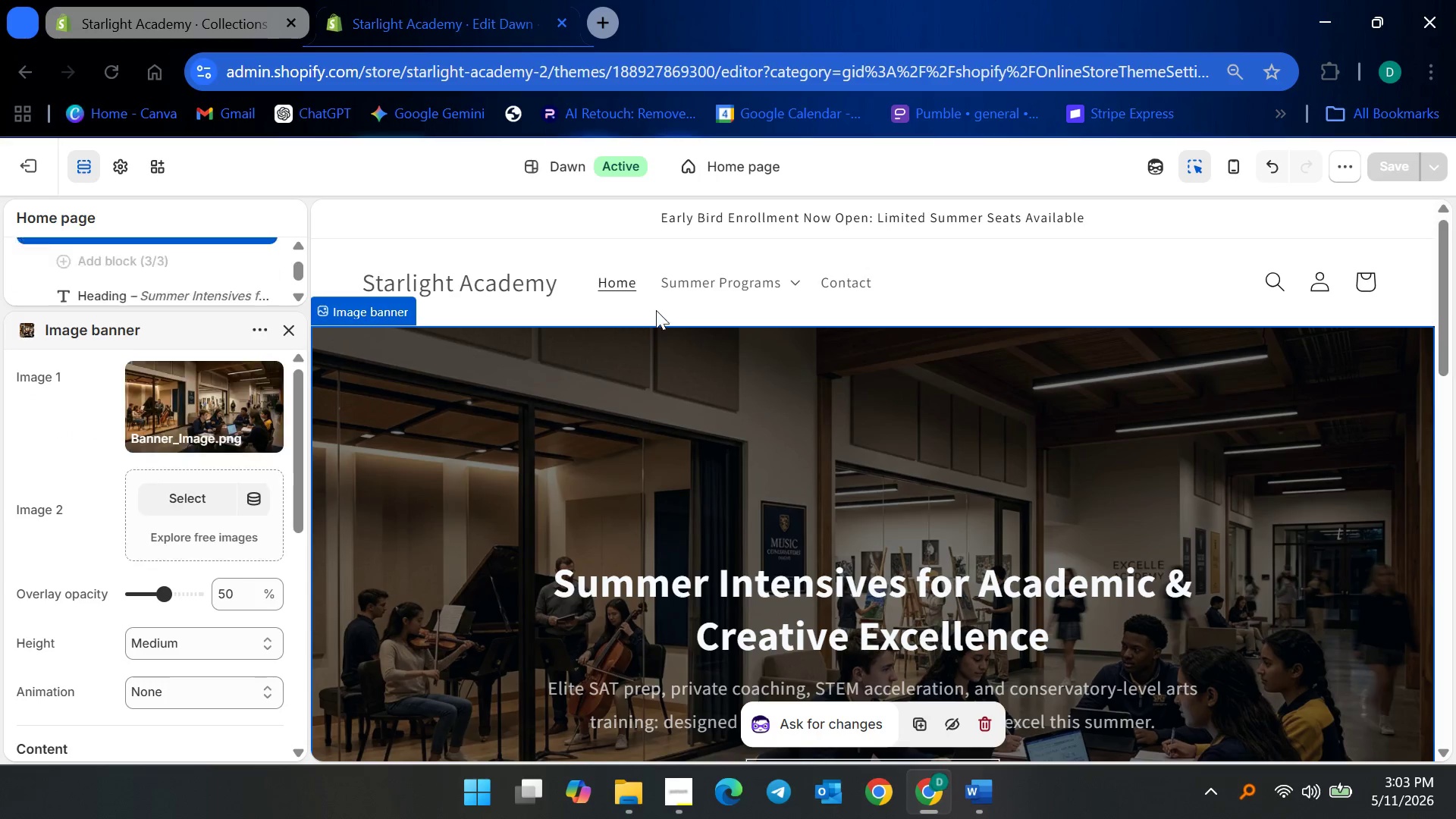 
scroll: coordinate [247, 501], scroll_direction: down, amount: 1.0
 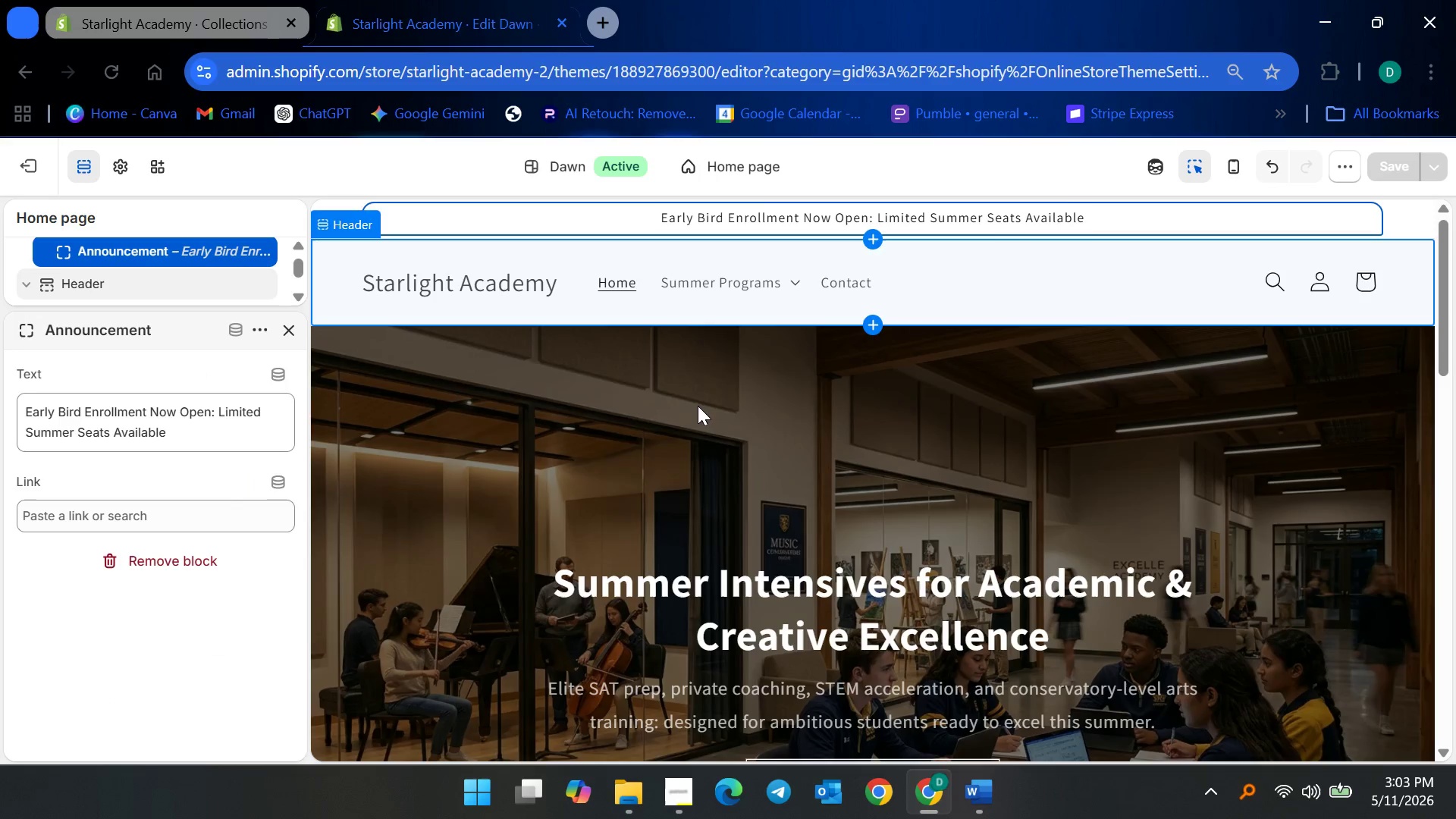 
left_click([617, 290])
 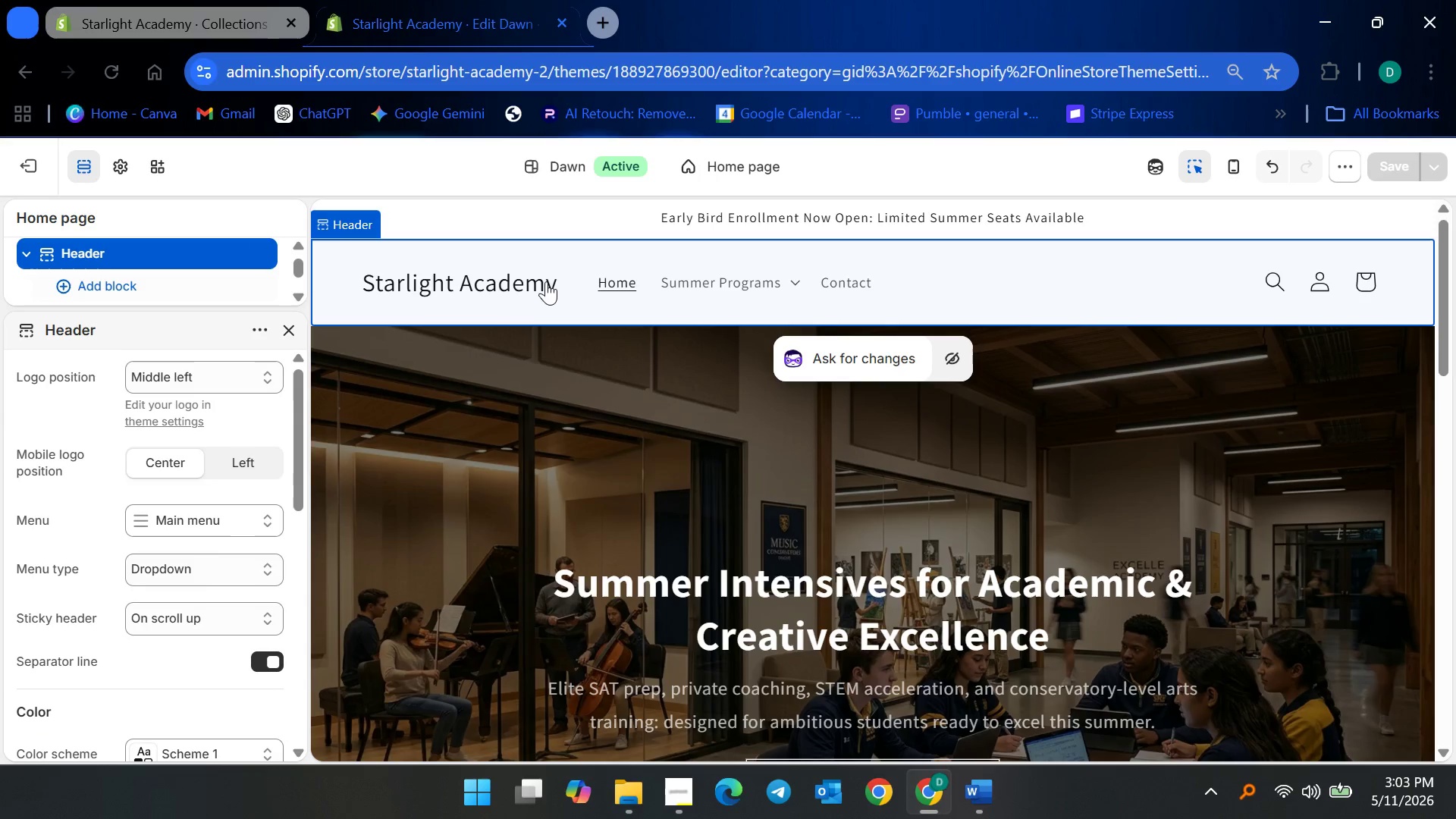 
left_click([372, 296])
 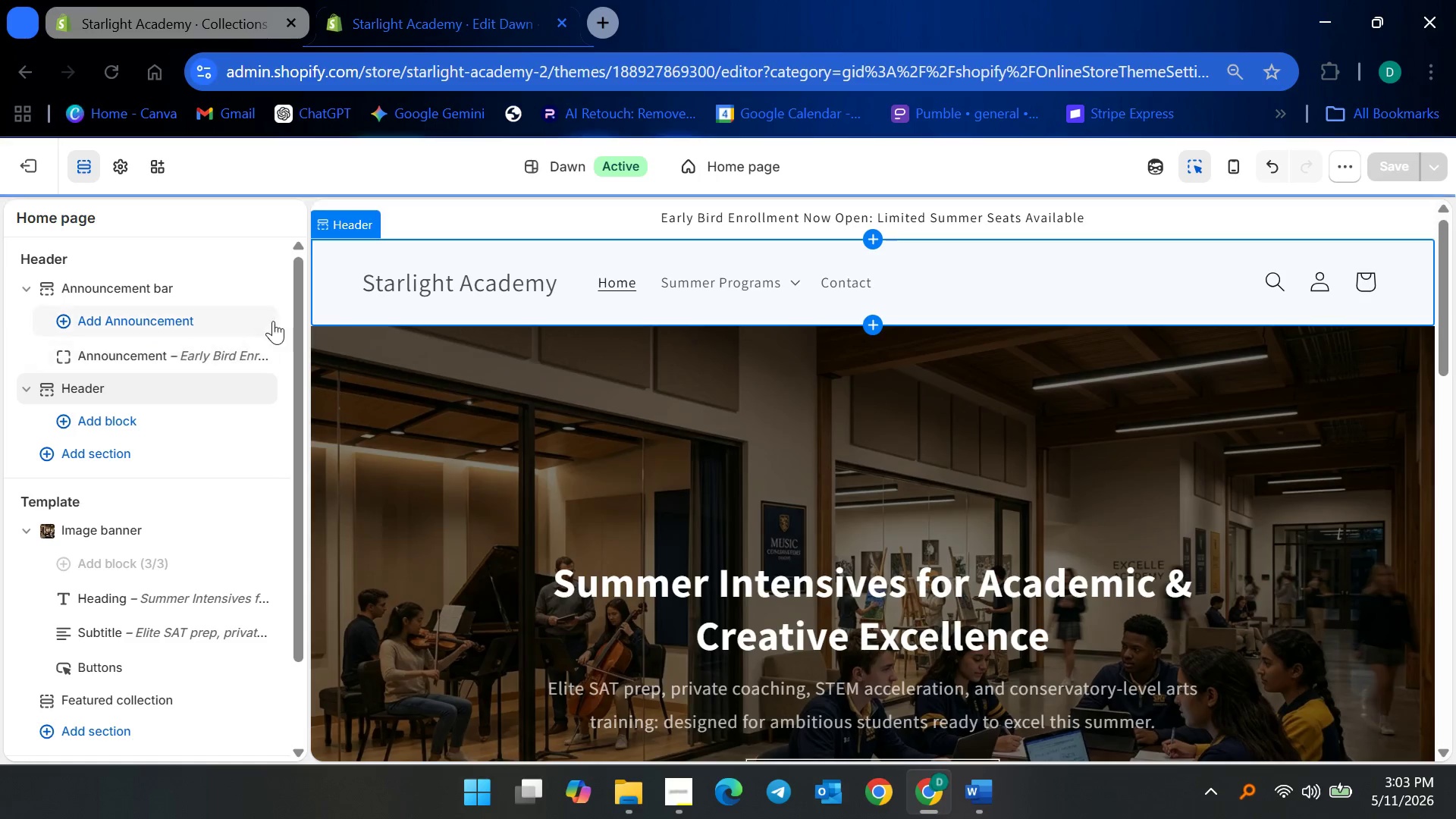 
left_click([367, 295])
 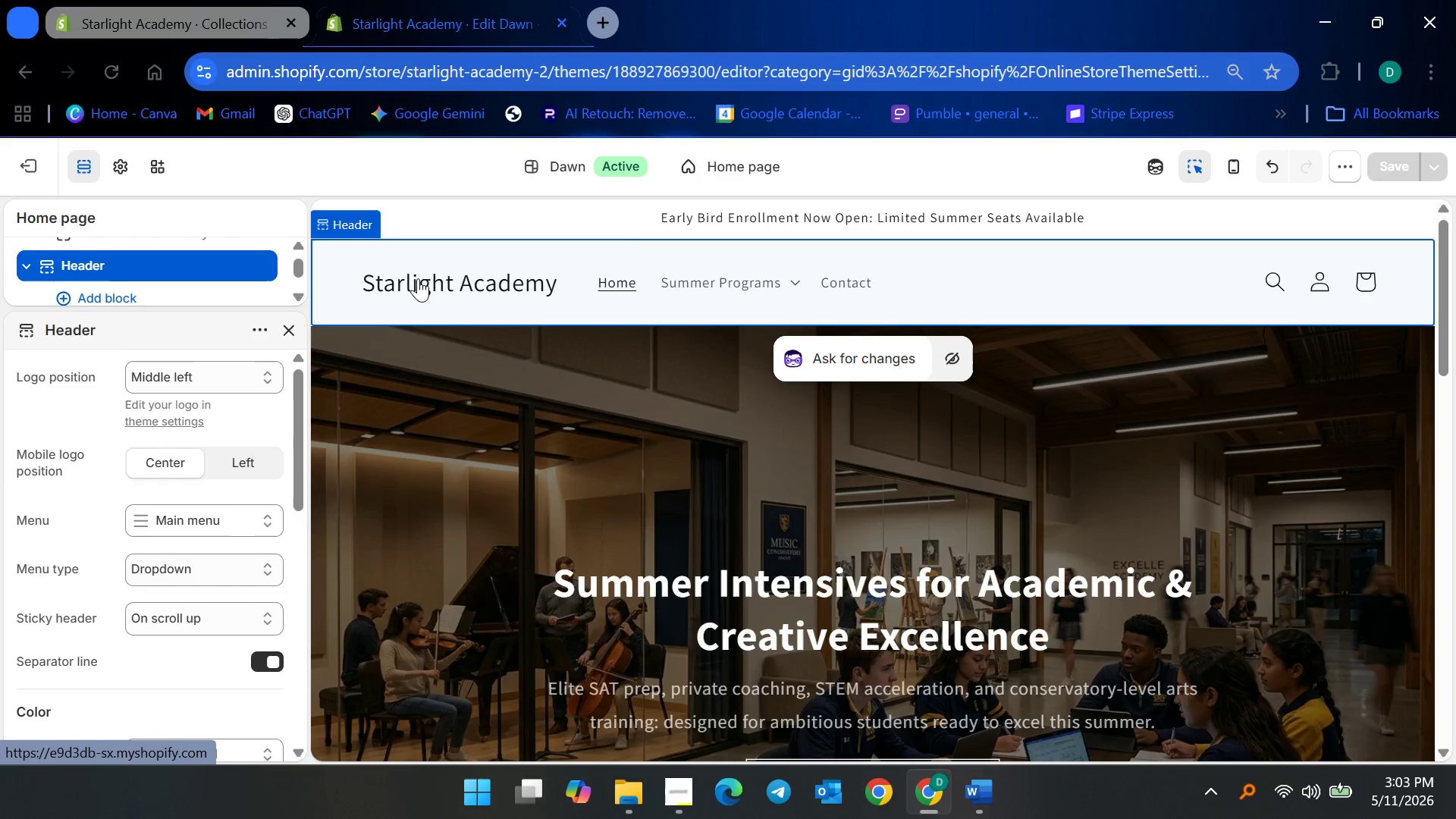 
left_click([419, 277])
 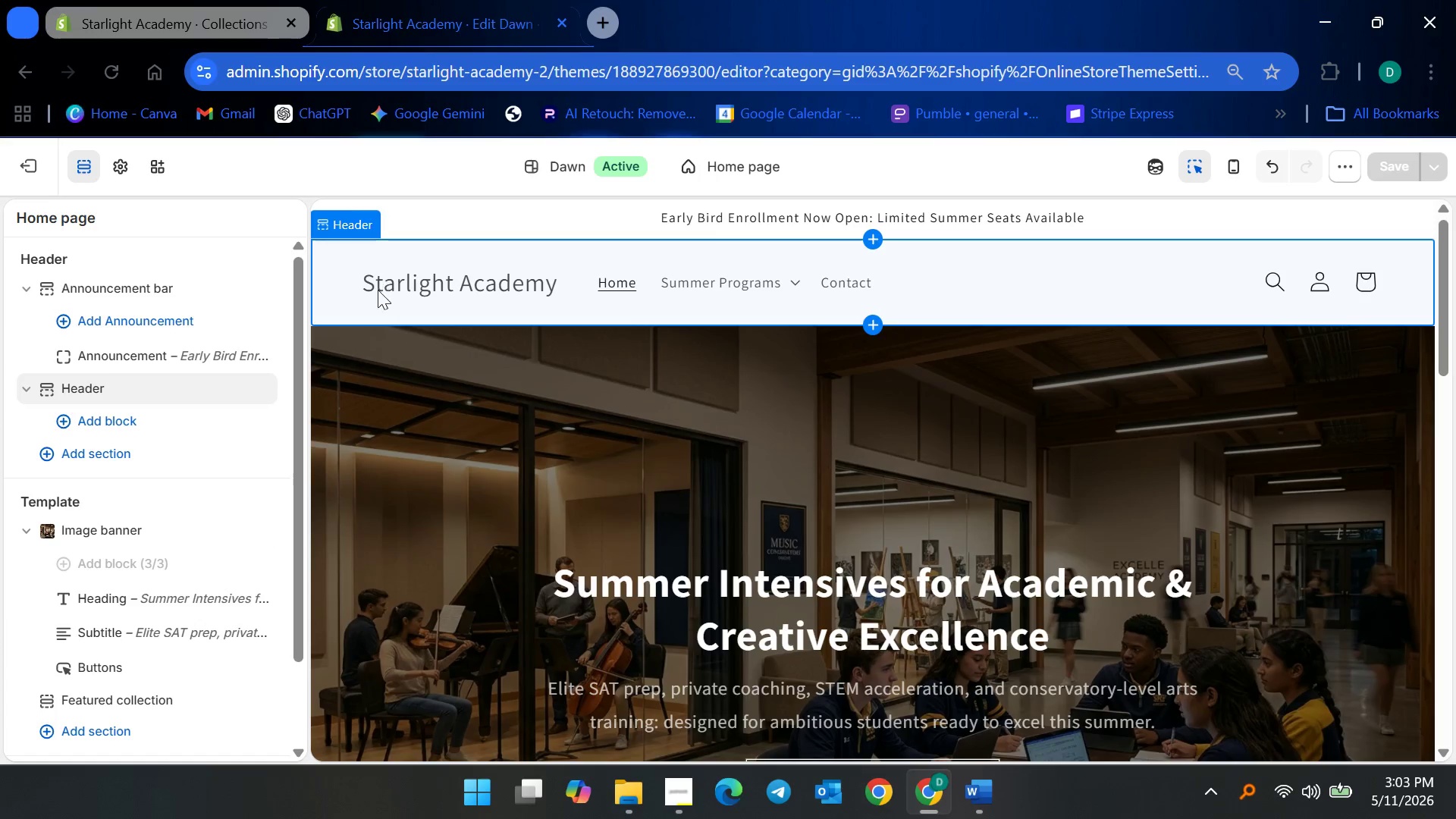 
left_click([328, 310])
 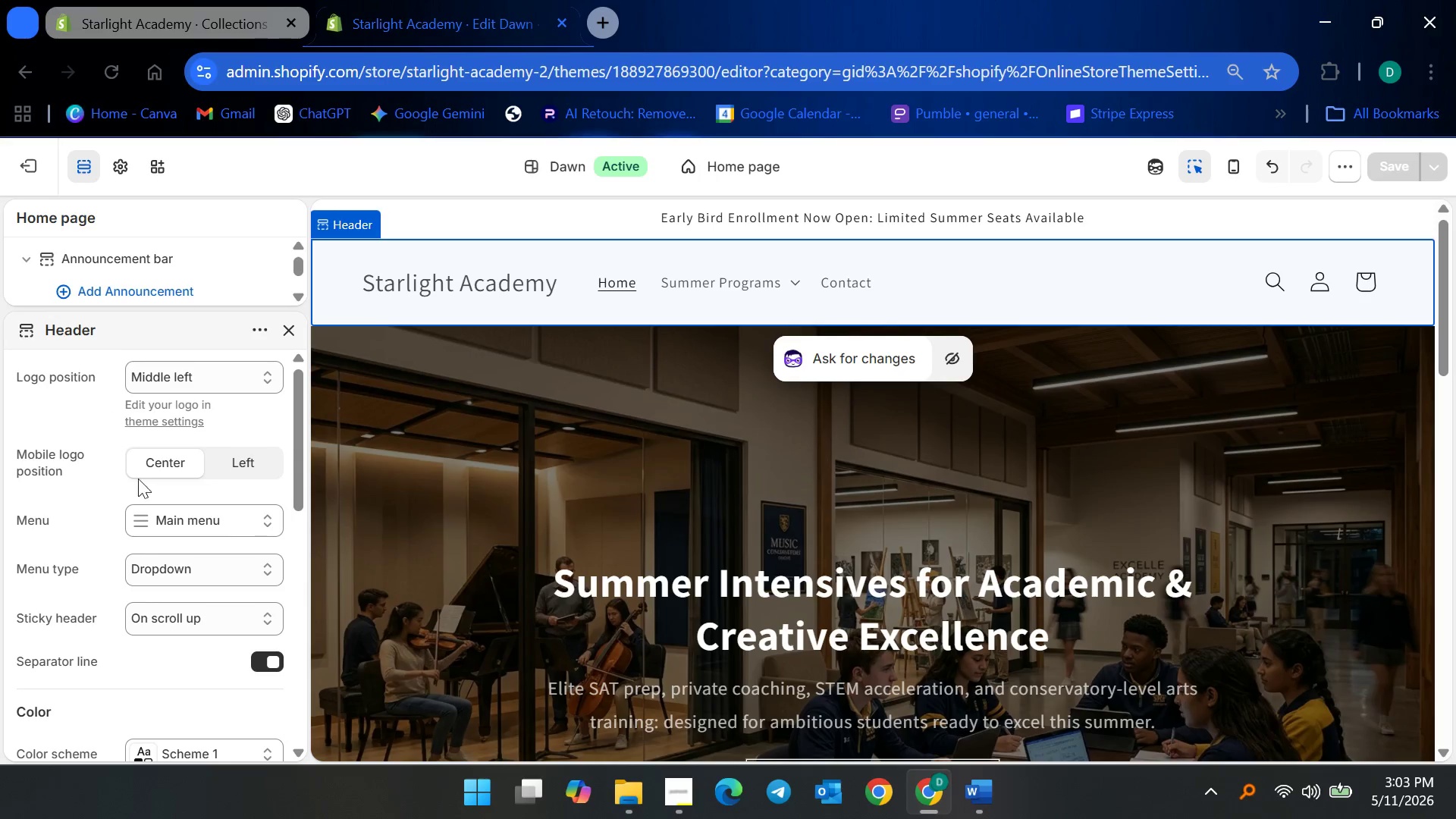 
scroll: coordinate [225, 504], scroll_direction: down, amount: 4.0
 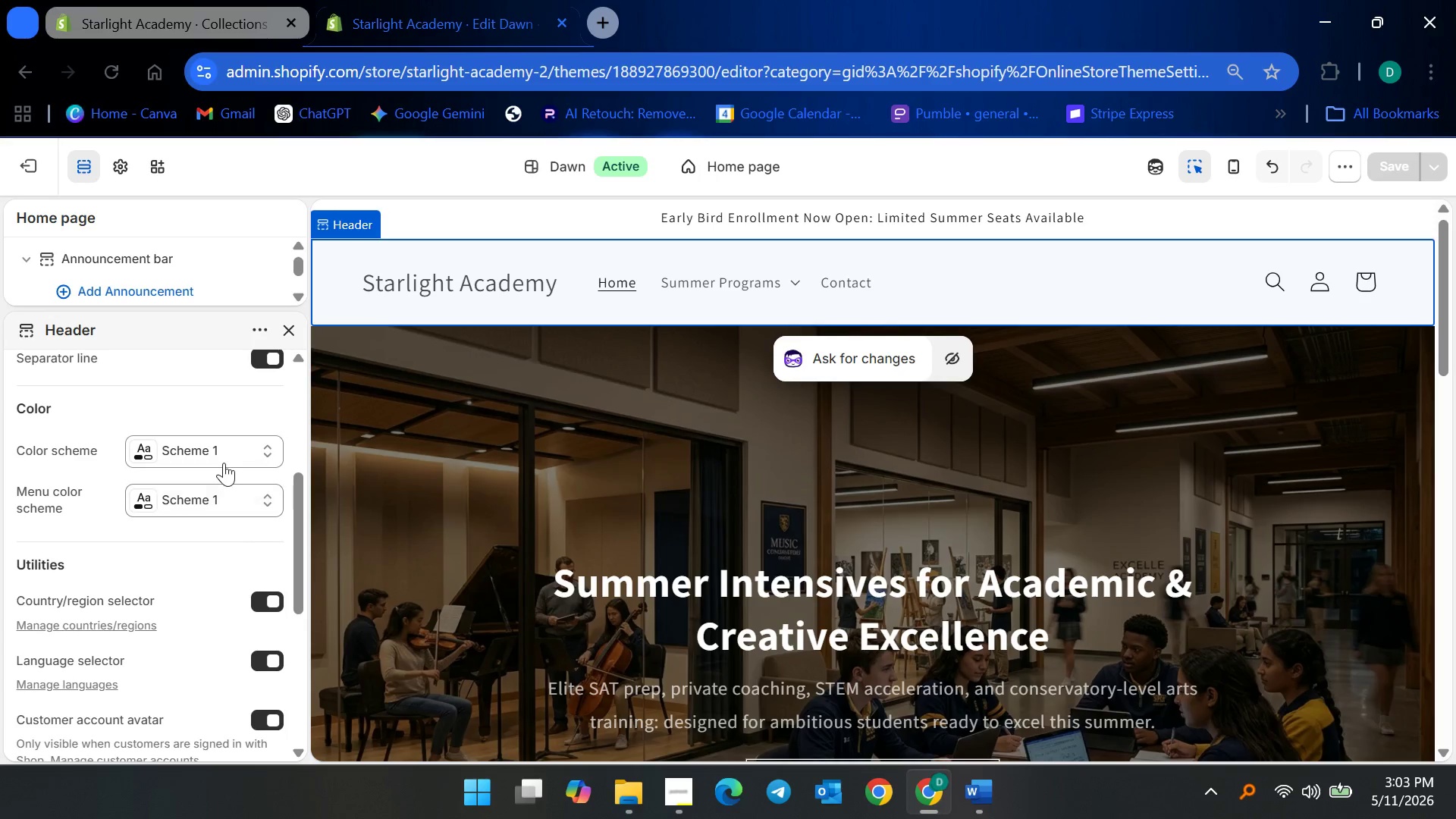 
left_click([224, 463])
 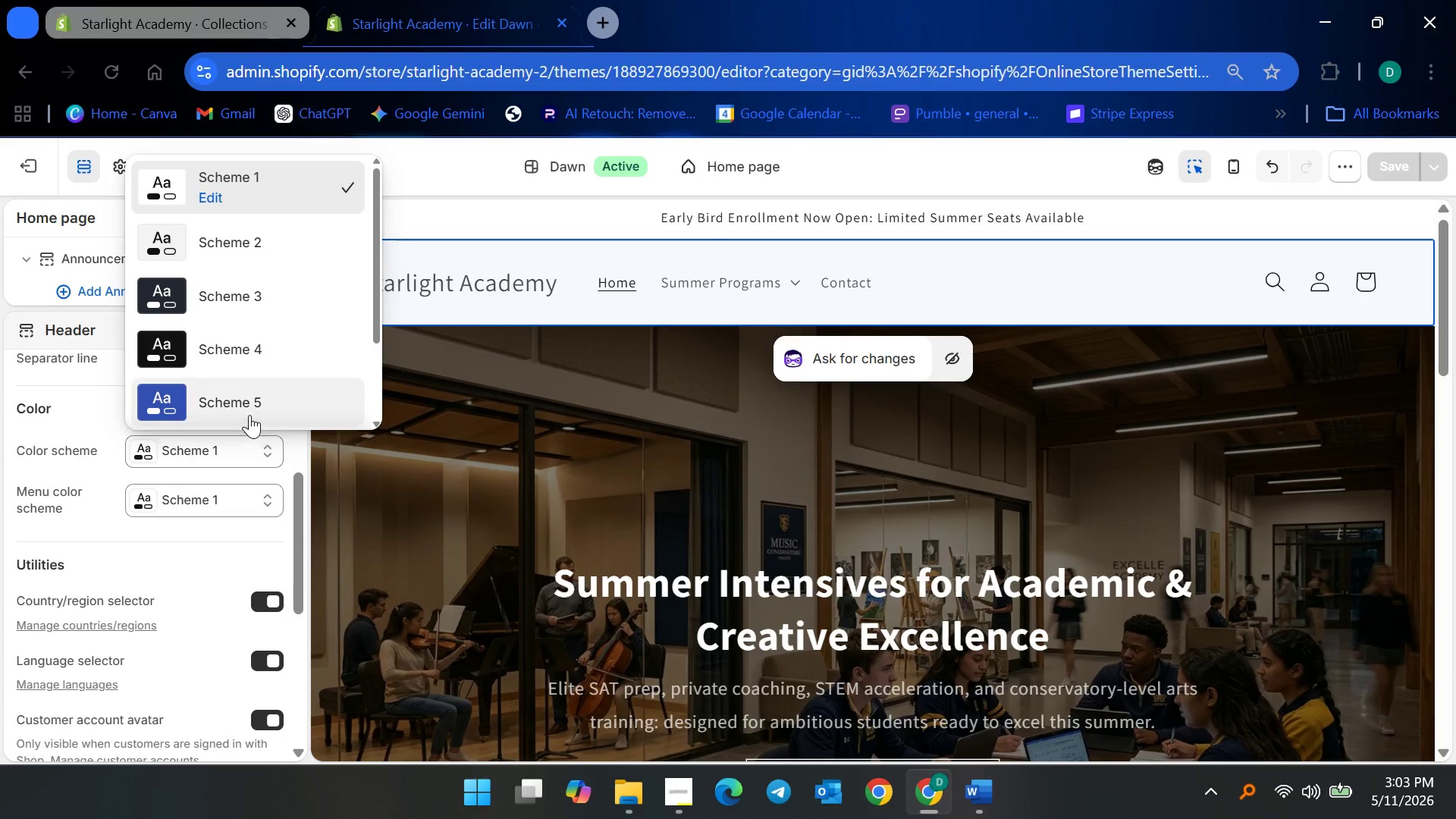 
scroll: coordinate [249, 362], scroll_direction: down, amount: 6.0
 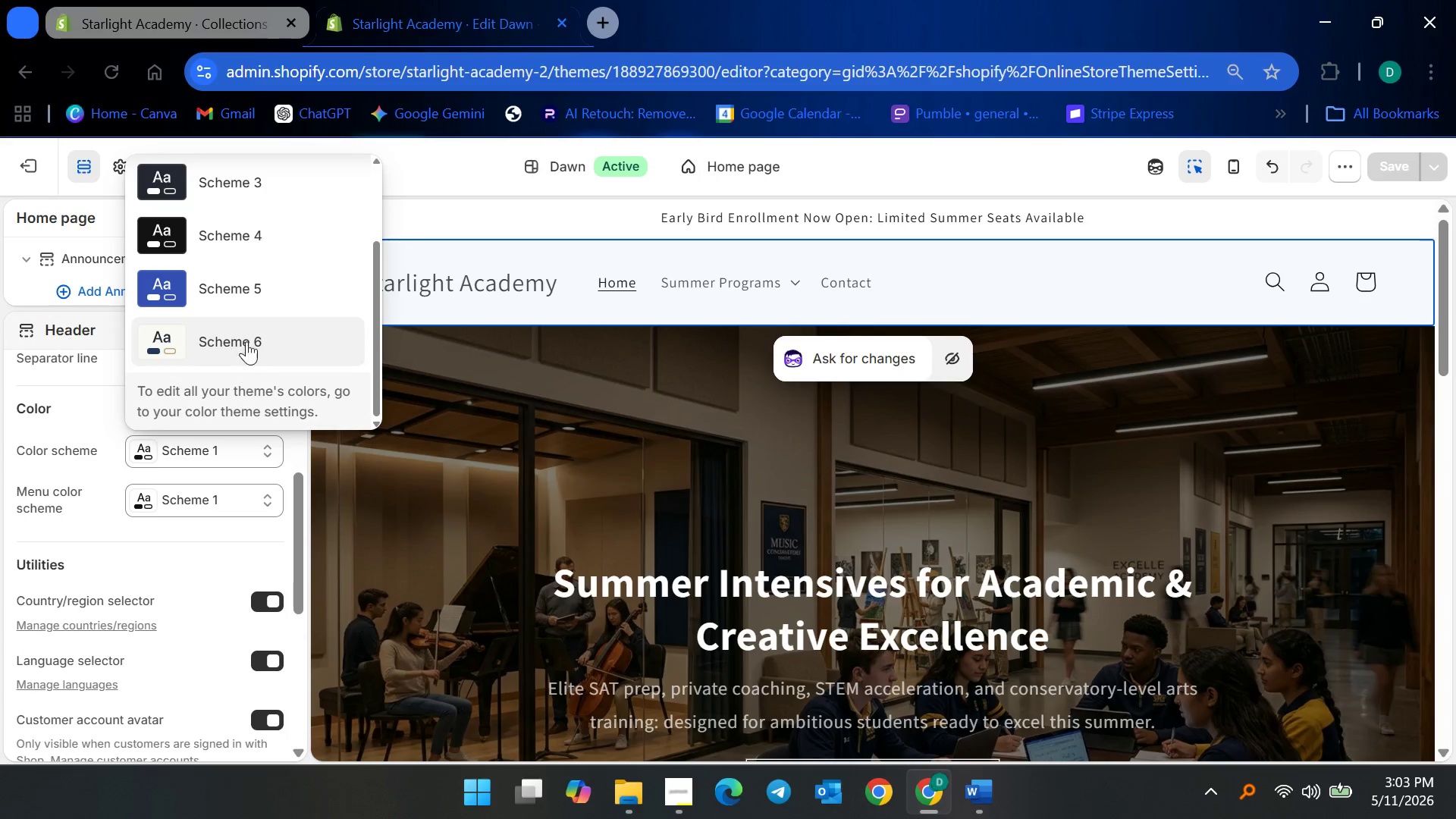 
left_click([246, 337])
 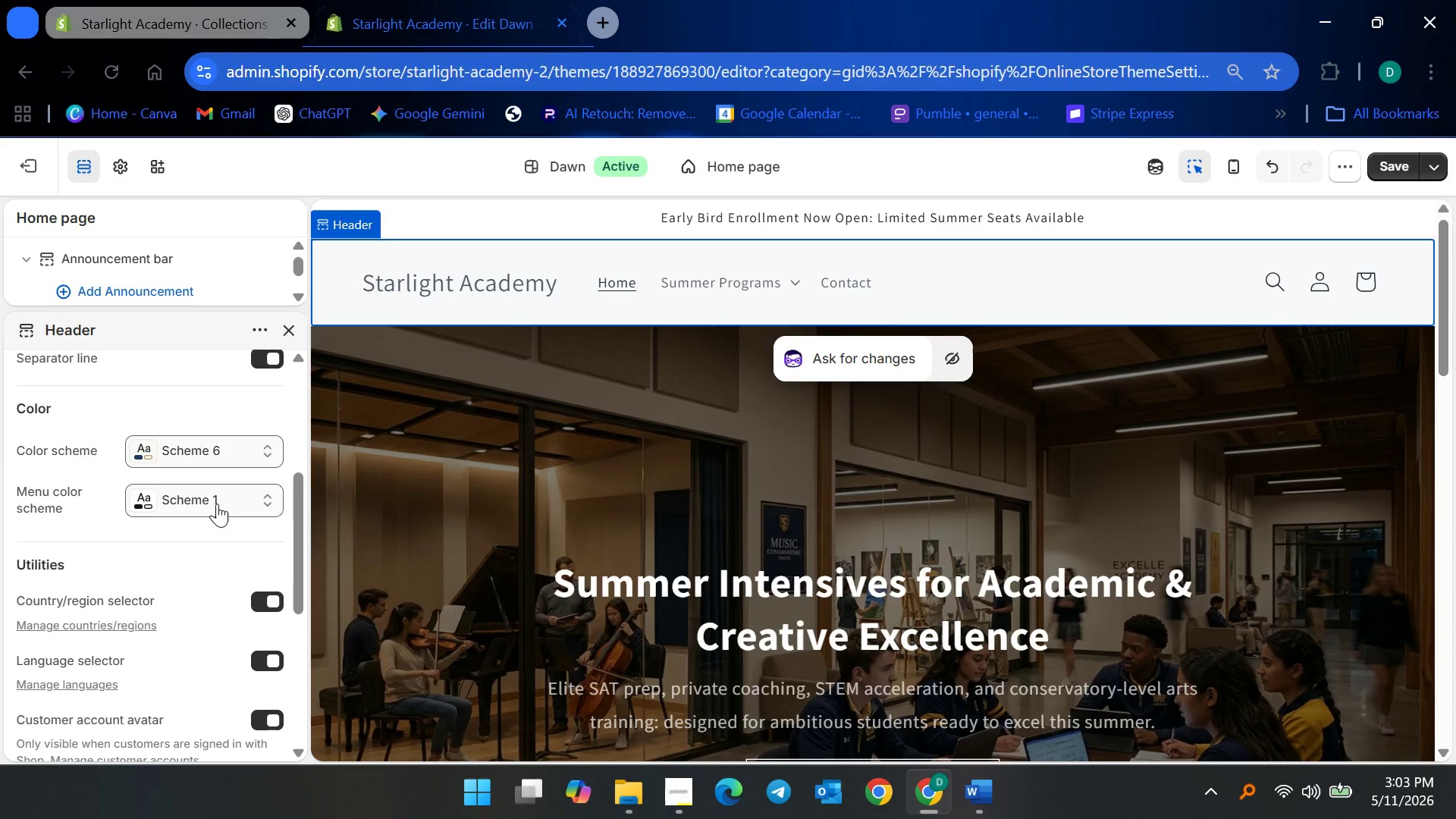 
left_click([217, 504])
 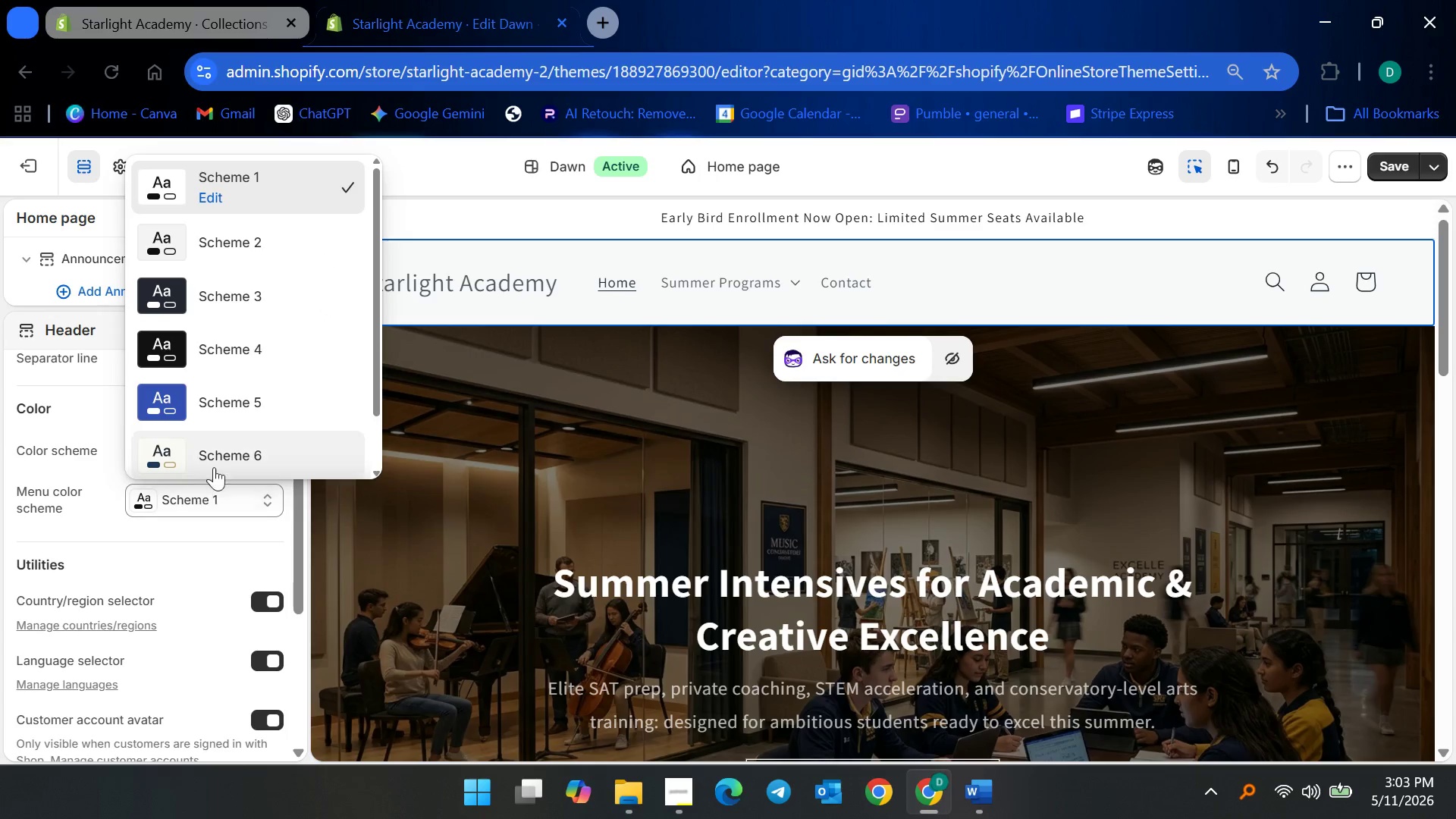 
left_click([220, 461])
 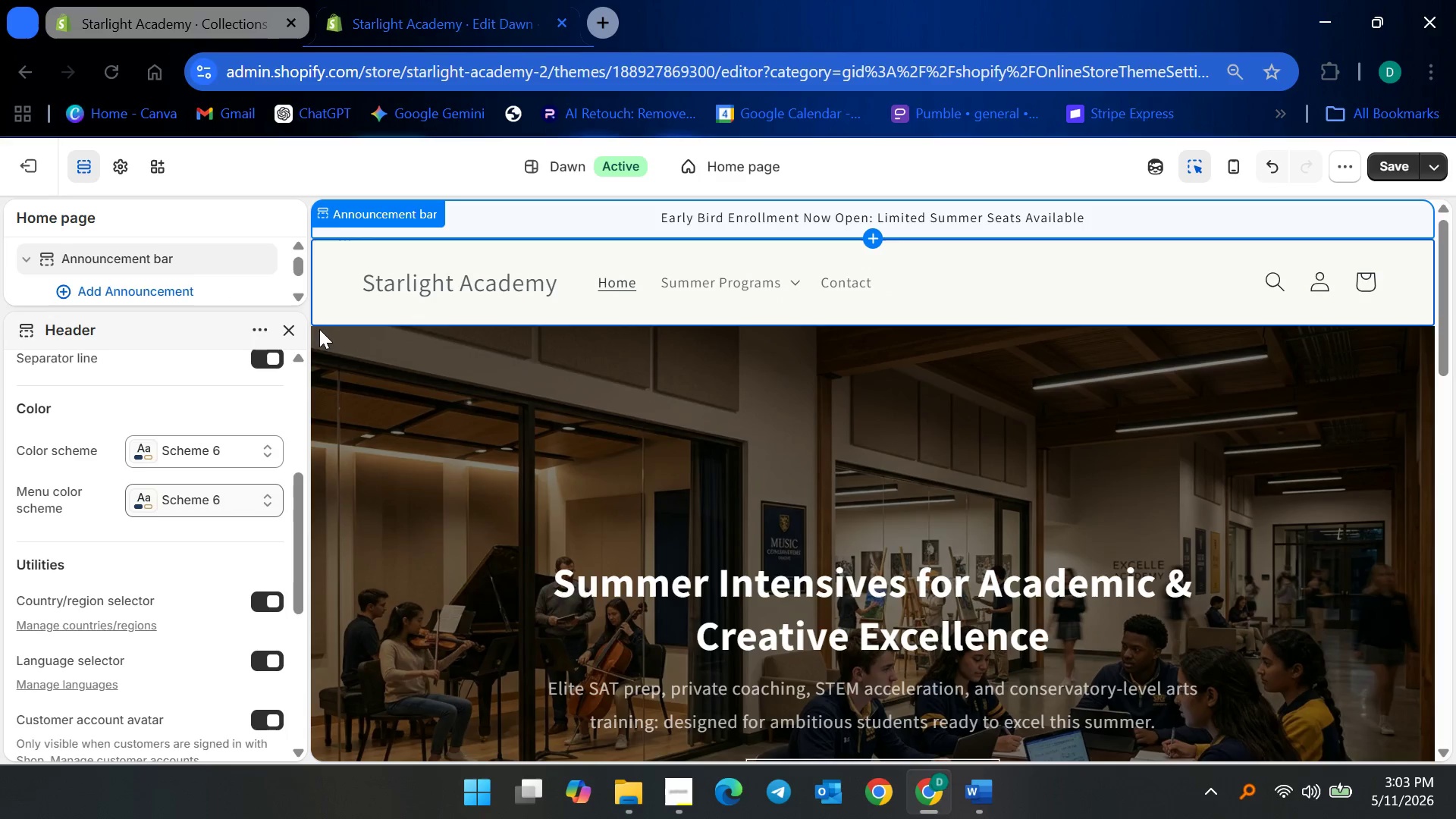 
scroll: coordinate [1197, 262], scroll_direction: none, amount: 0.0
 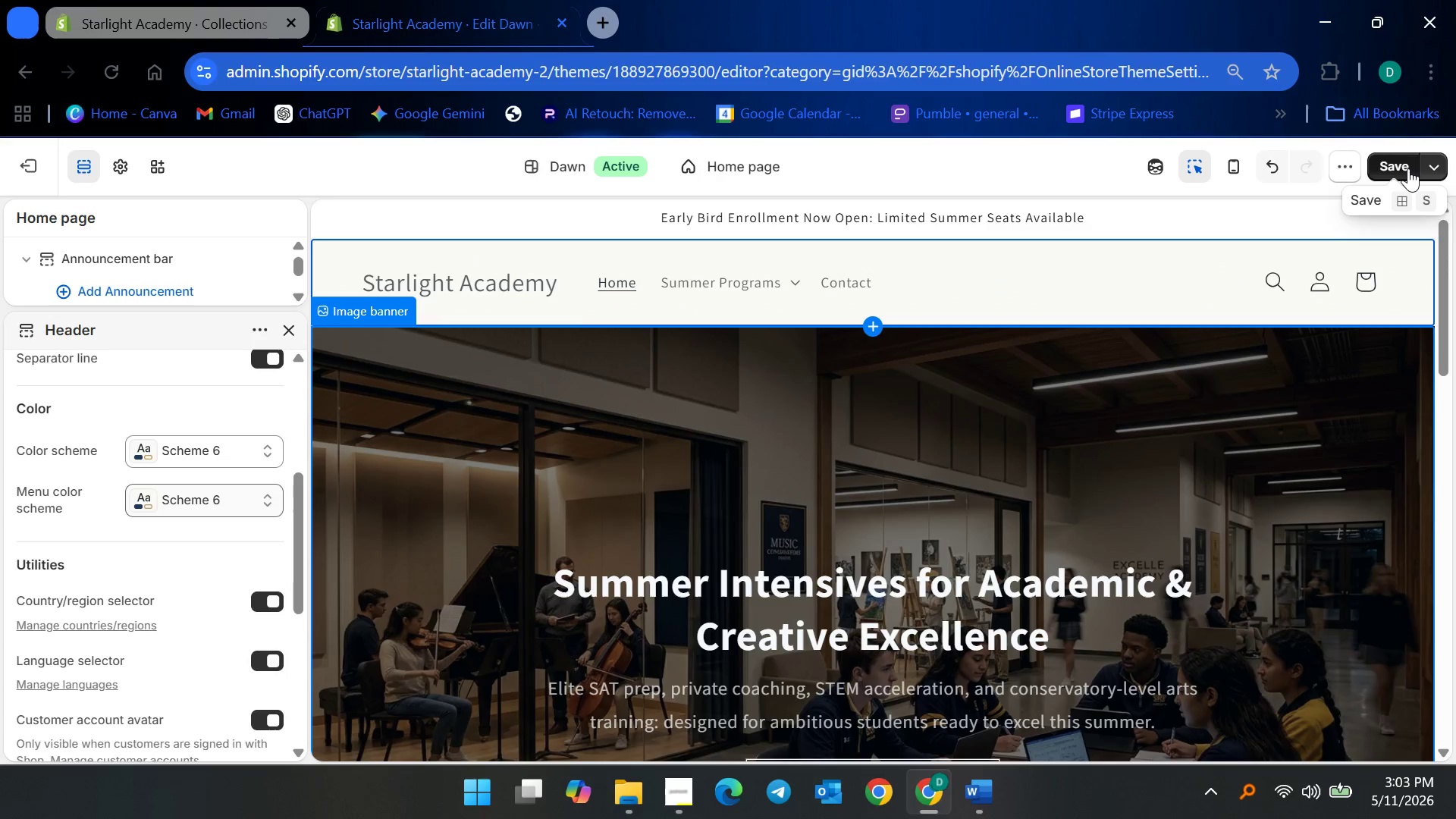 
left_click([1408, 170])
 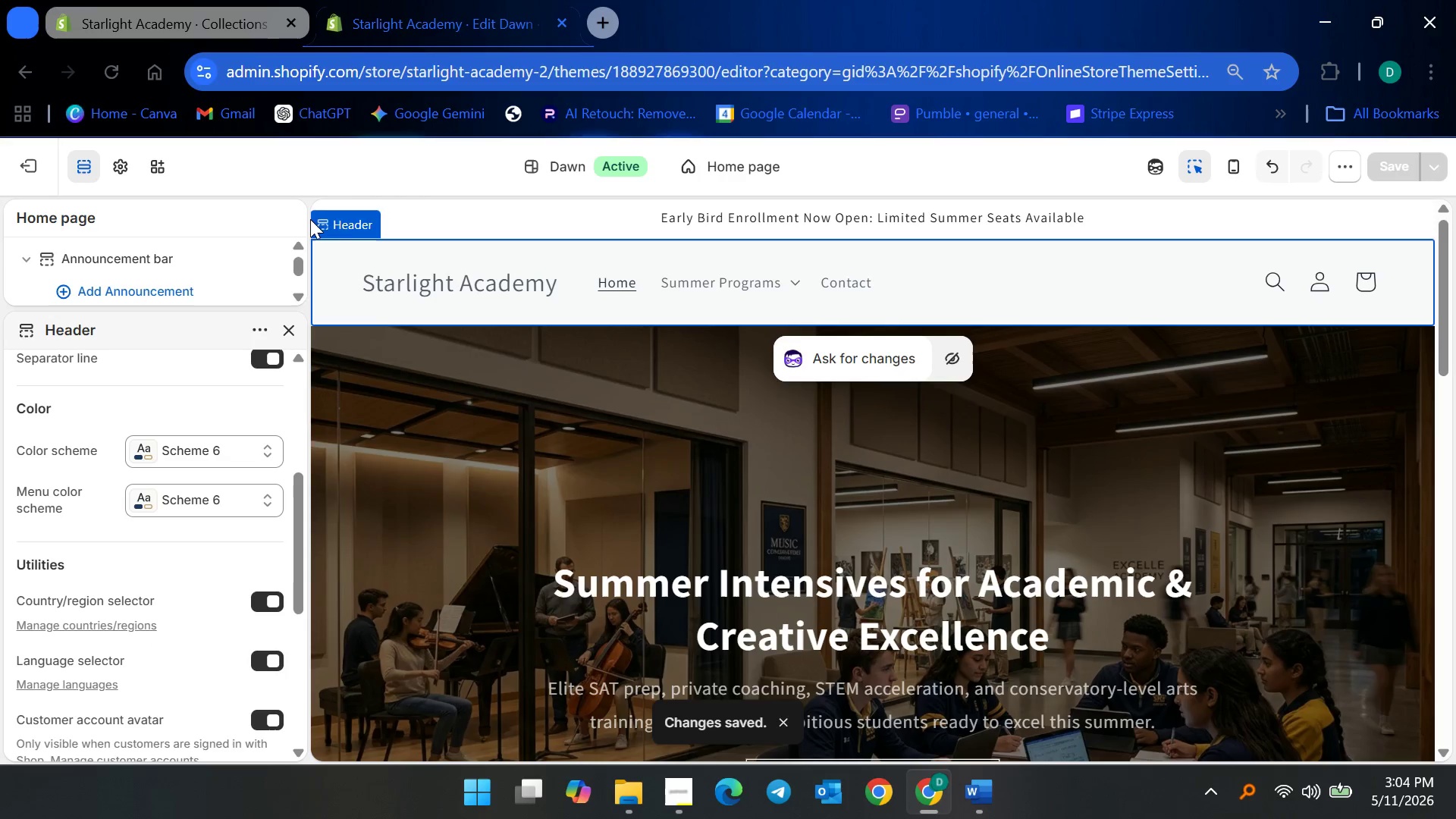 
wait(5.84)
 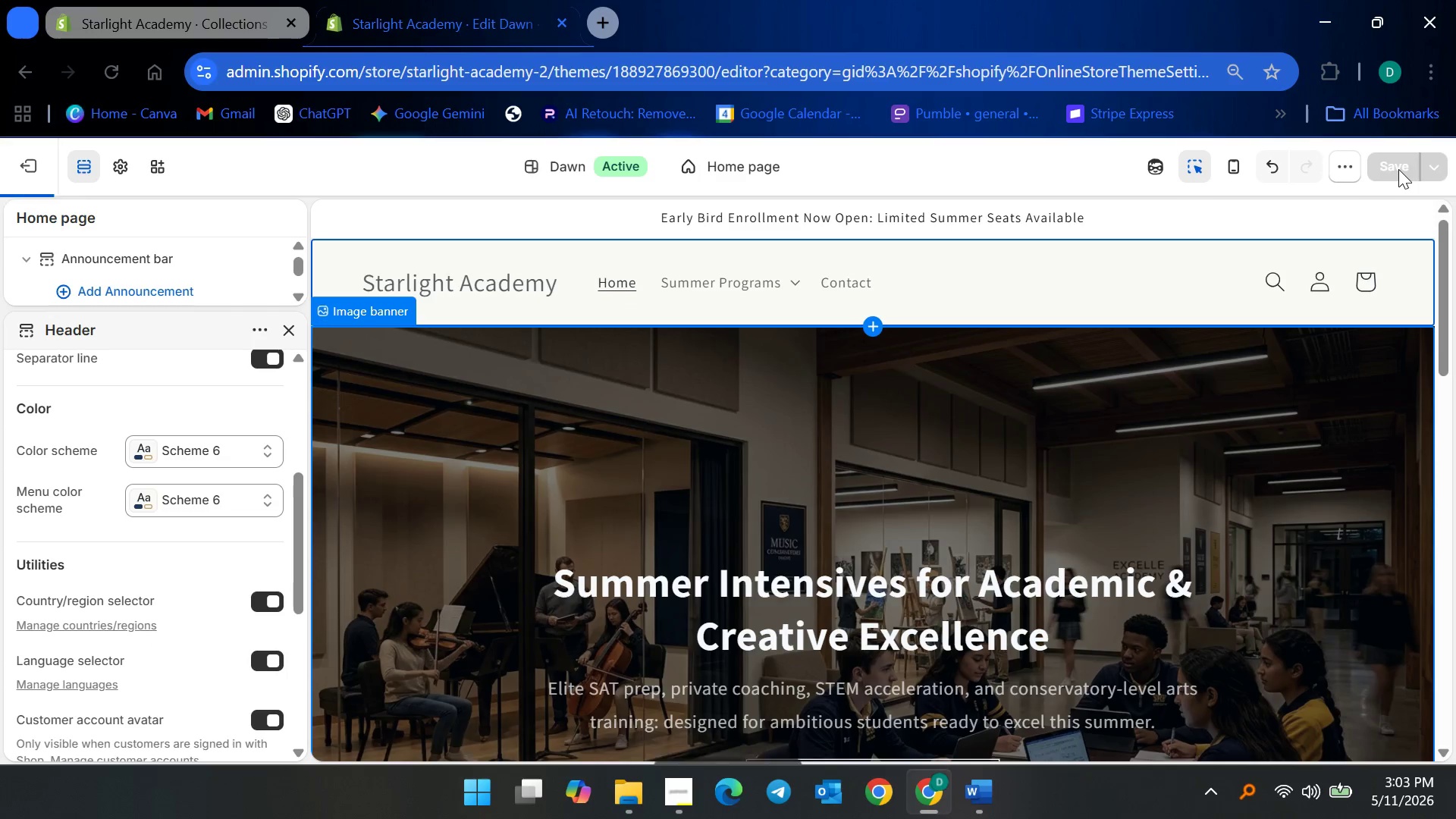 
left_click([340, 211])
 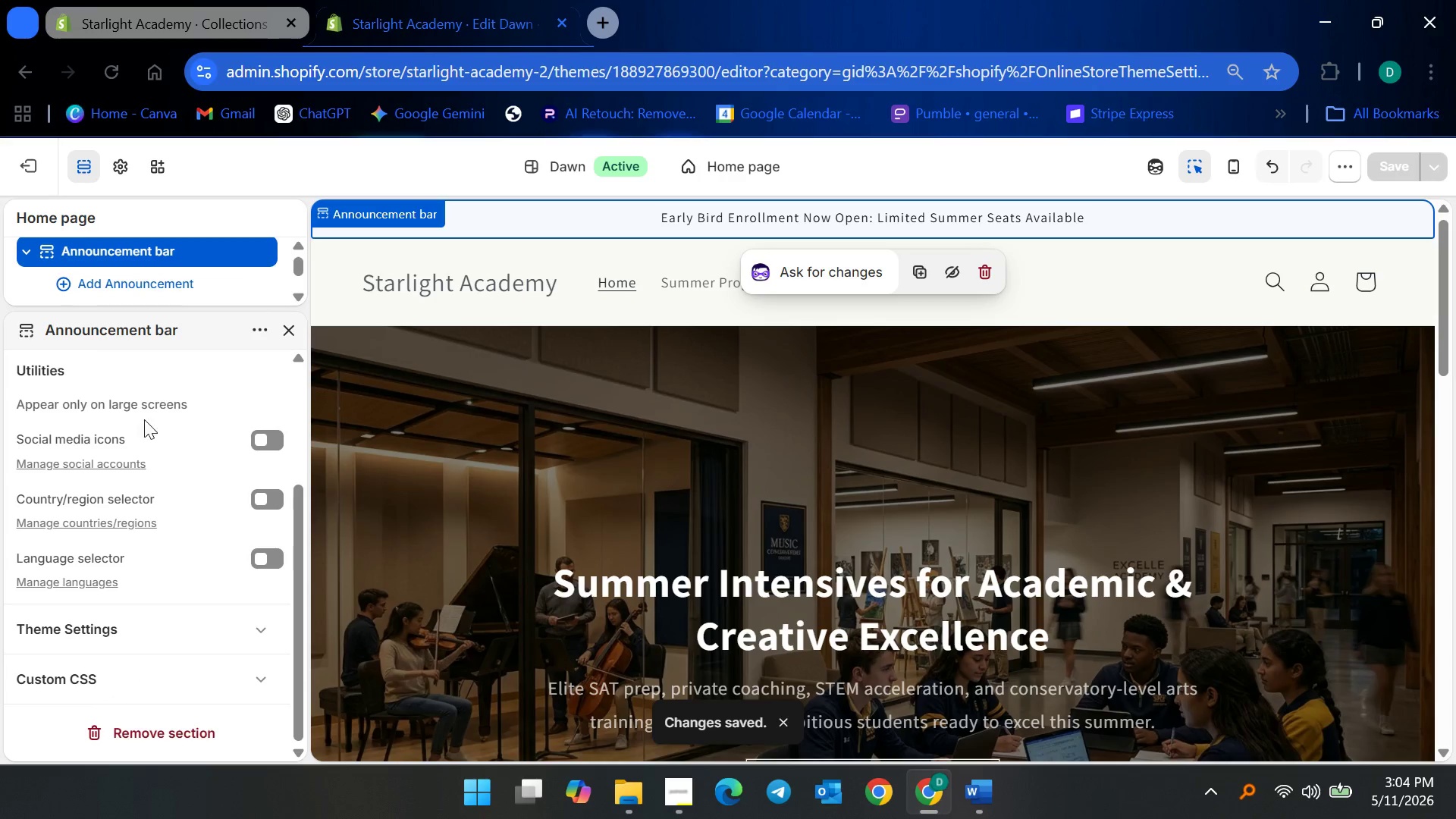 
scroll: coordinate [210, 502], scroll_direction: up, amount: 1.0
 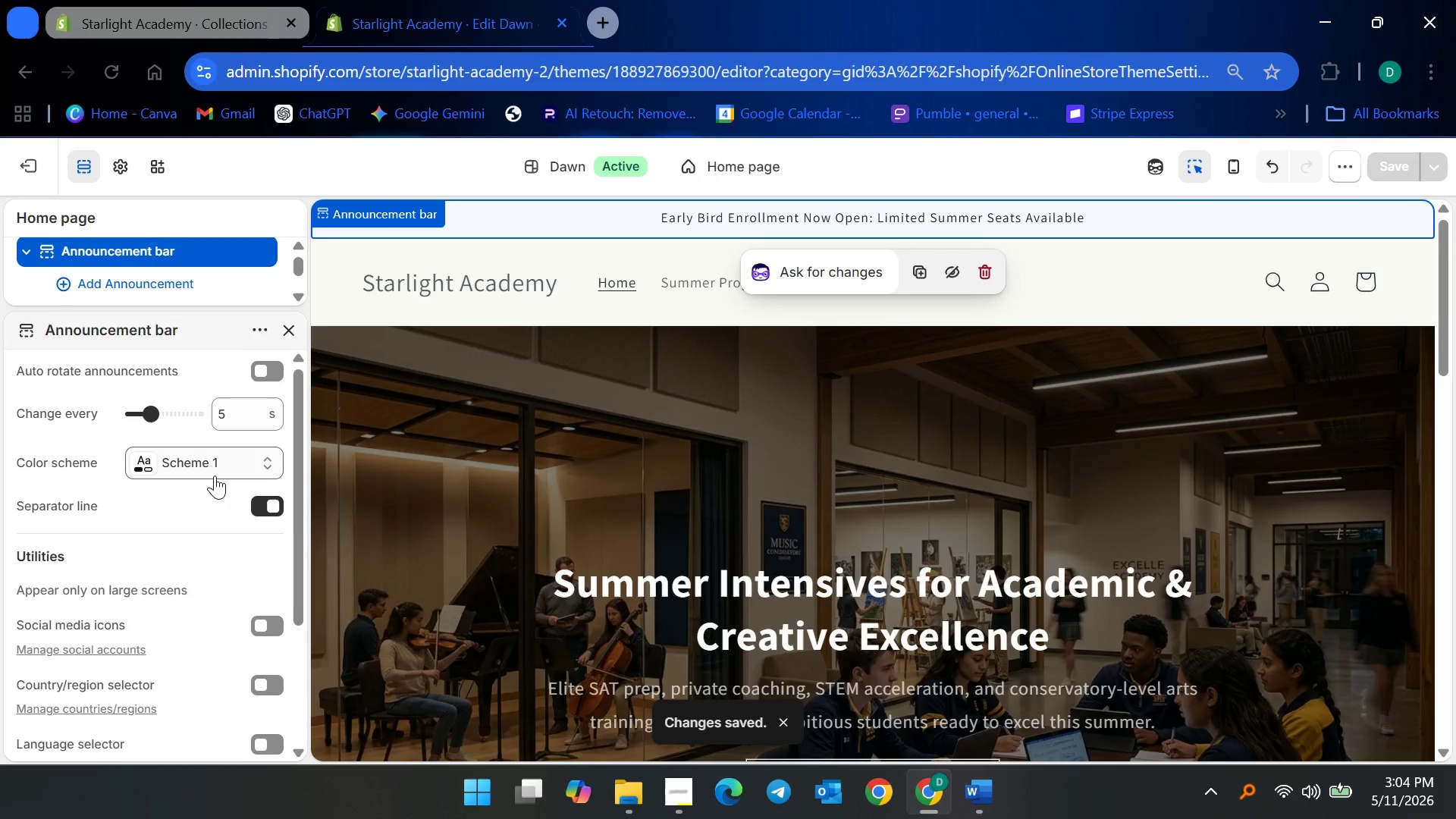 
left_click([207, 472])
 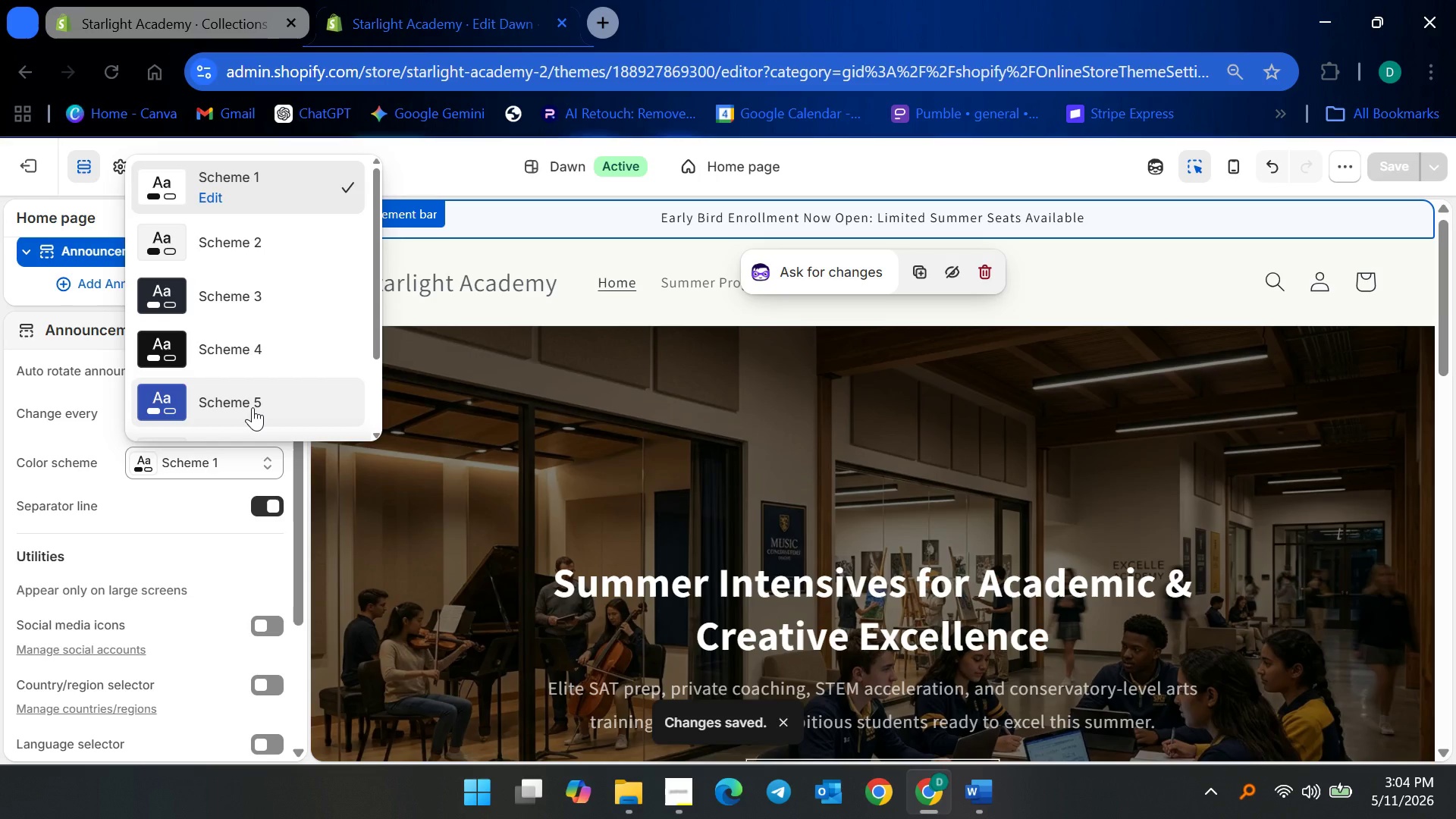 
scroll: coordinate [253, 410], scroll_direction: down, amount: 5.0
 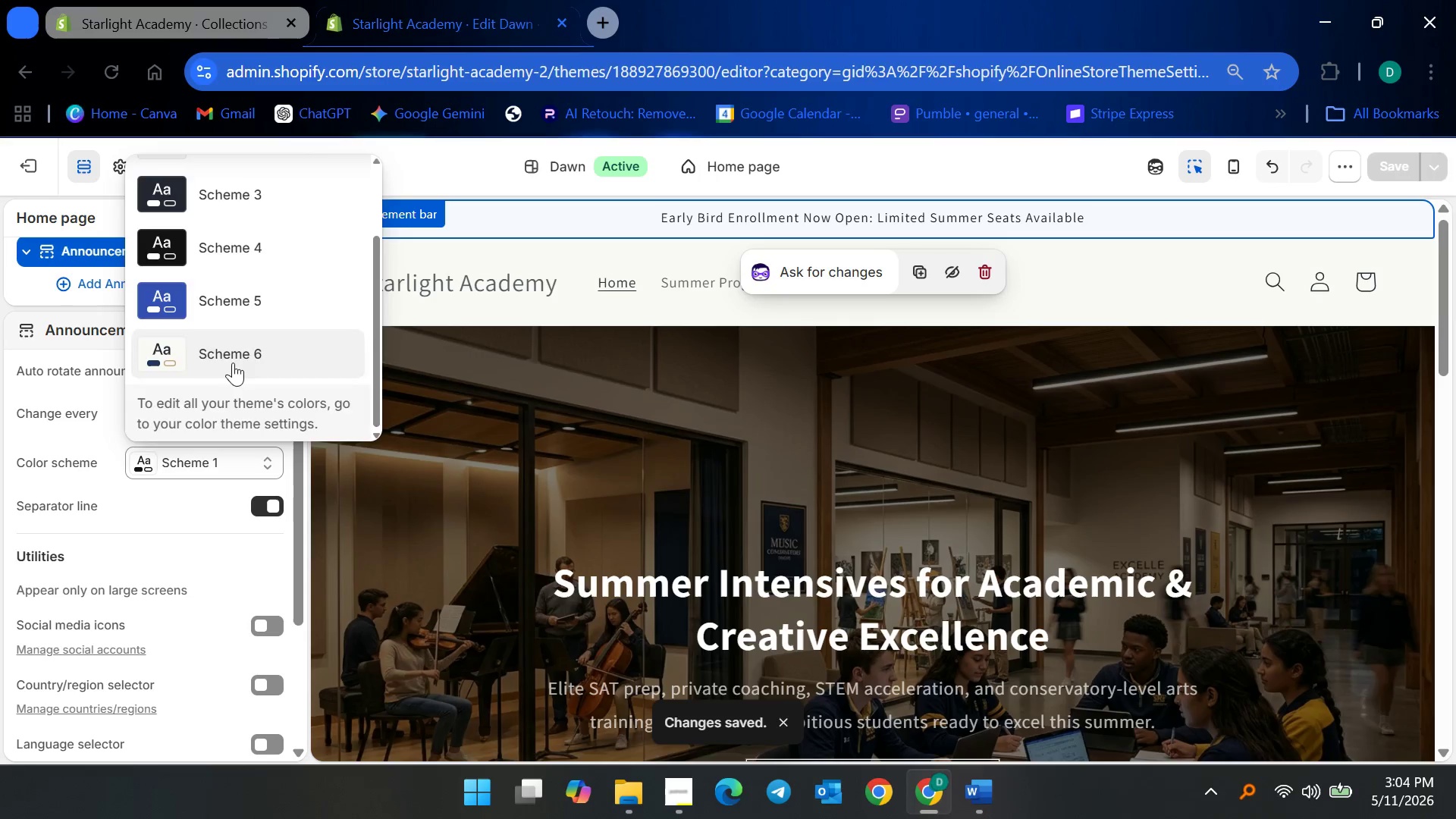 
left_click([233, 362])
 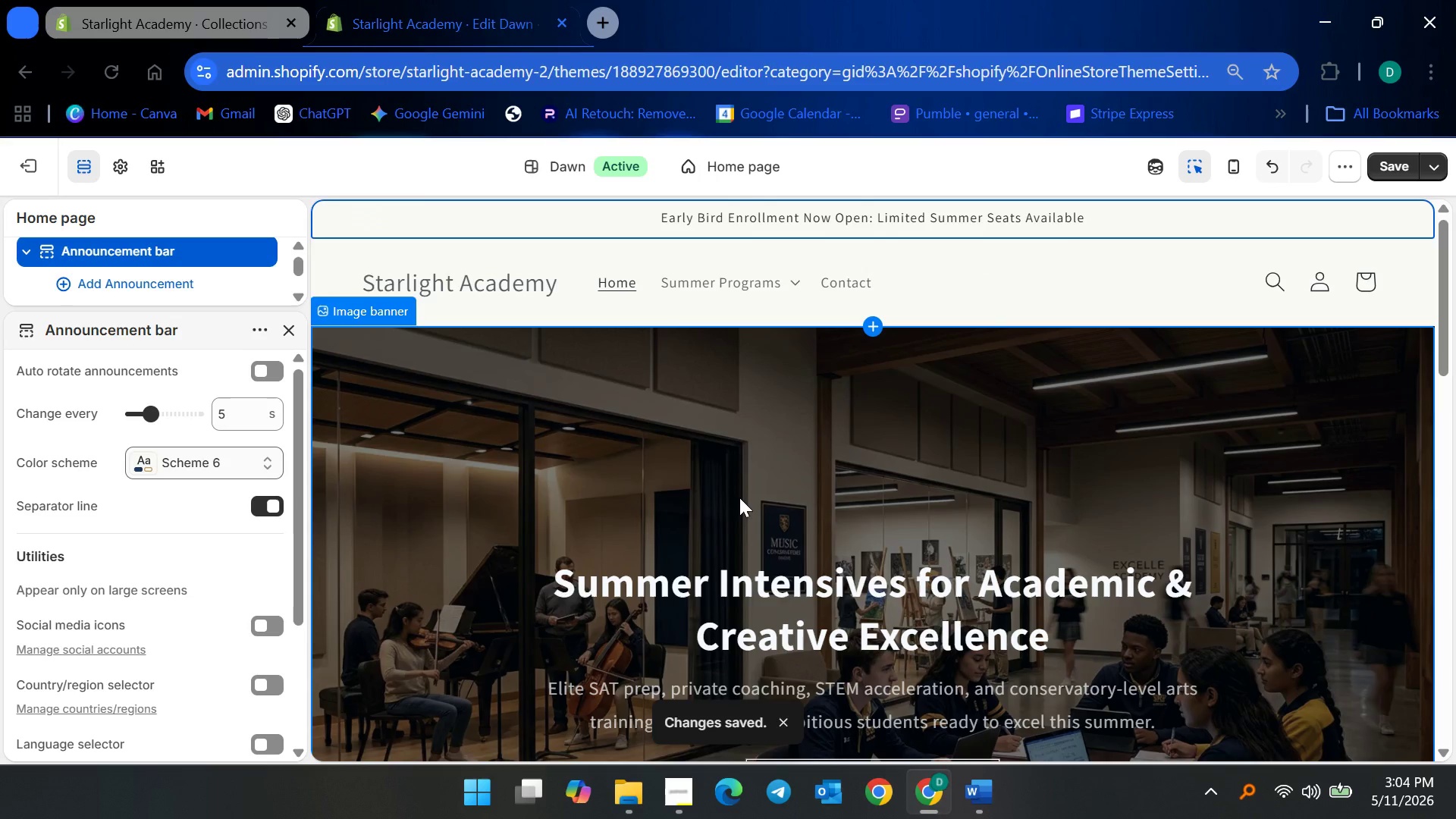 
scroll: coordinate [740, 497], scroll_direction: down, amount: 1.0
 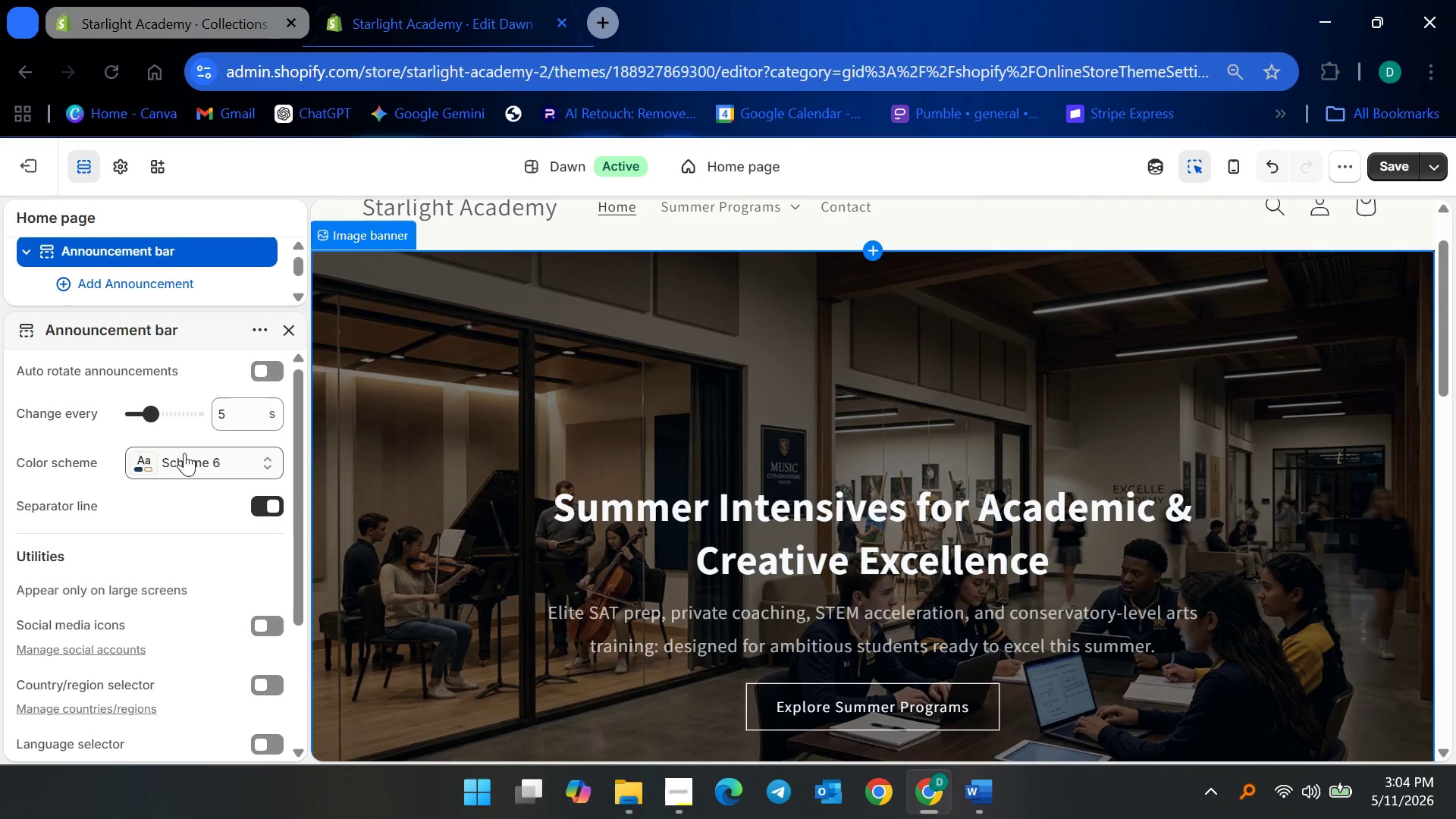 
scroll: coordinate [500, 504], scroll_direction: up, amount: 7.0
 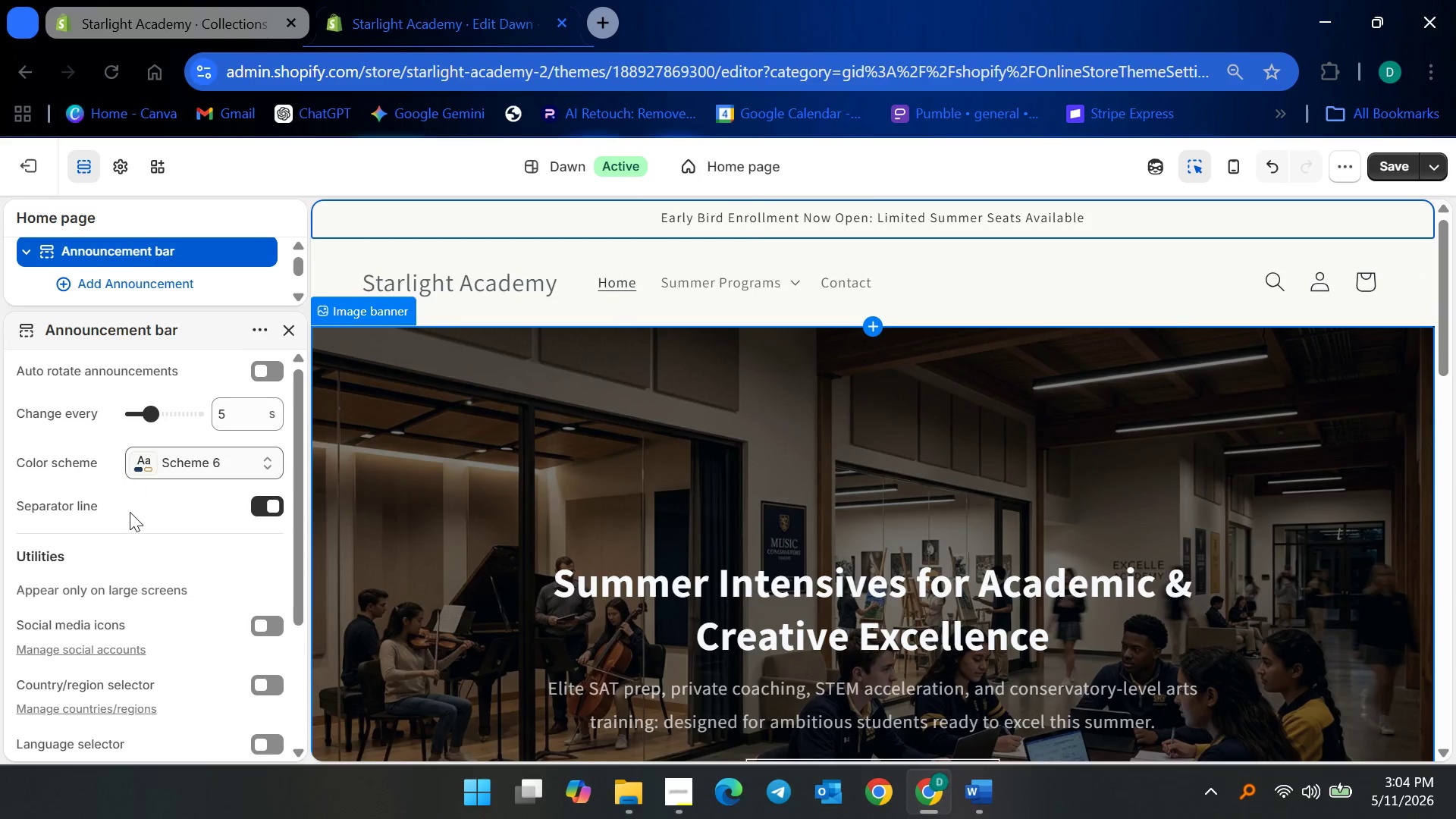 
scroll: coordinate [137, 534], scroll_direction: down, amount: 7.0
 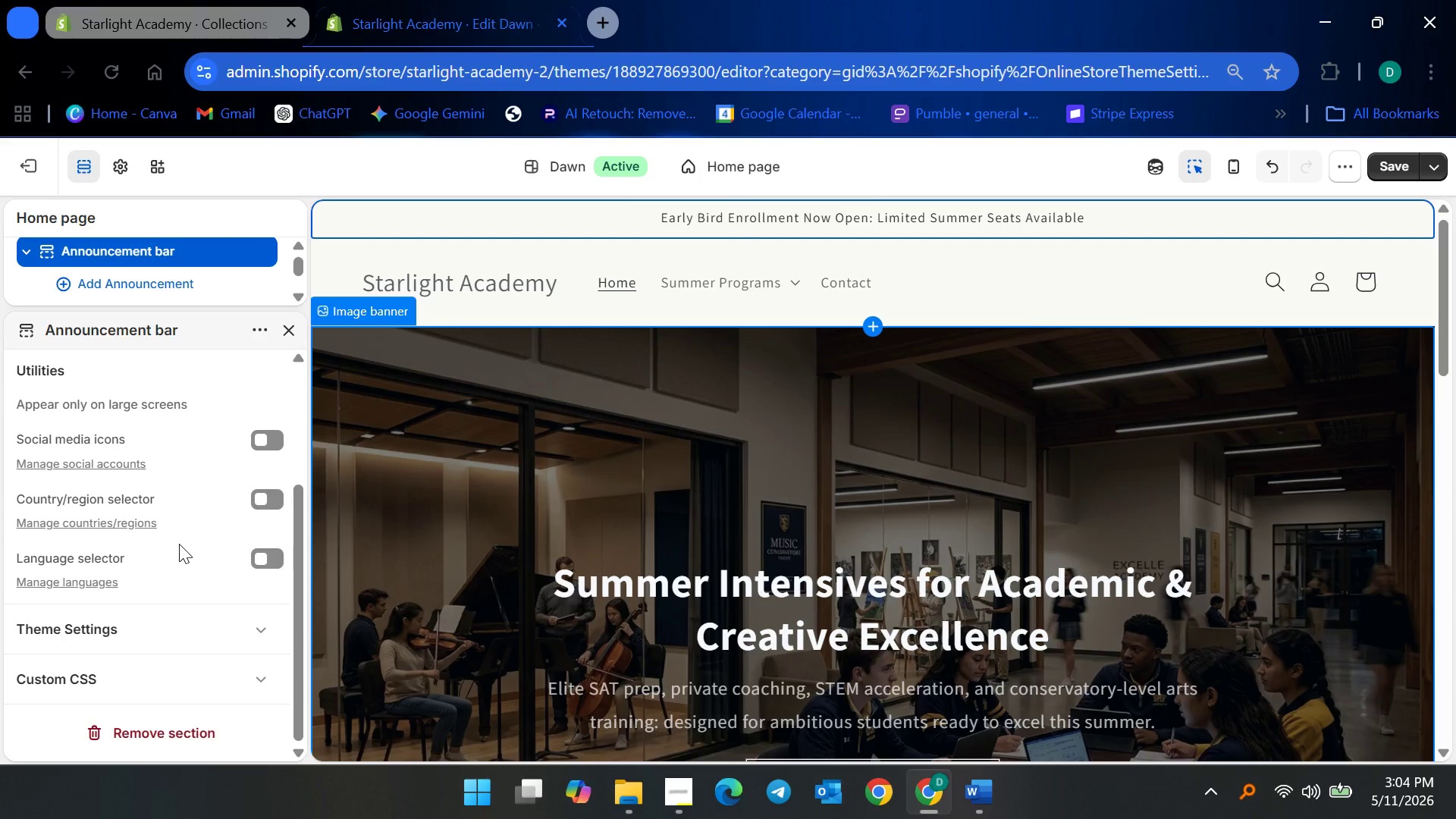 
scroll: coordinate [174, 544], scroll_direction: up, amount: 3.0
 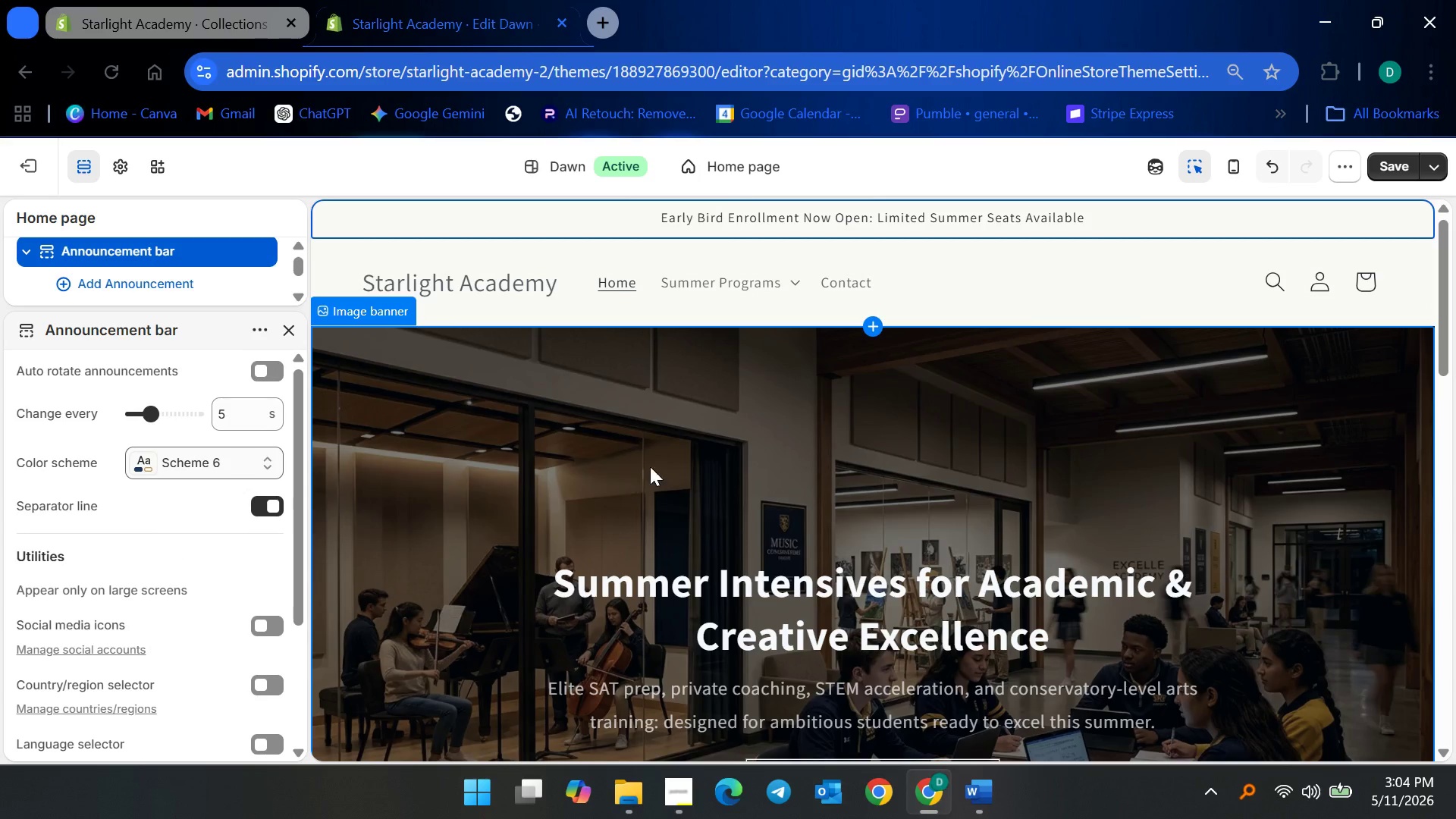 
scroll: coordinate [695, 469], scroll_direction: down, amount: 3.0
 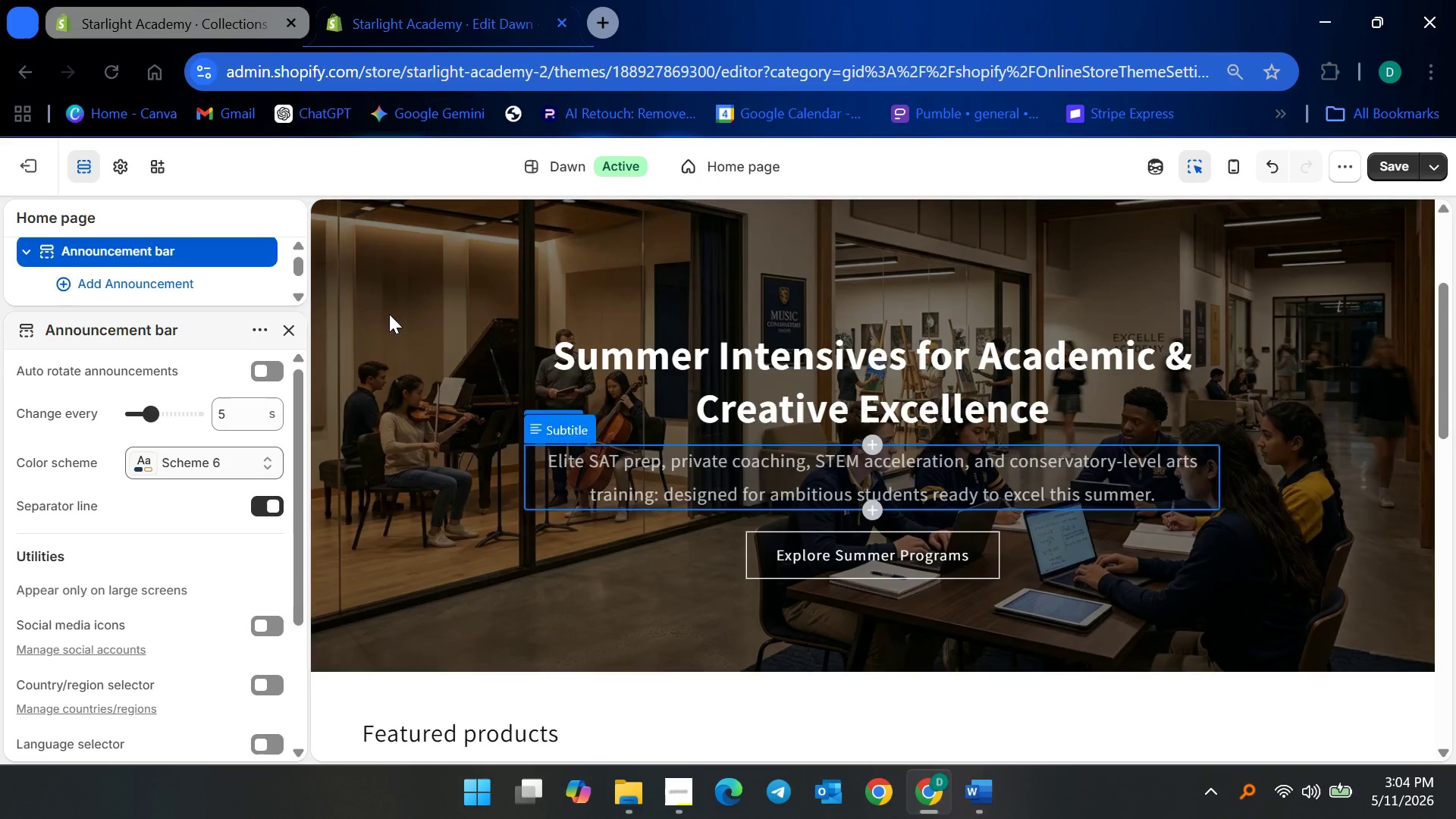 
left_click([419, 309])
 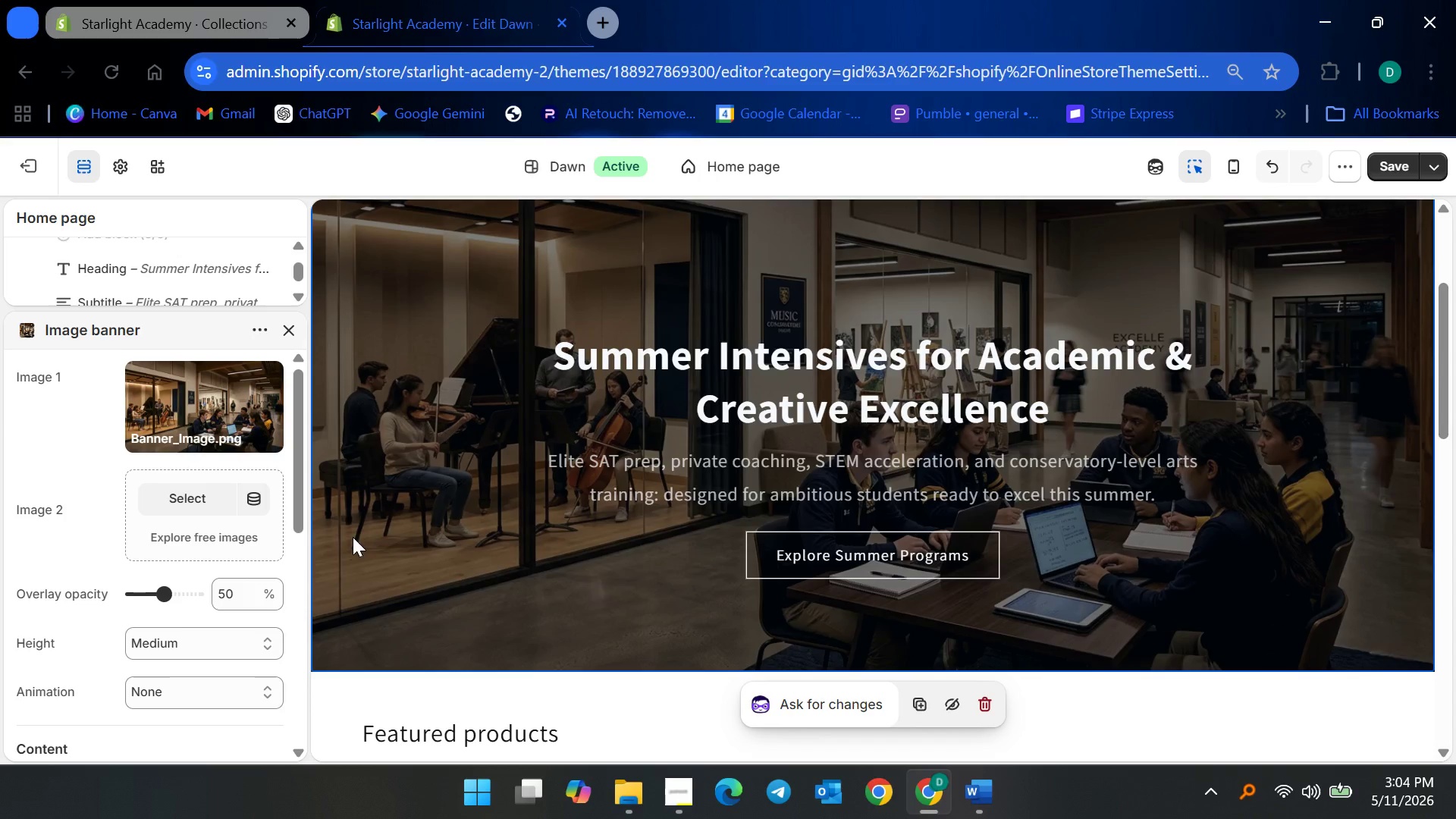 
scroll: coordinate [96, 546], scroll_direction: down, amount: 4.0
 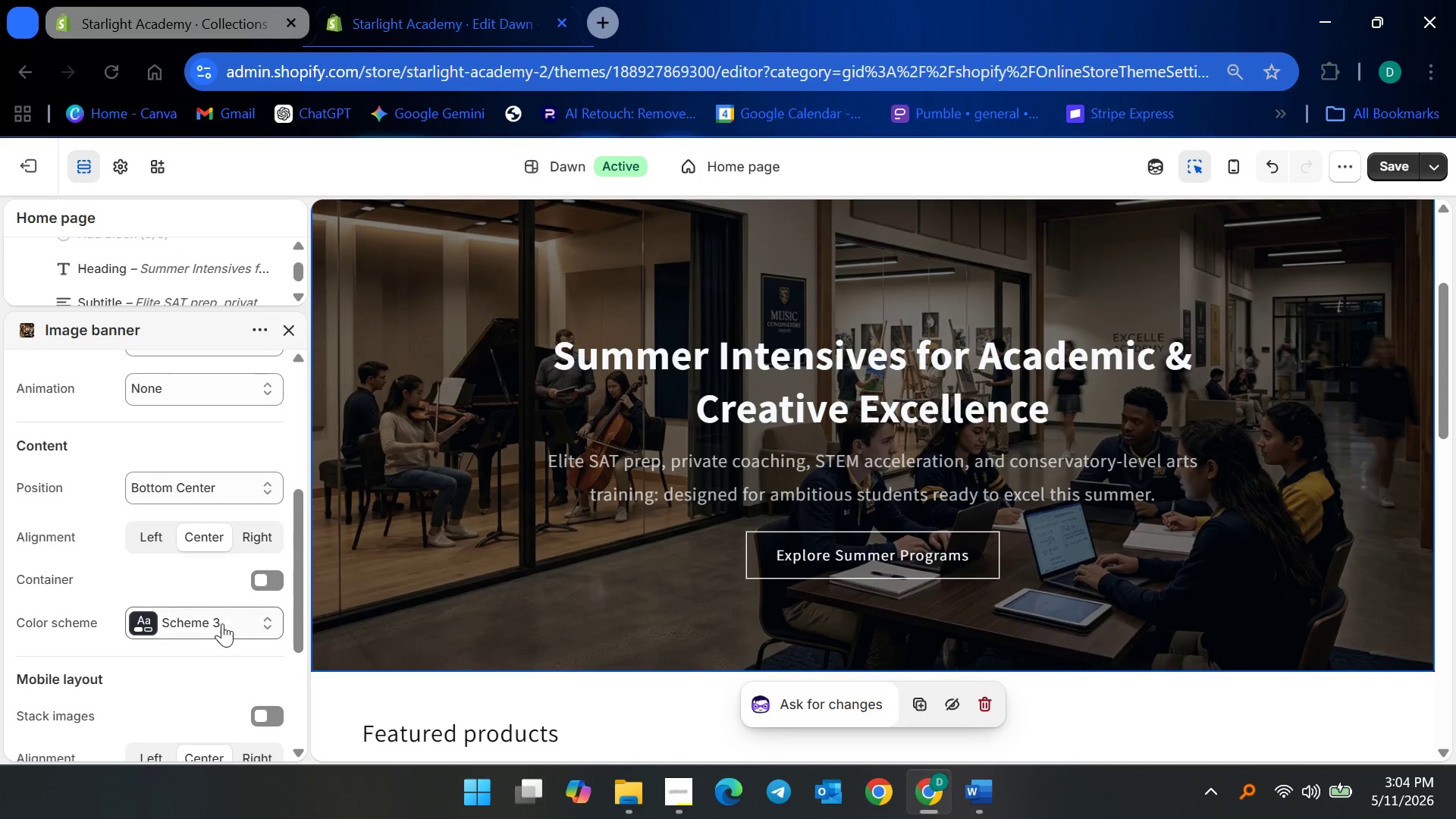 
left_click([220, 617])
 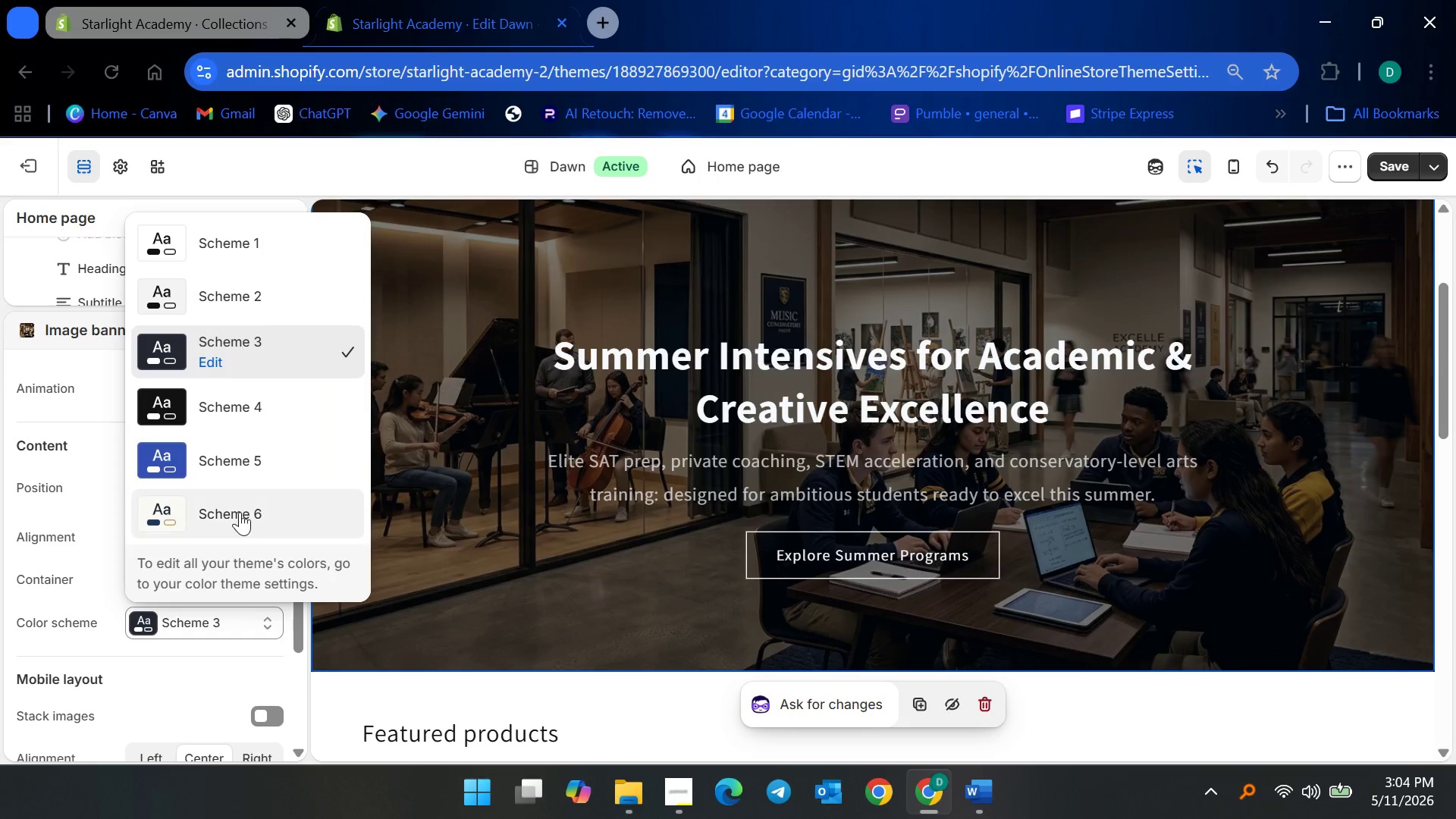 
left_click([240, 510])
 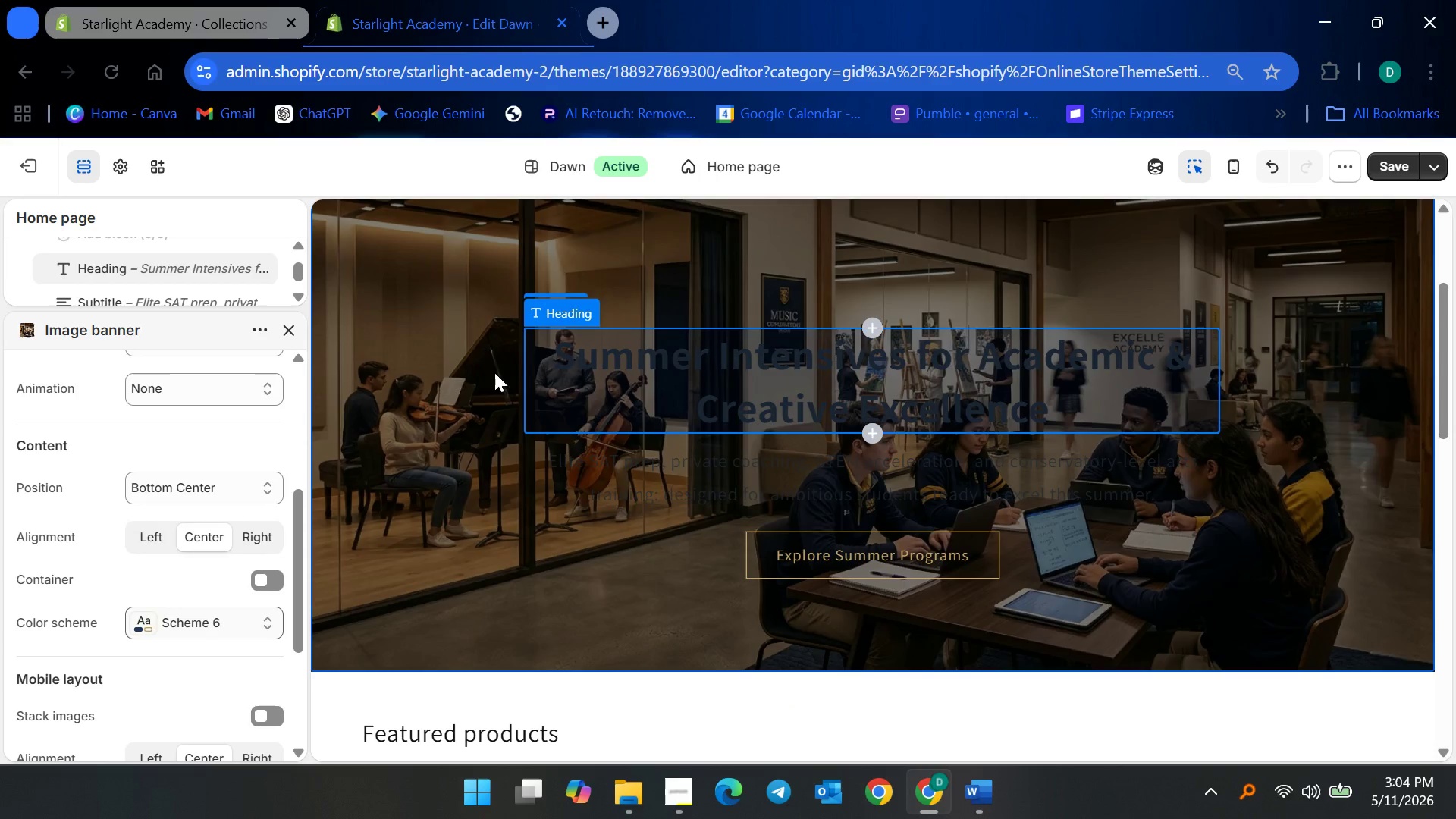 
scroll: coordinate [240, 510], scroll_direction: down, amount: 2.0
 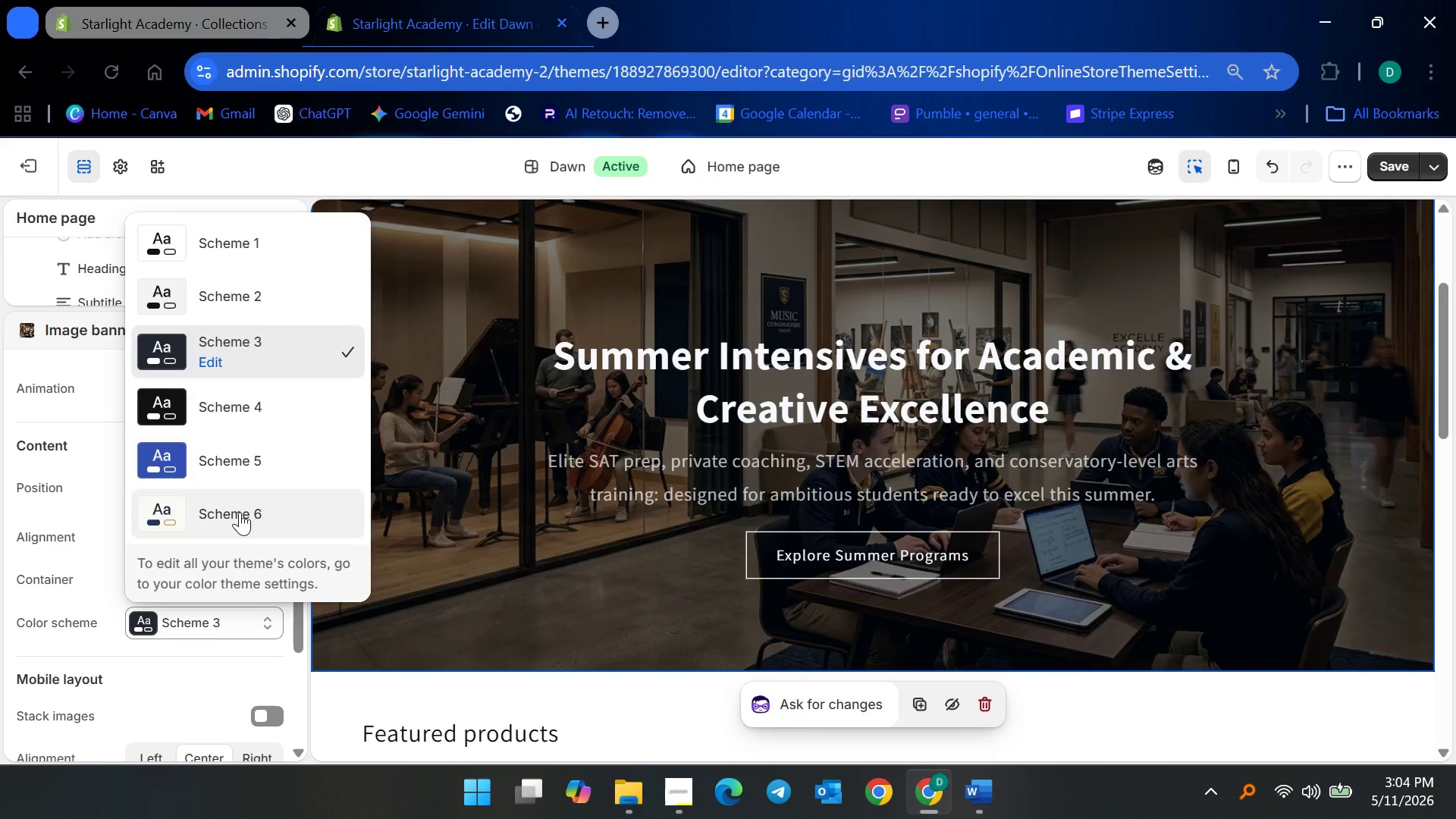 
wait(6.98)
 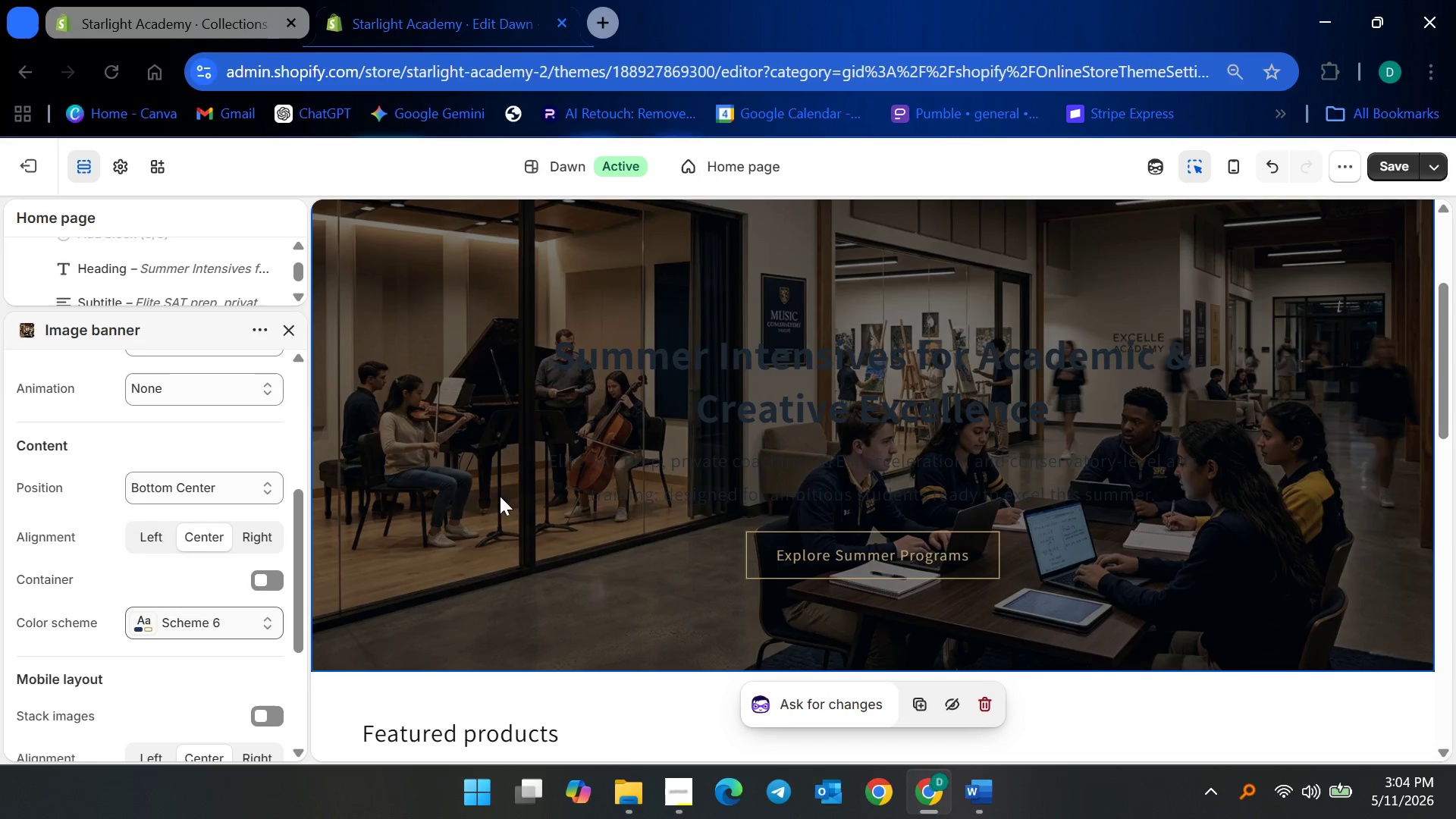 
left_click([1262, 168])
 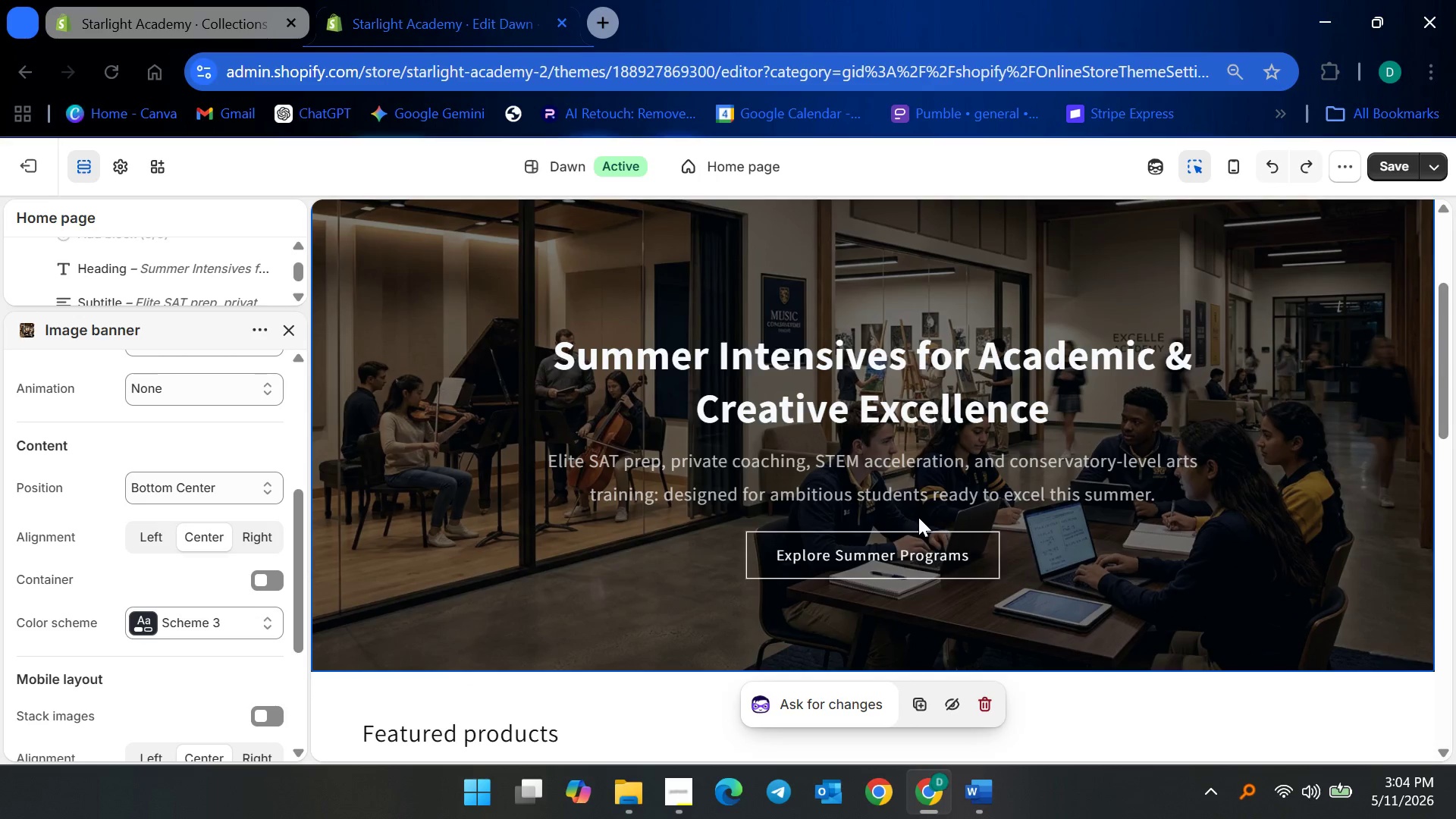 
wait(10.53)
 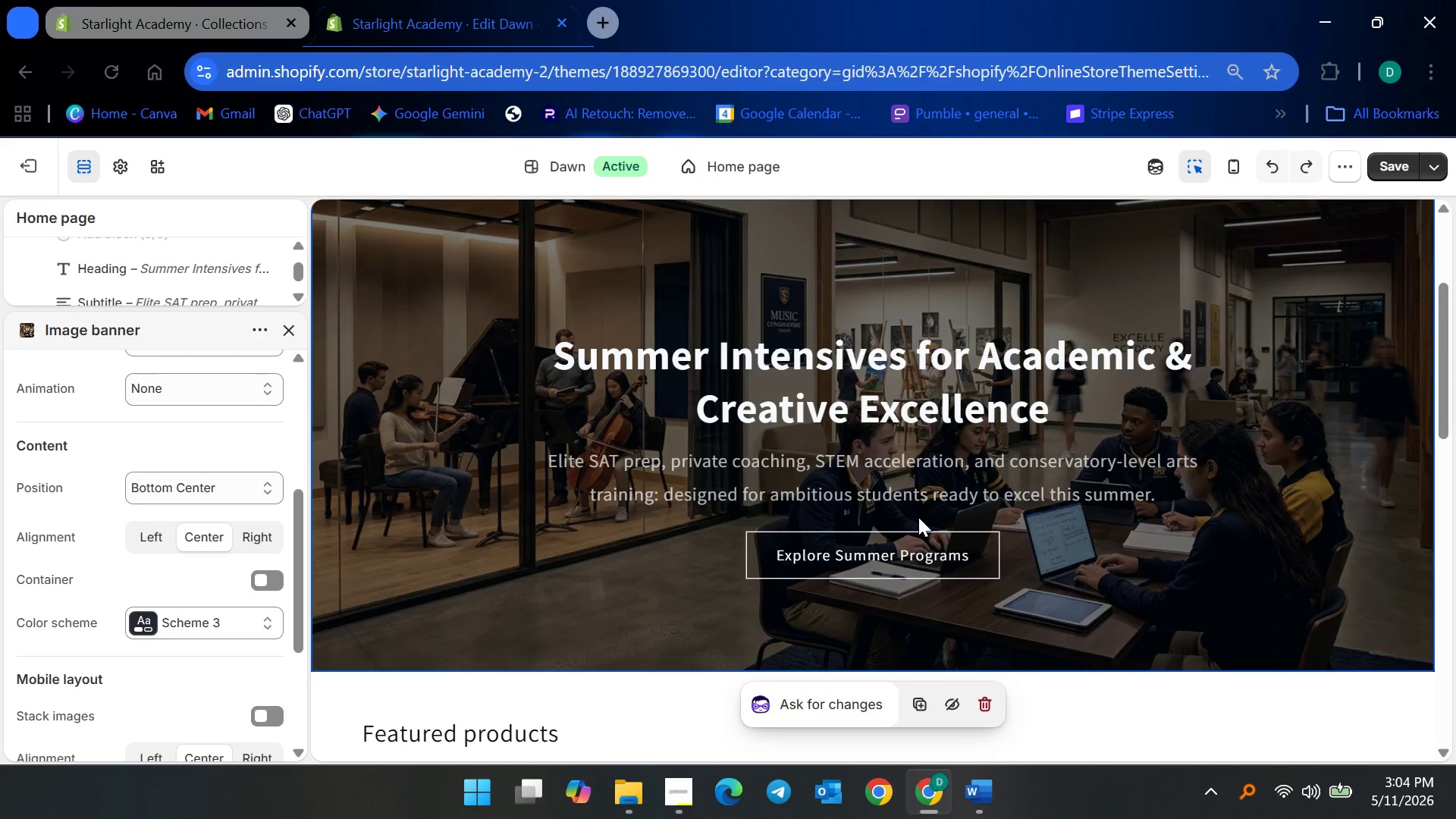 
left_click([1391, 153])
 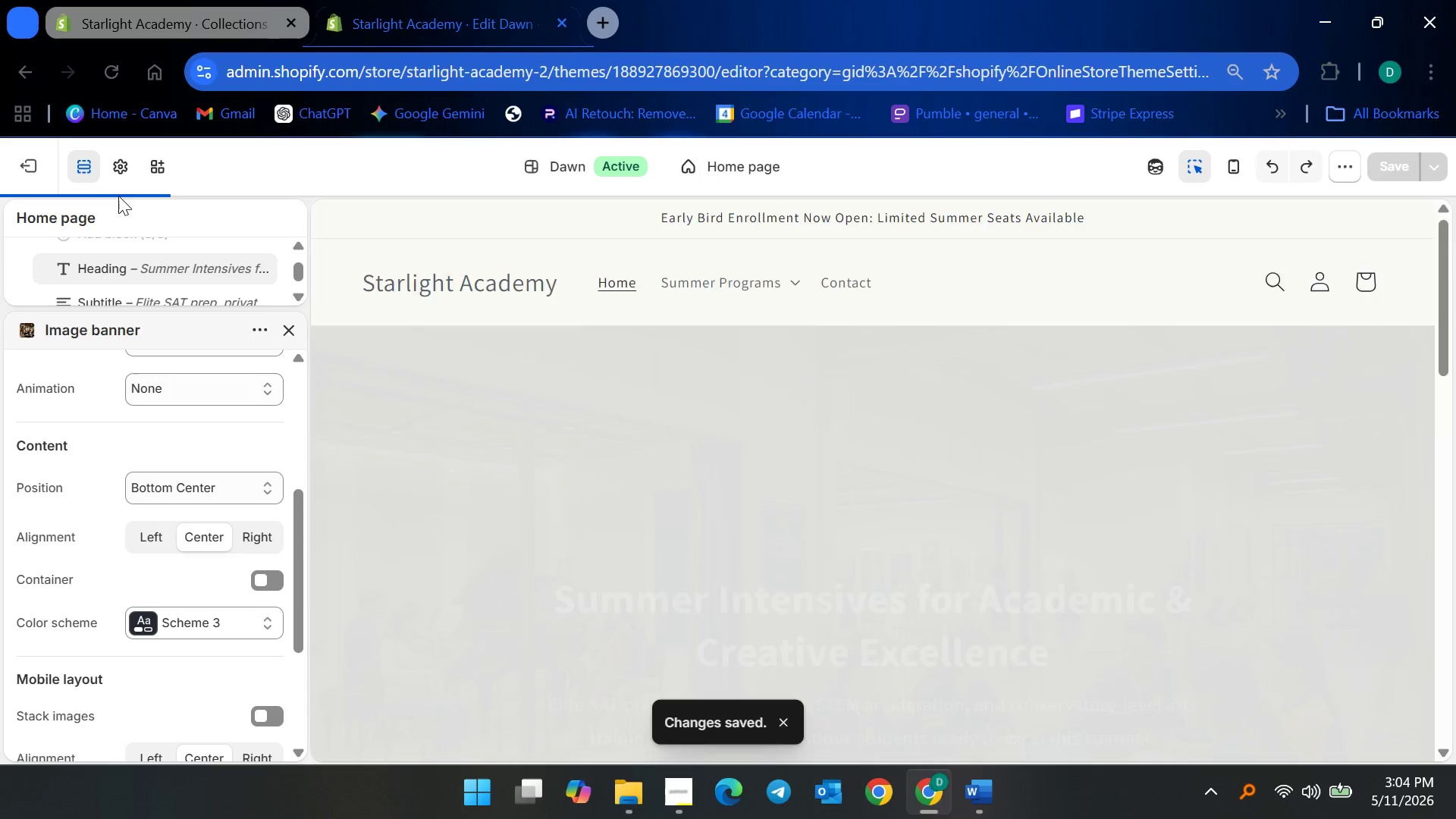 
left_click([117, 175])
 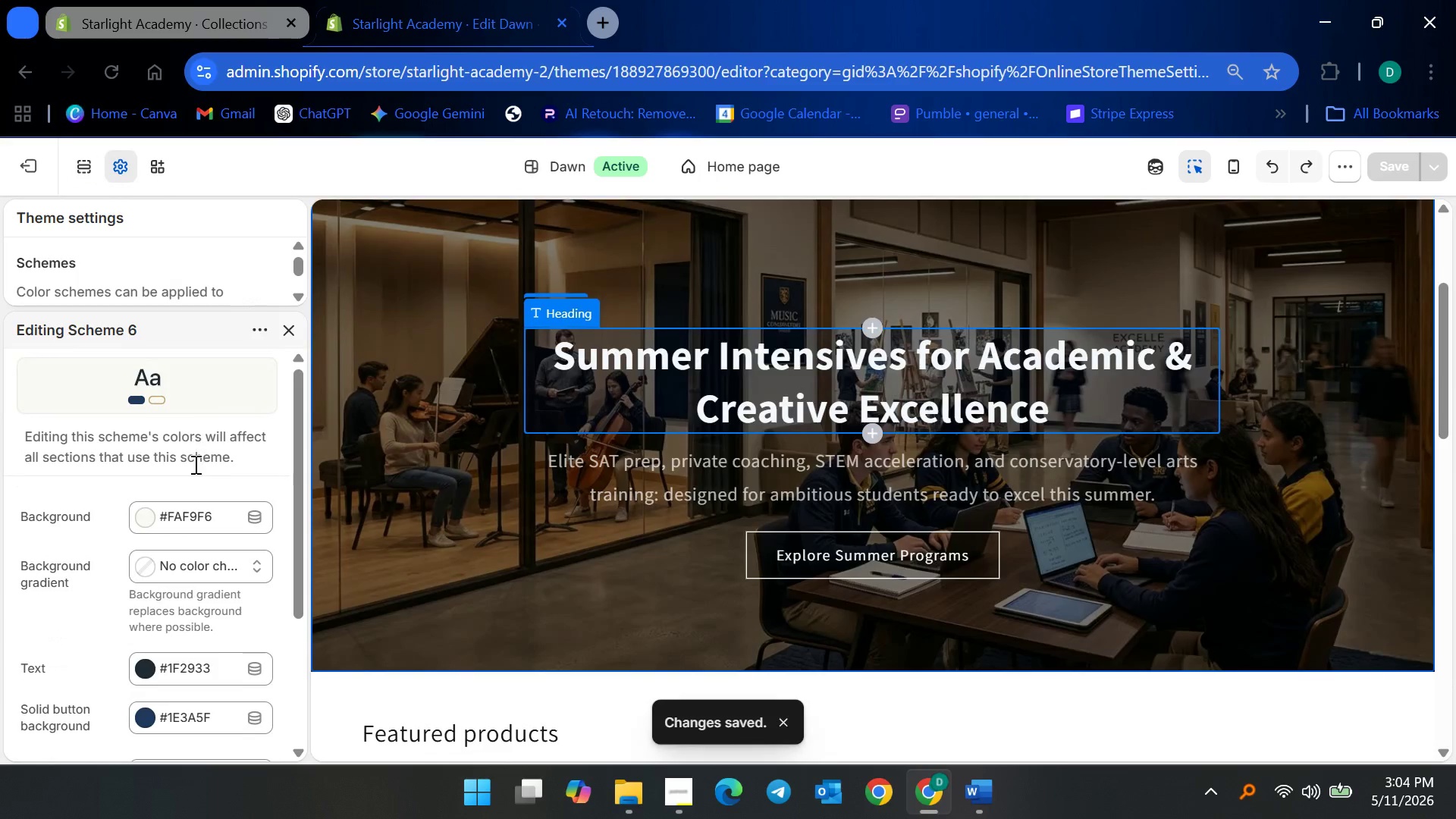 
scroll: coordinate [243, 548], scroll_direction: down, amount: 5.0
 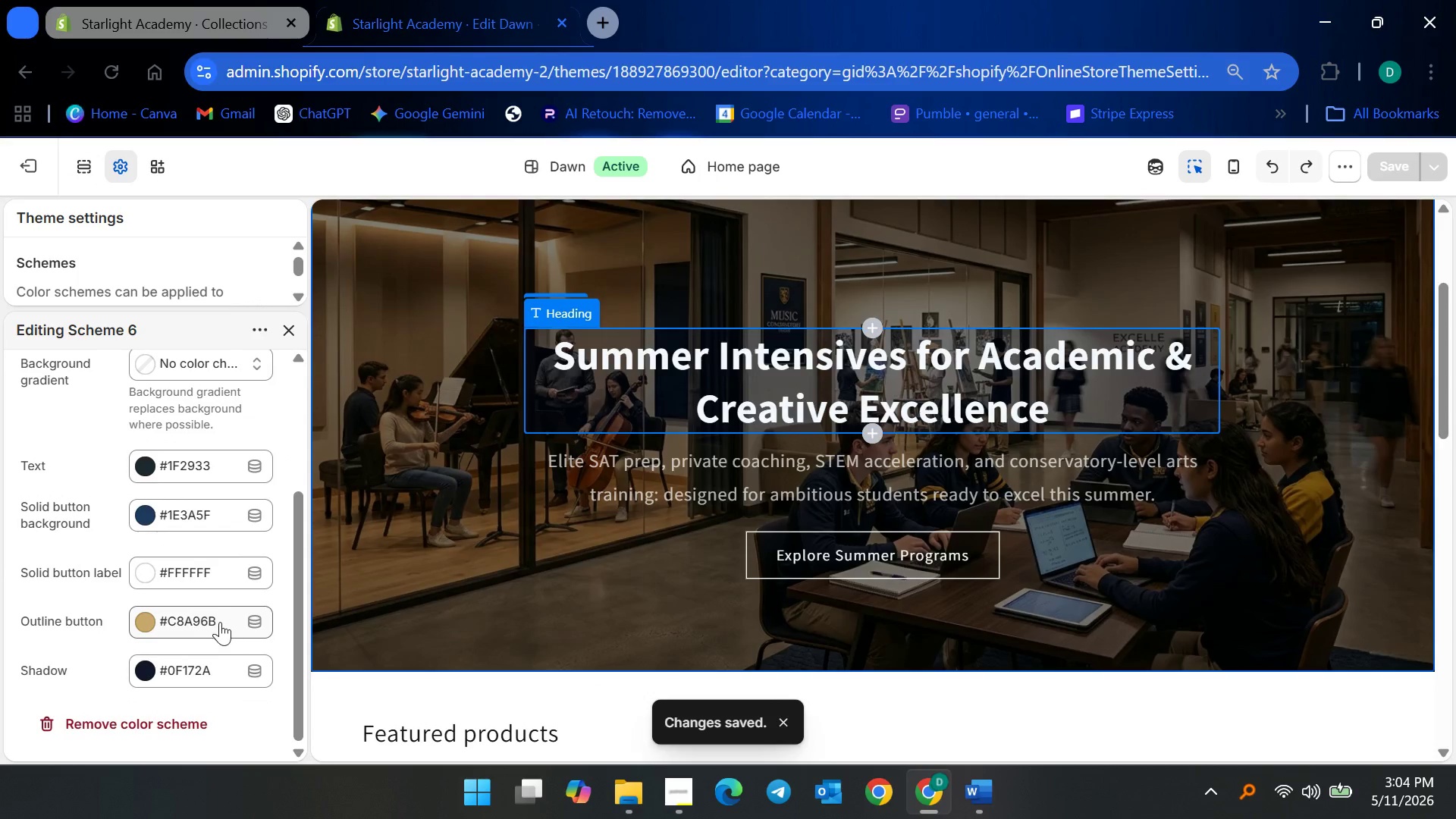 
left_click([217, 620])
 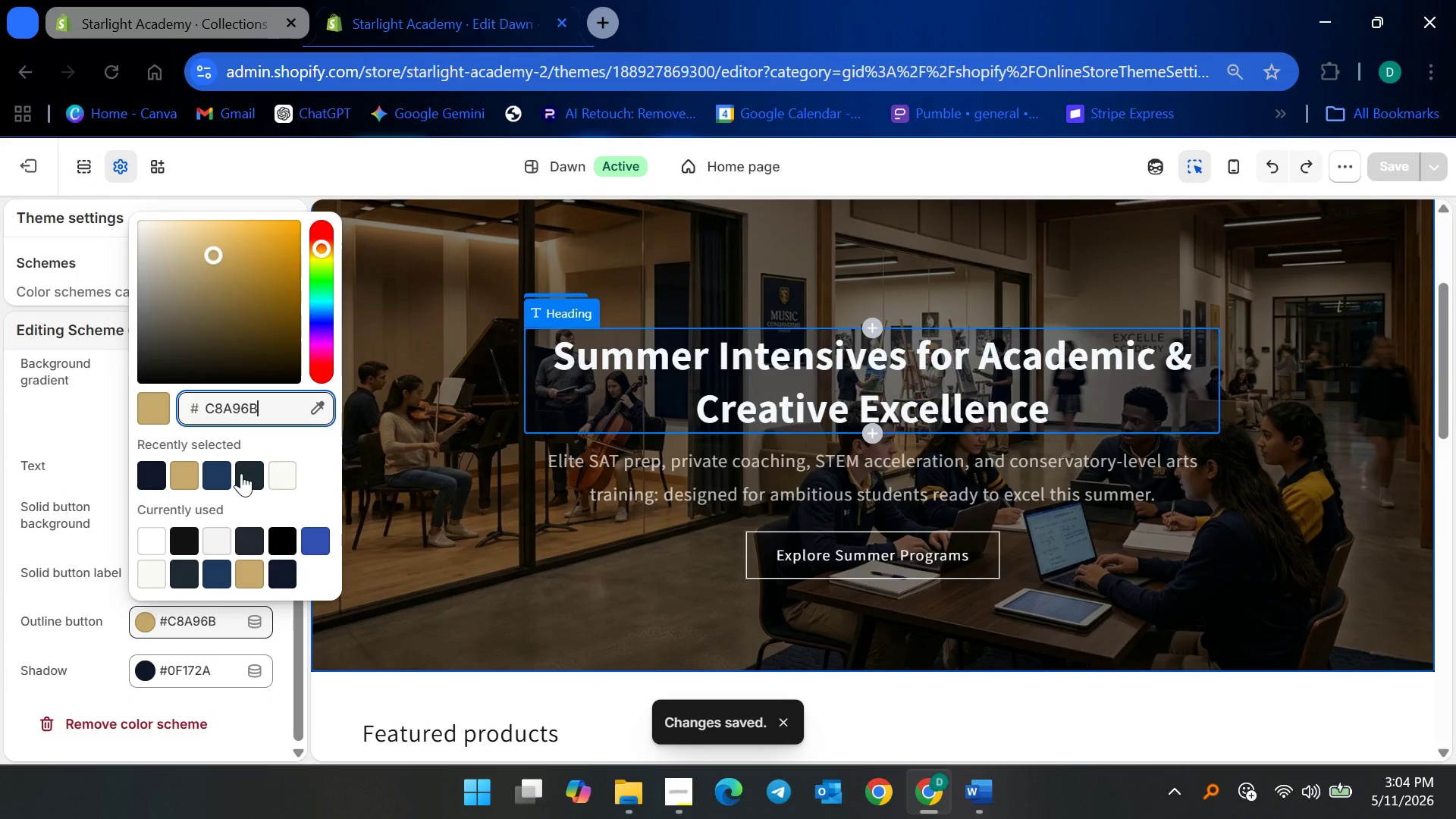 
key(Control+A)
 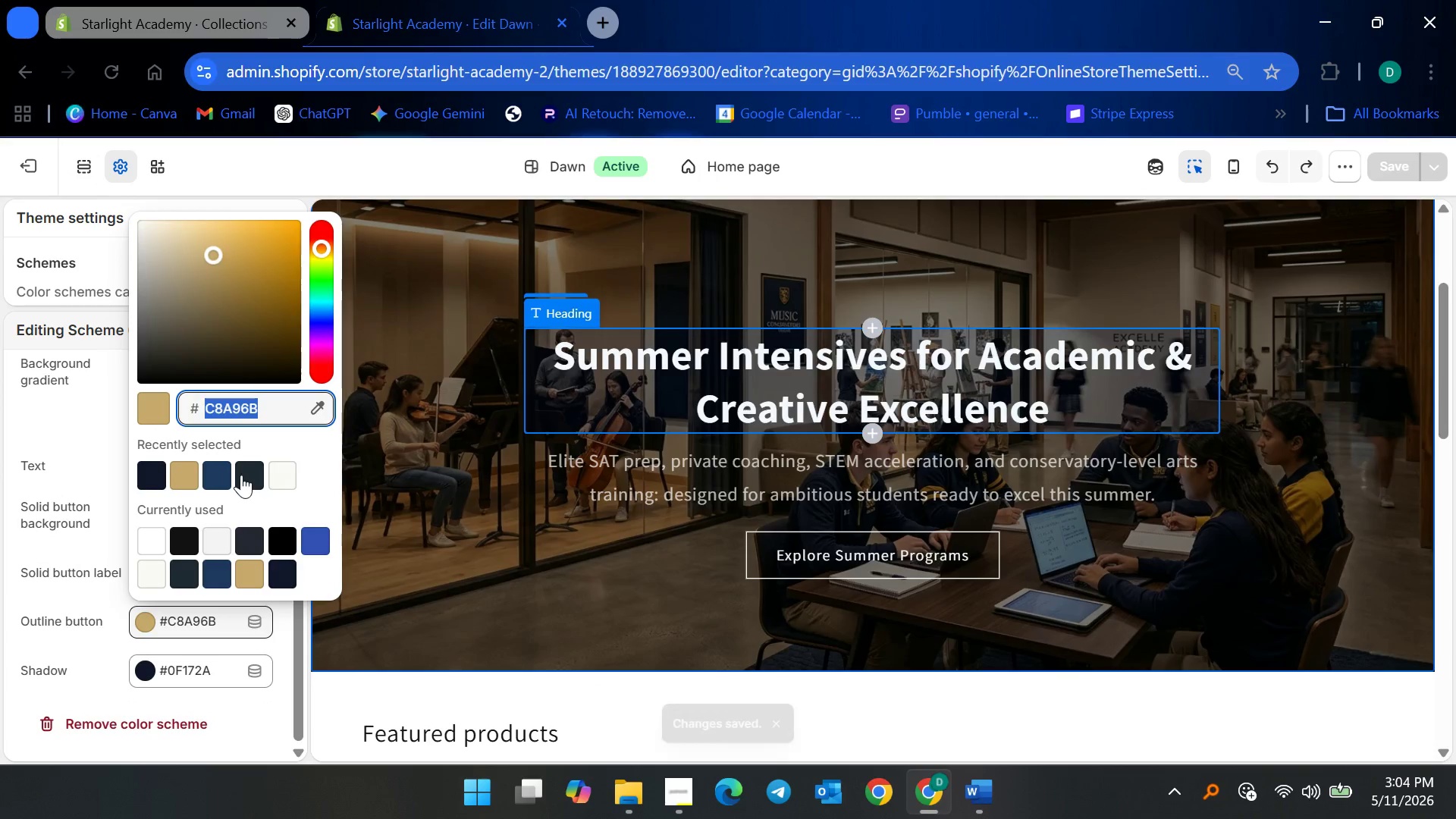 
key(Control+C)
 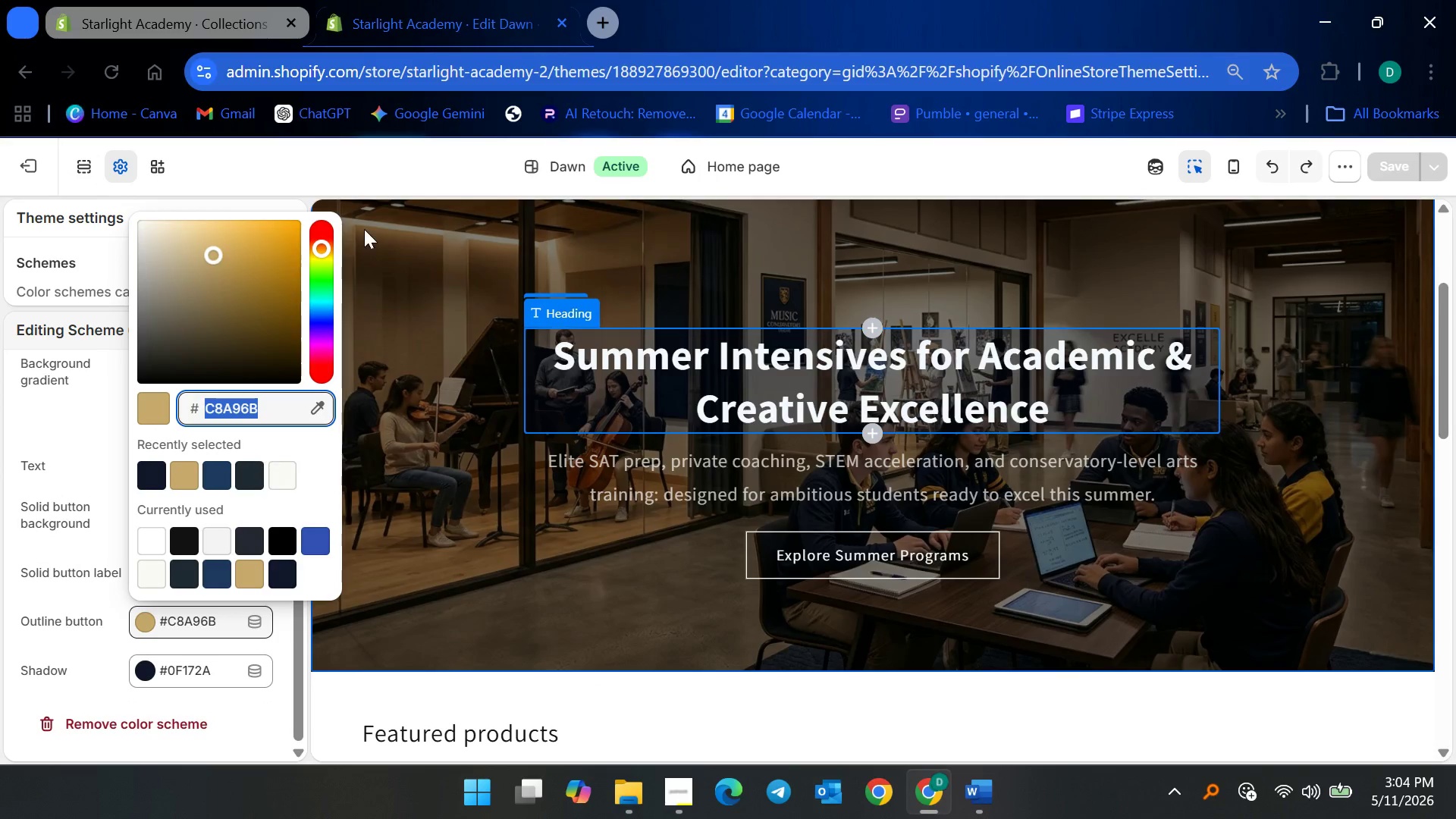 
key(Control+C)
 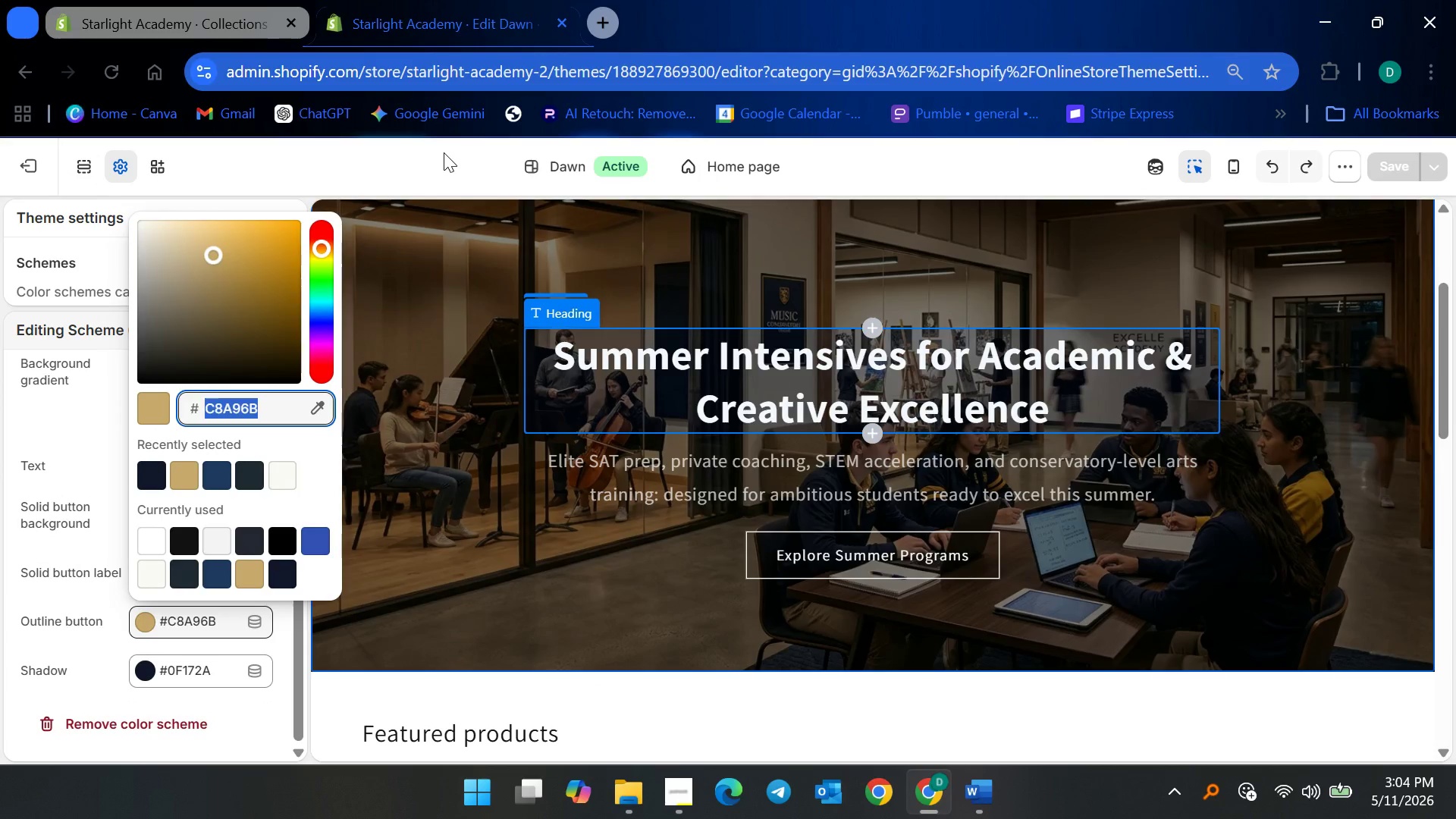 
left_click([444, 152])
 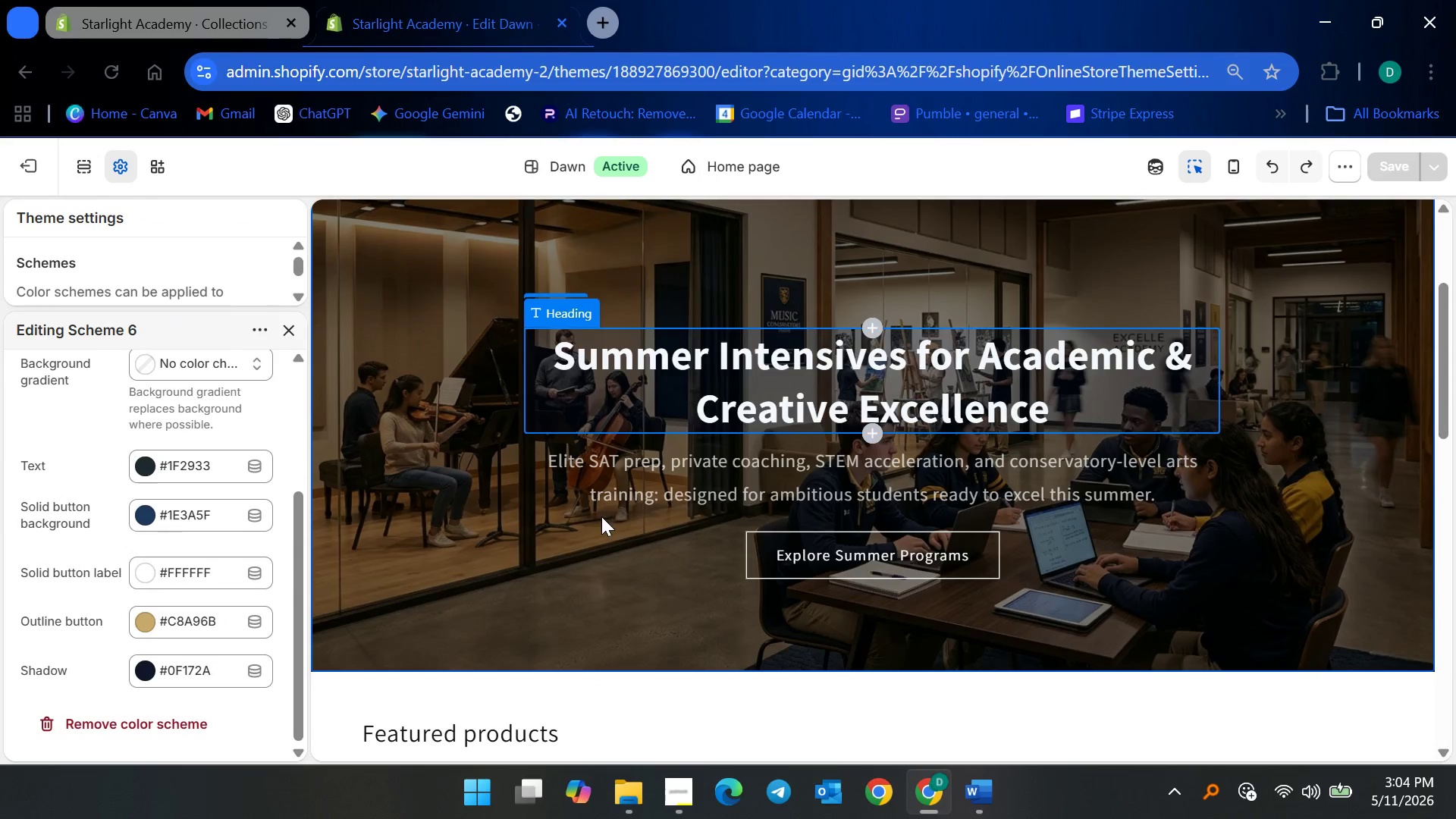 
left_click([601, 516])
 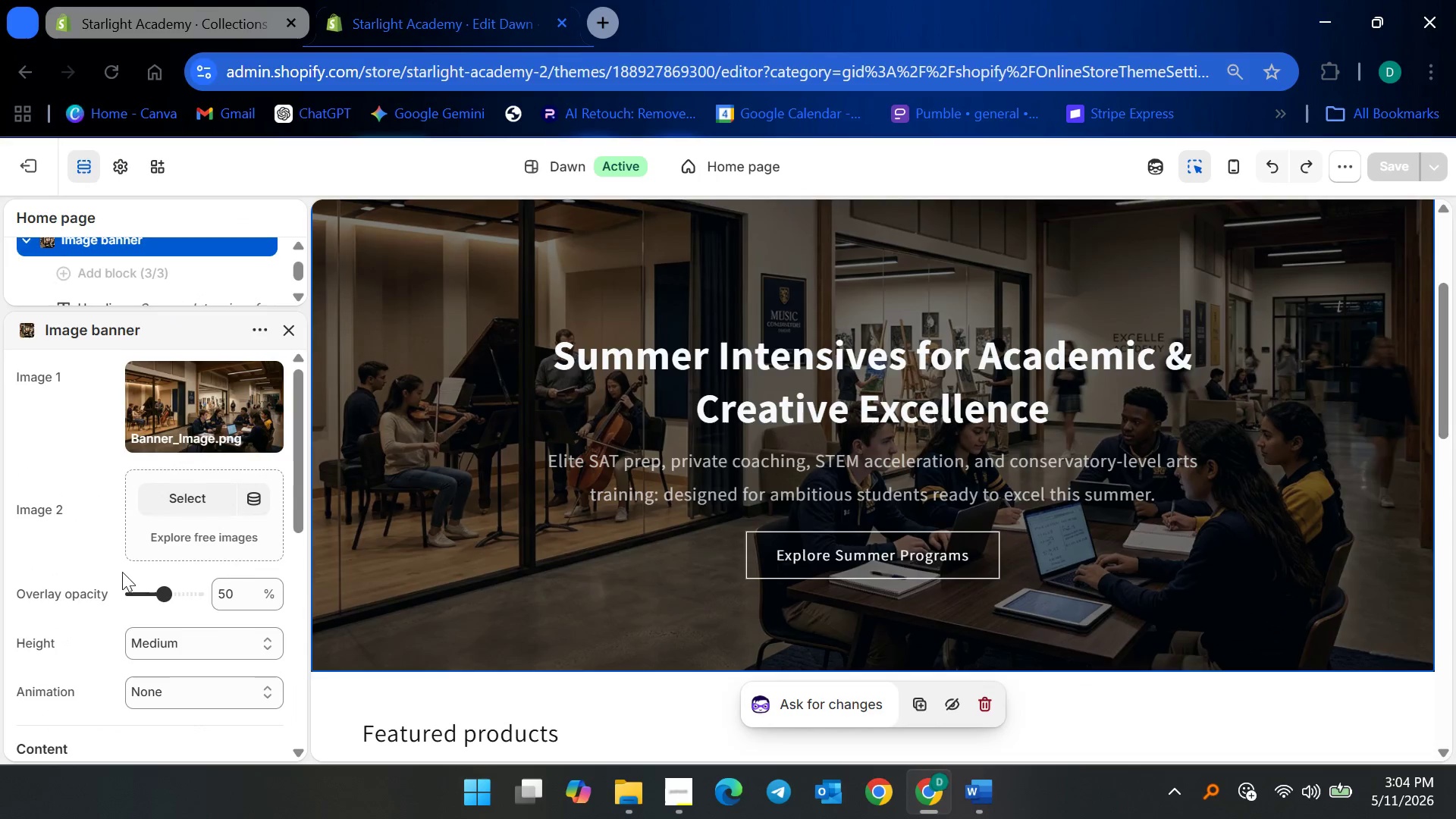 
scroll: coordinate [190, 568], scroll_direction: down, amount: 4.0
 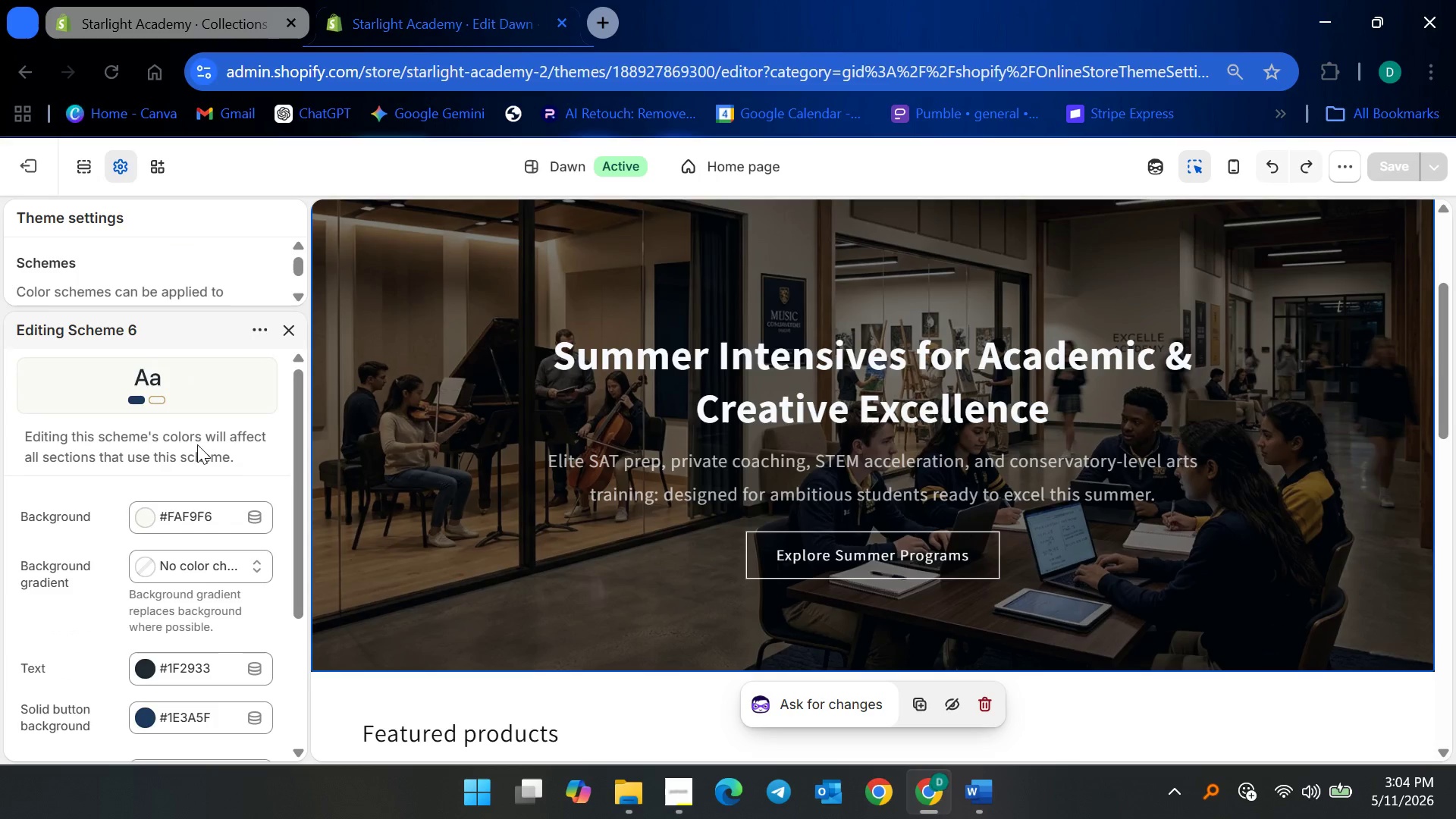 
scroll: coordinate [149, 350], scroll_direction: up, amount: 3.0
 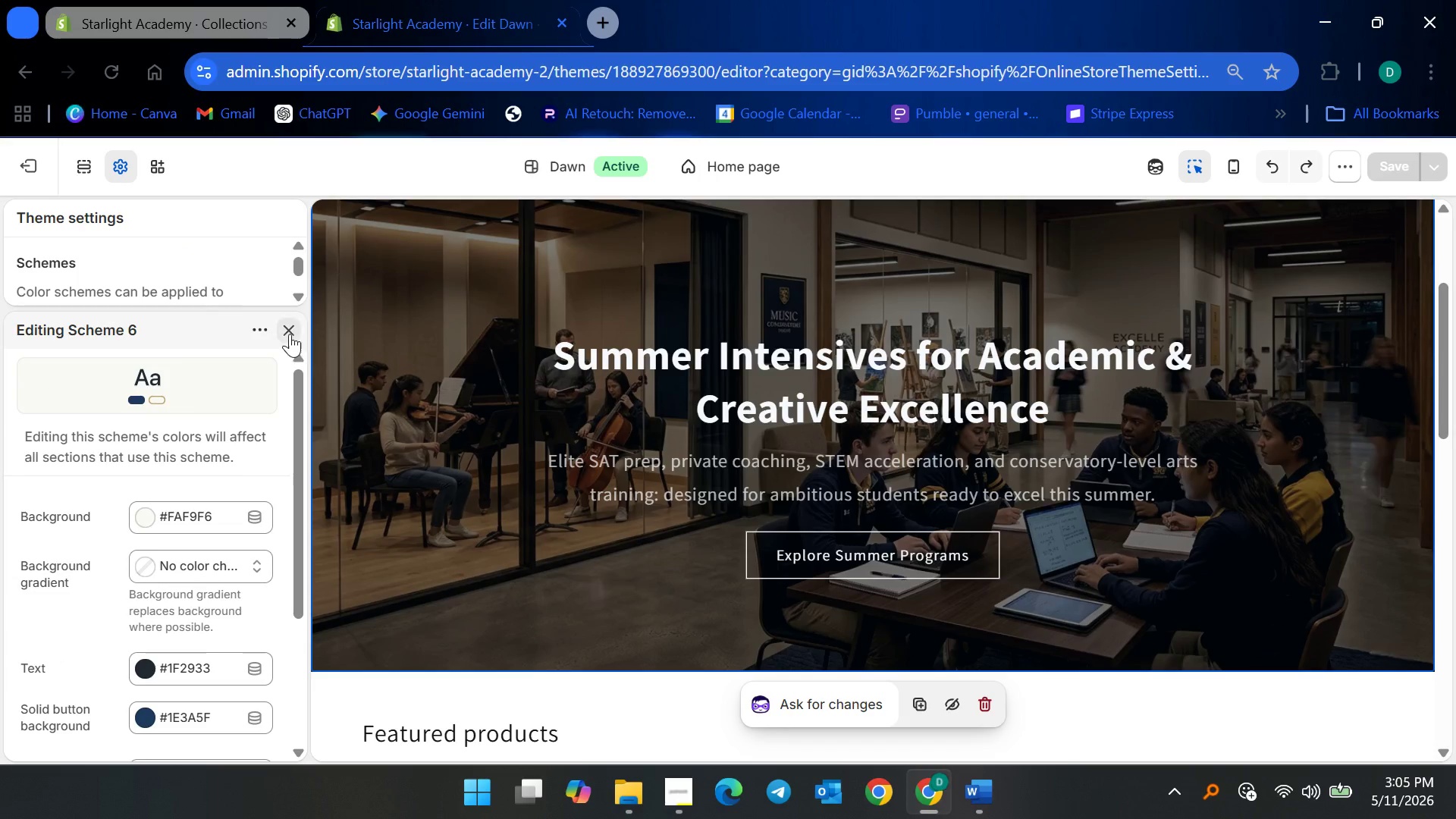 
left_click([290, 334])
 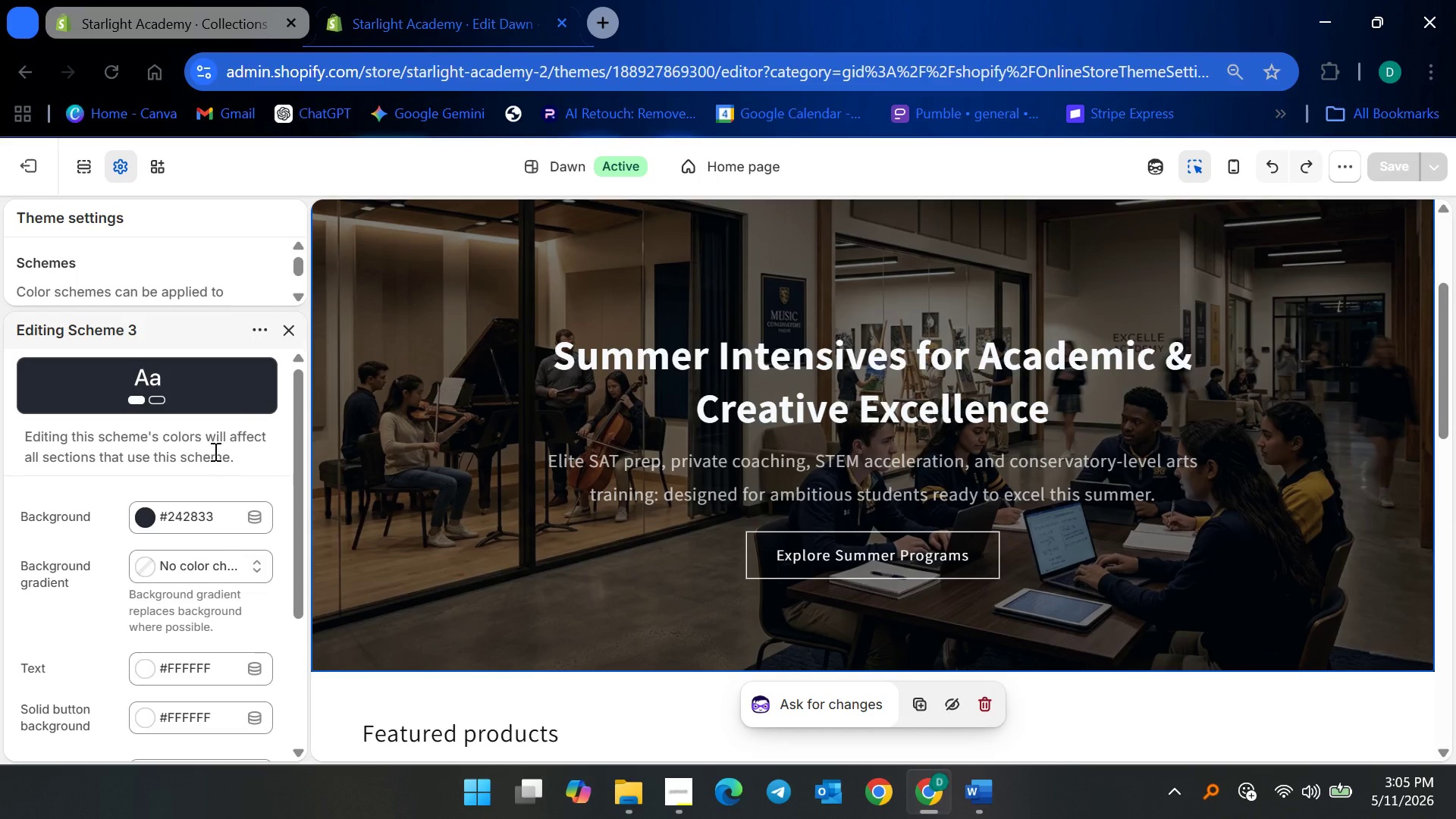 
scroll: coordinate [197, 540], scroll_direction: down, amount: 6.0
 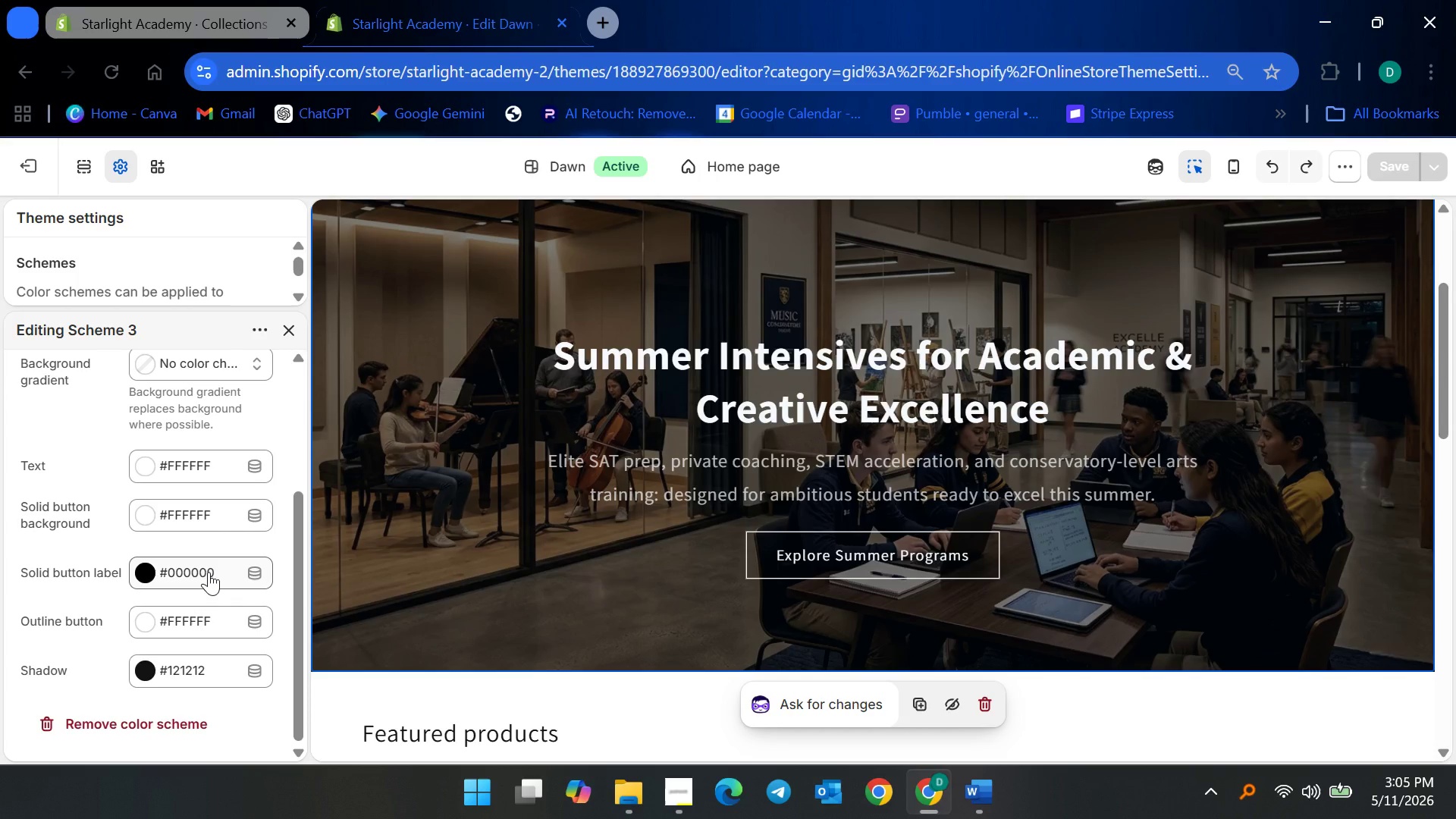 
left_click([209, 572])
 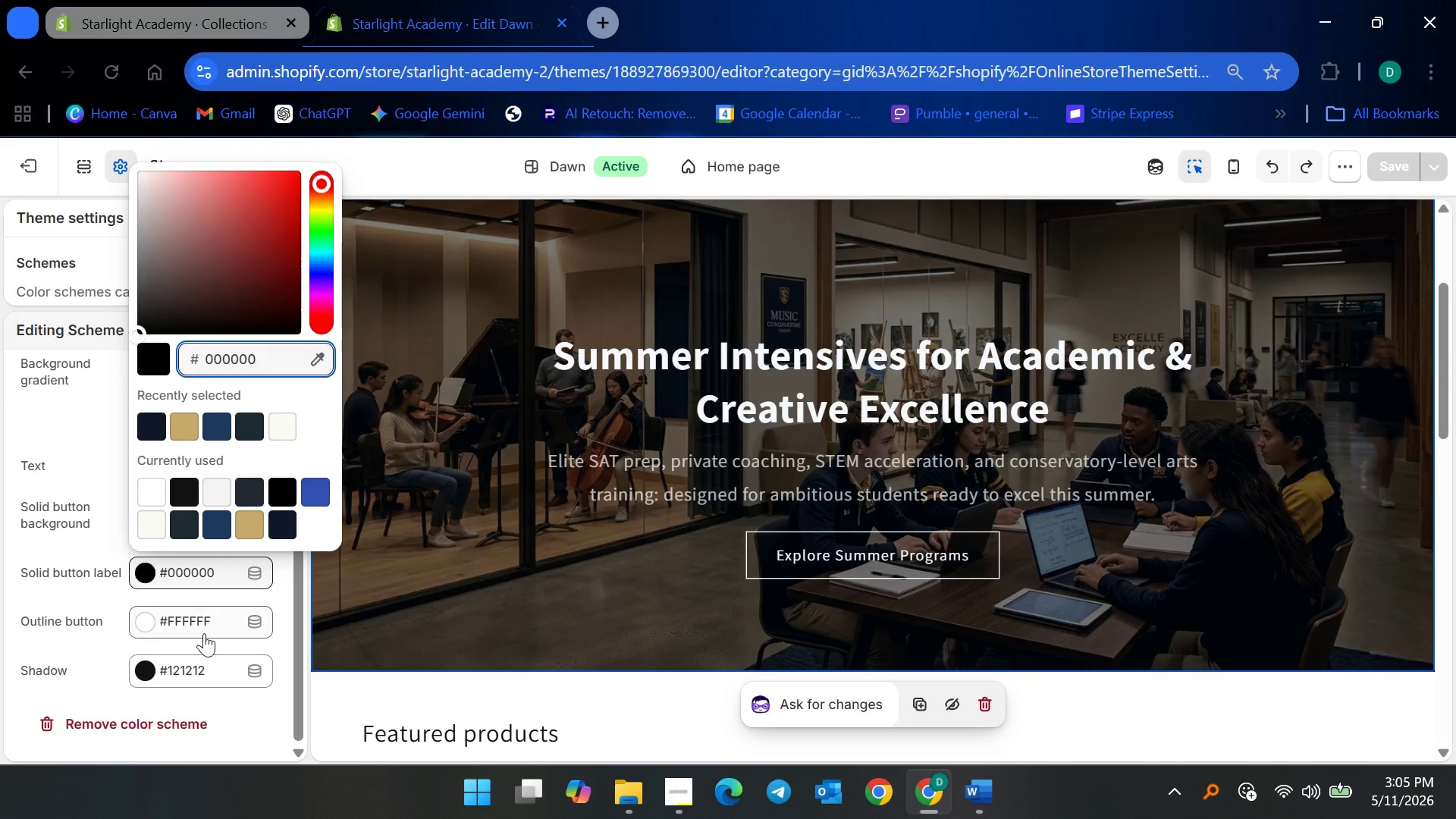 
left_click([204, 633])
 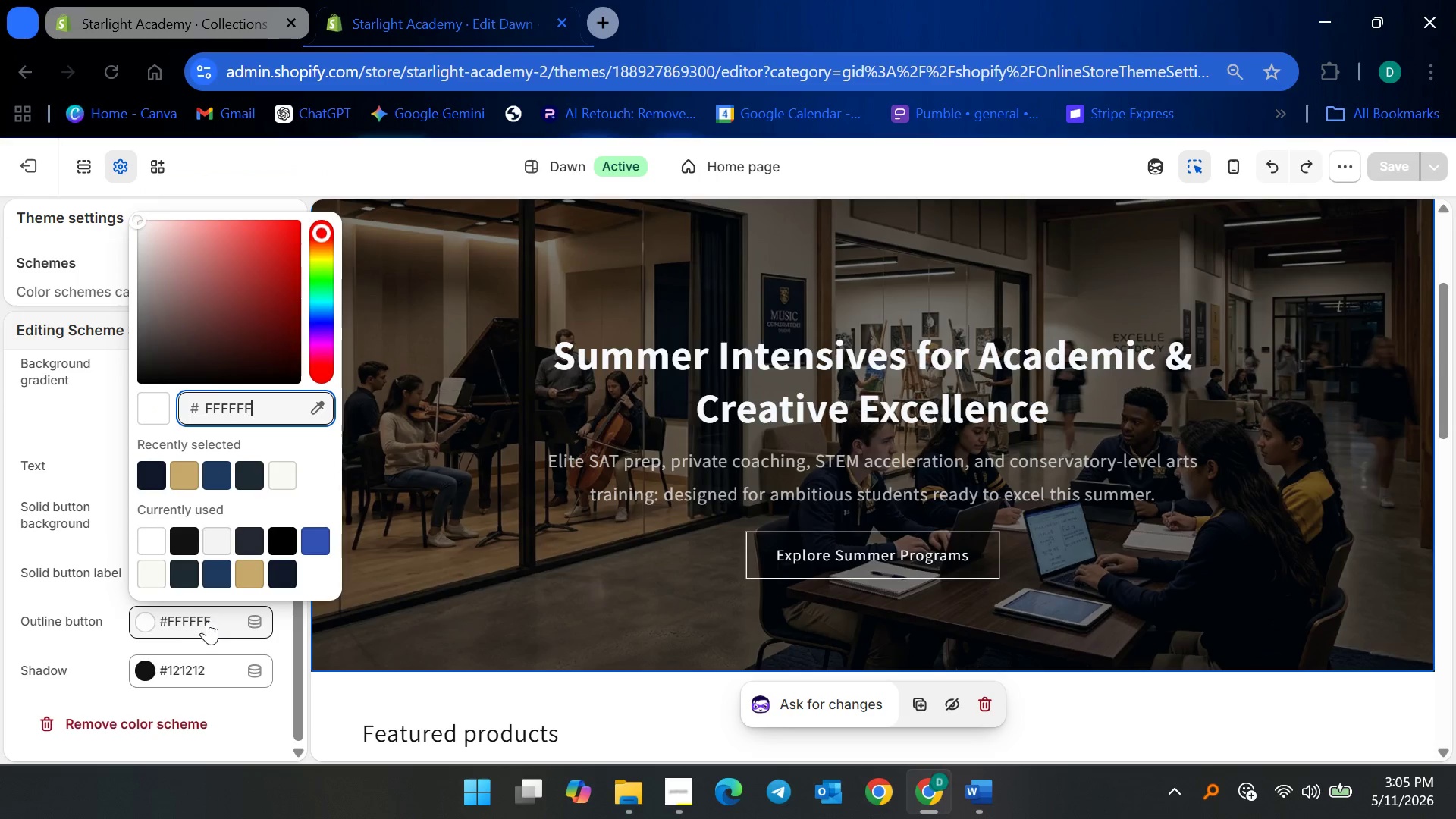 
key(Control+A)
 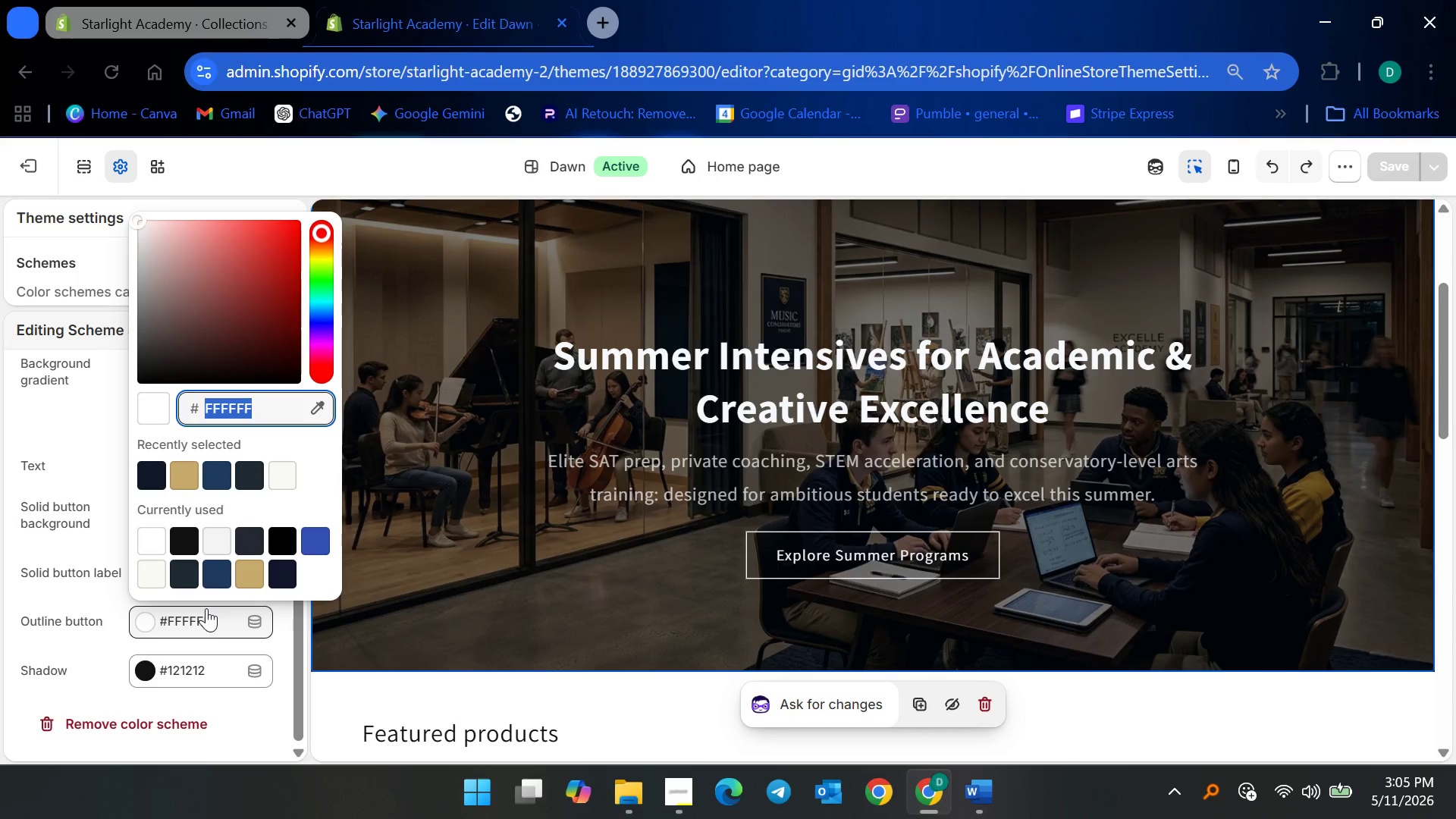 
key(Control+V)
 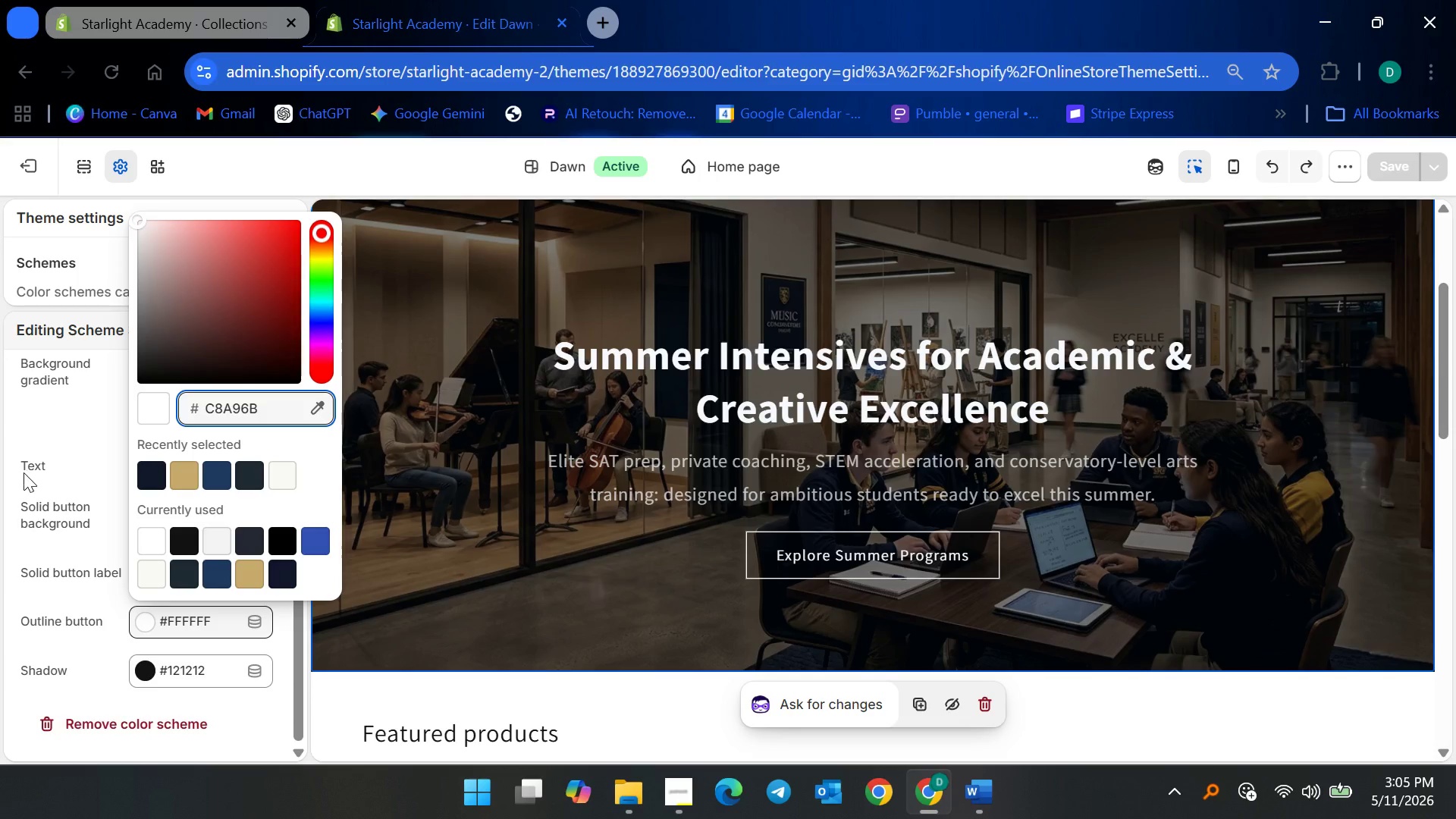 
left_click([24, 479])
 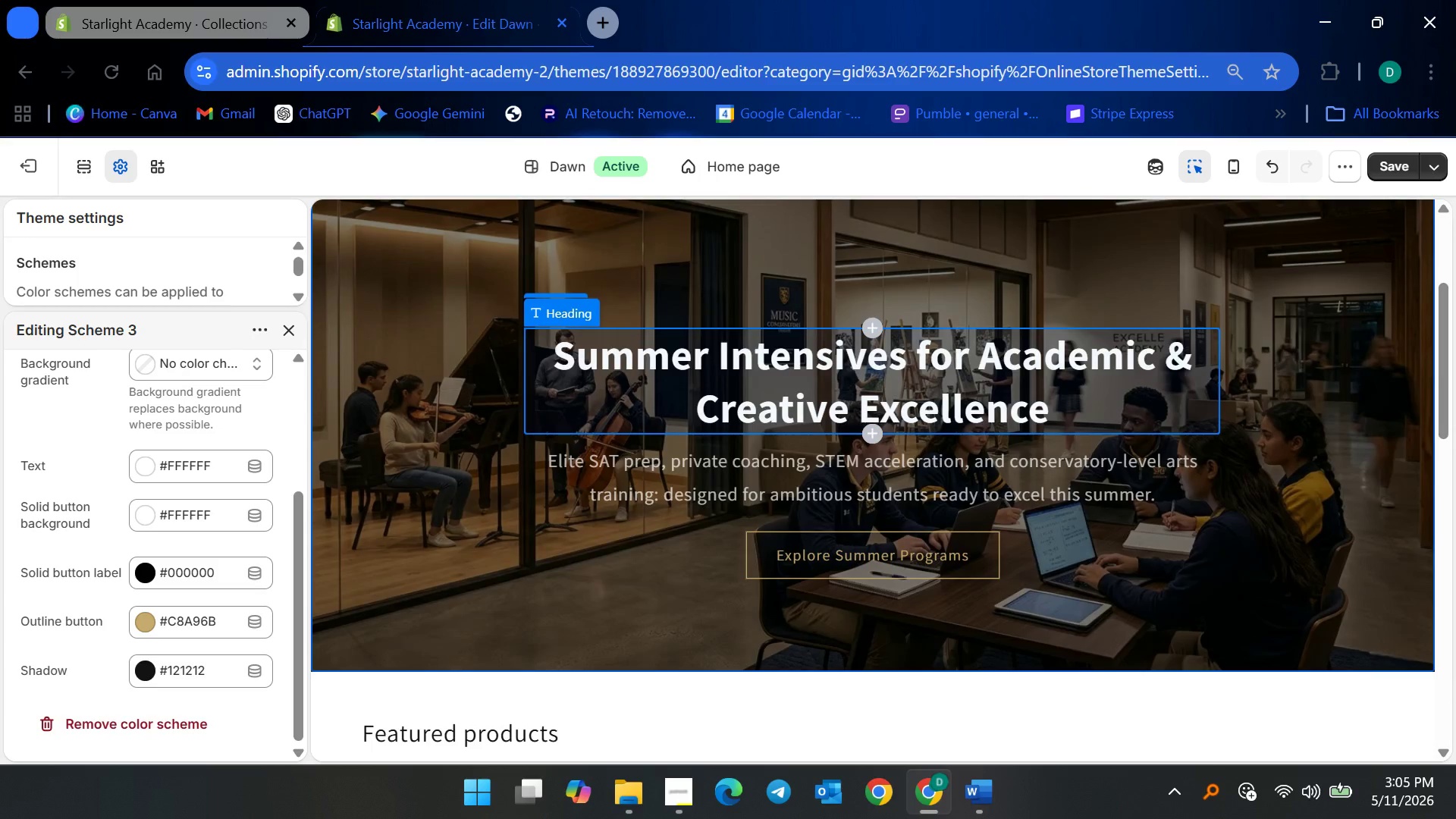 
left_click([1396, 164])
 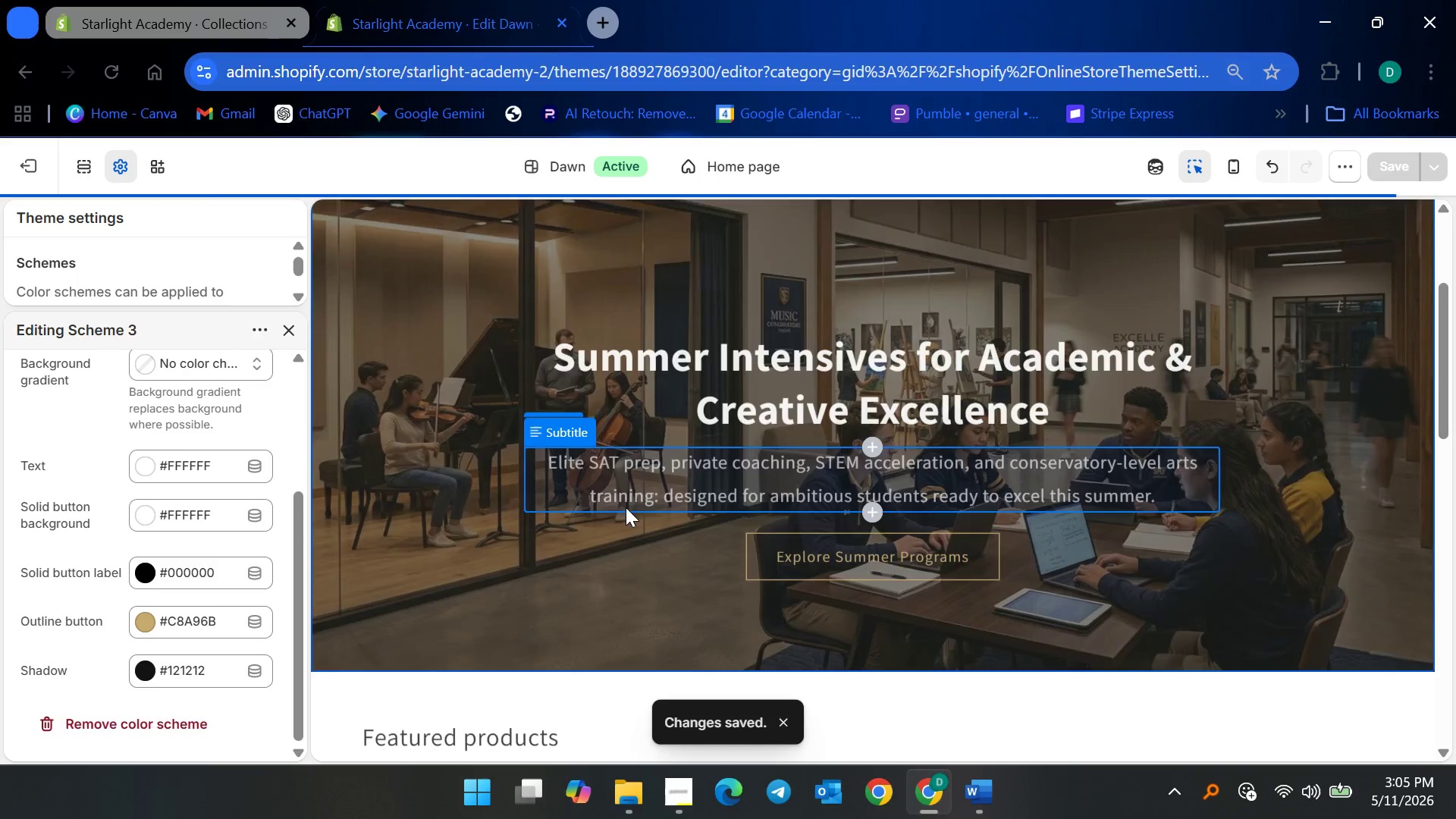 
scroll: coordinate [626, 471], scroll_direction: down, amount: 4.0
 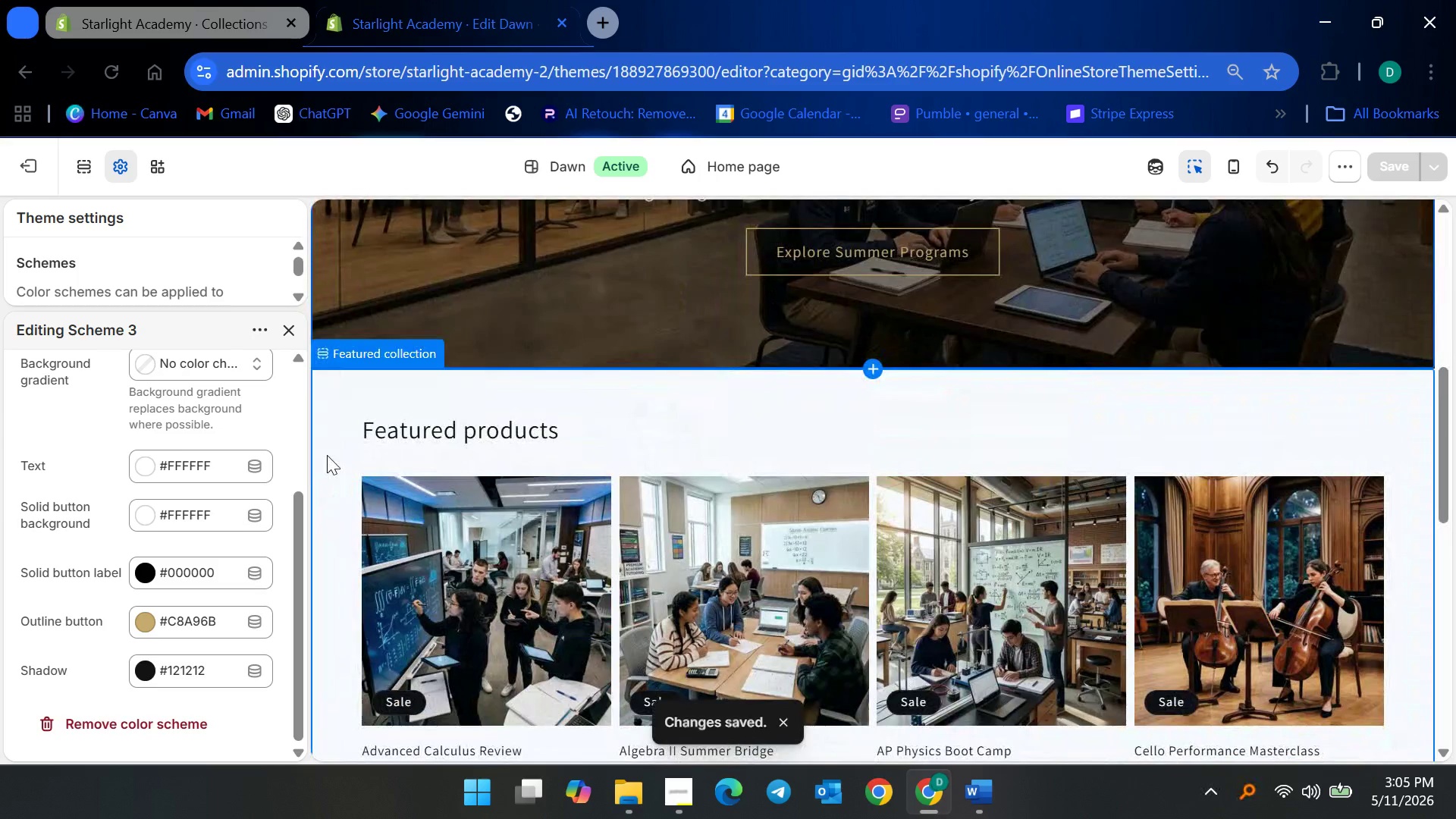 
left_click([327, 454])
 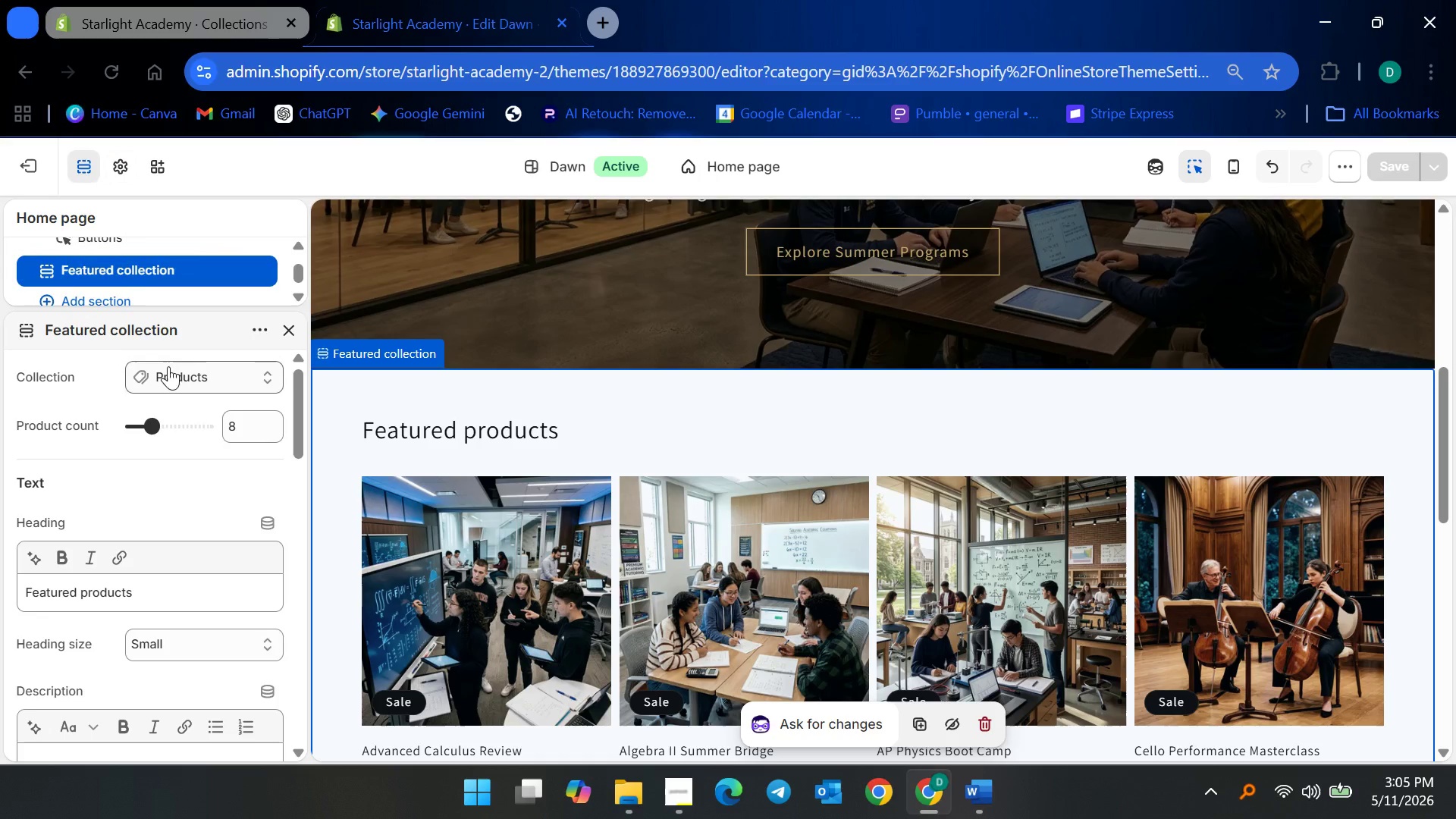 
scroll: coordinate [214, 571], scroll_direction: down, amount: 10.0
 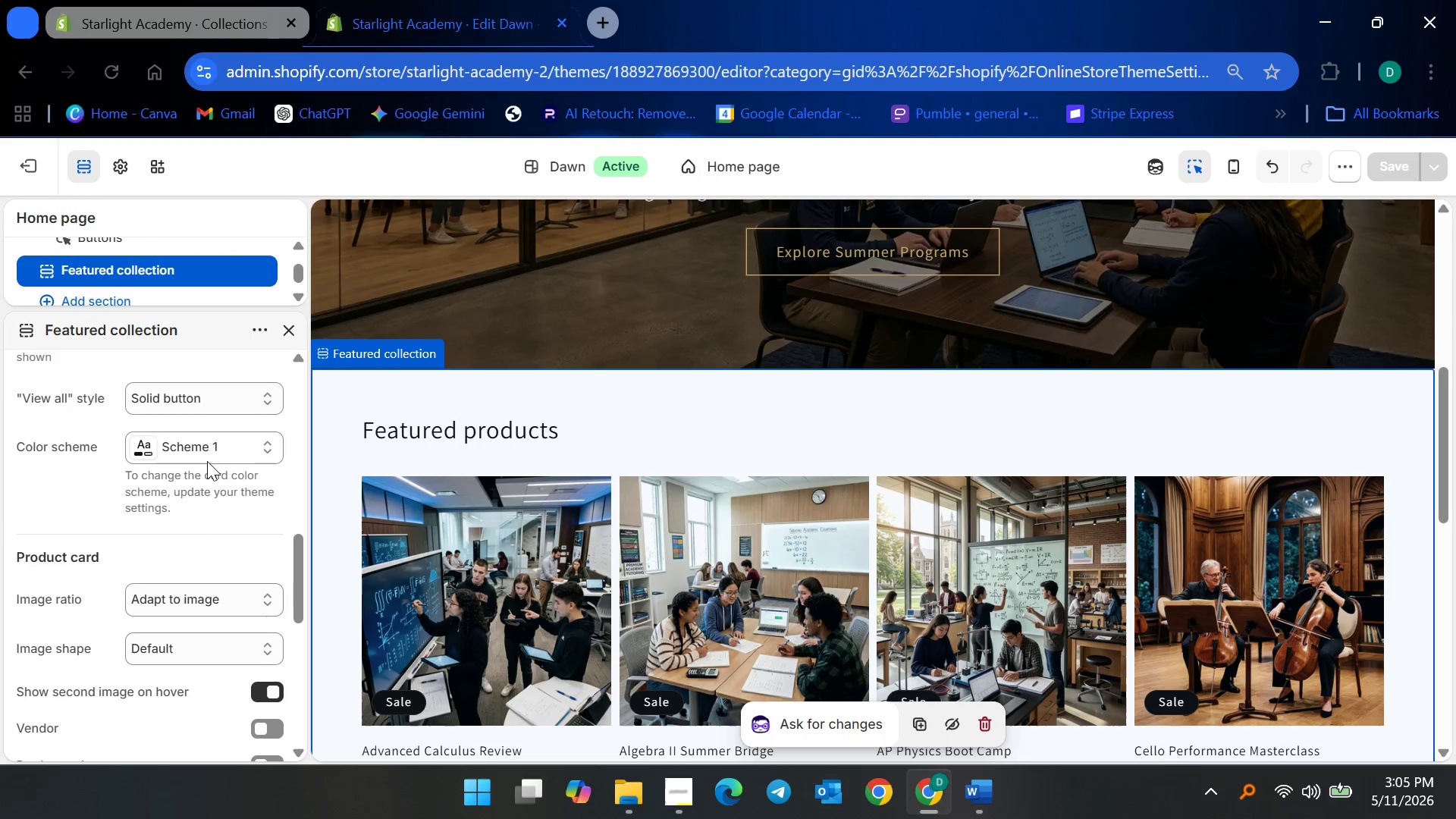 
left_click([206, 448])
 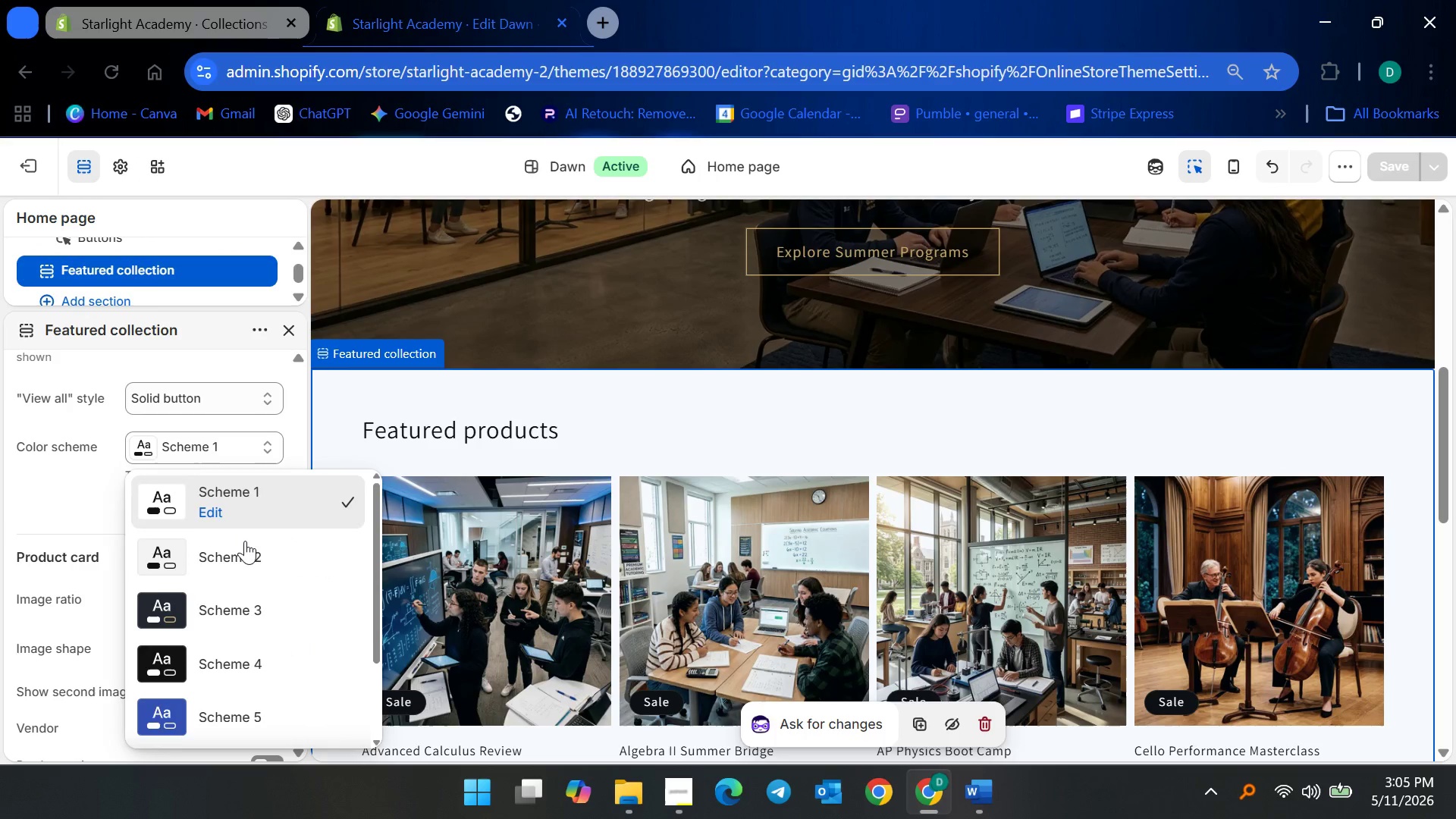 
scroll: coordinate [253, 640], scroll_direction: down, amount: 6.0
 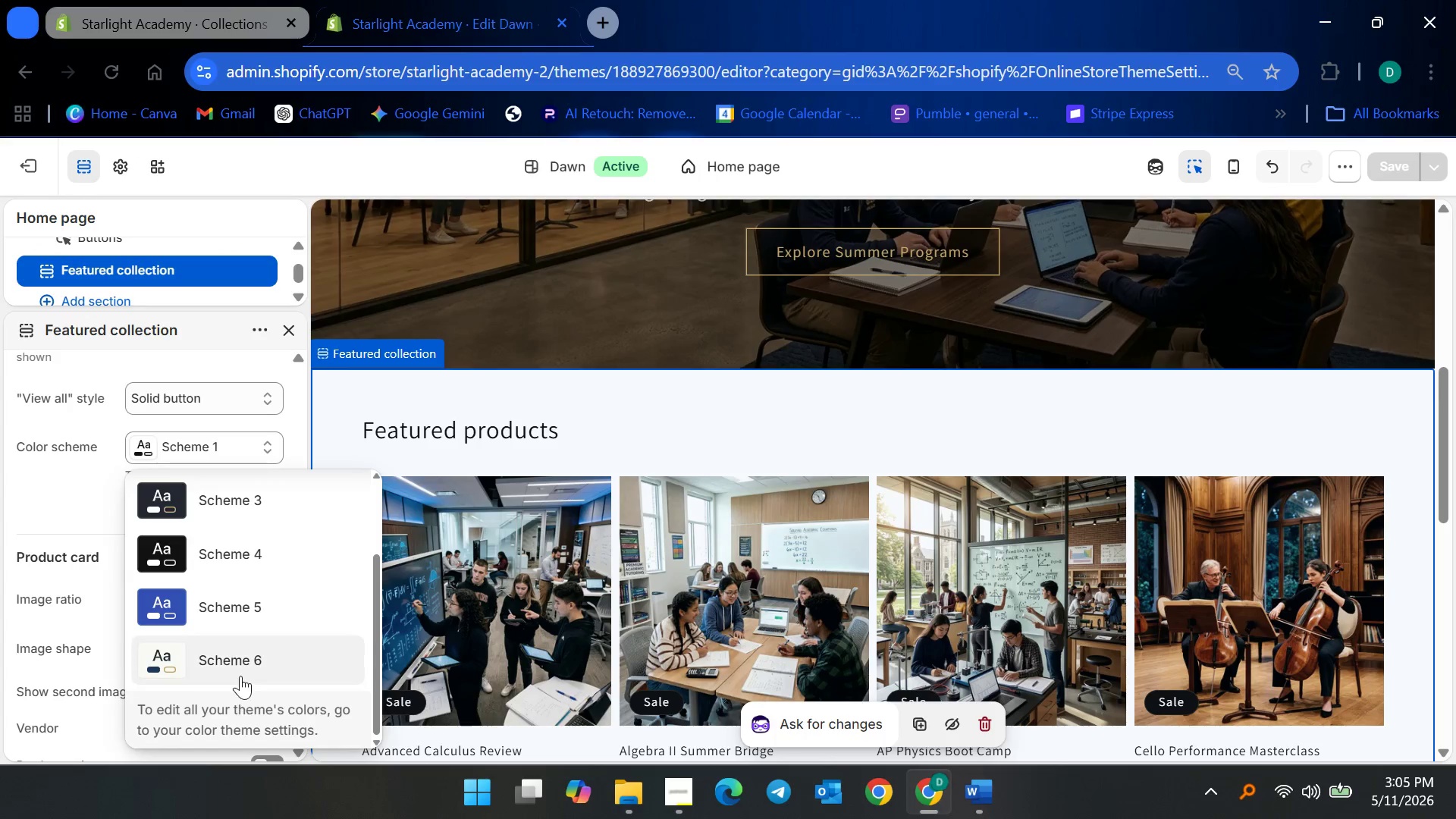 
left_click([241, 670])
 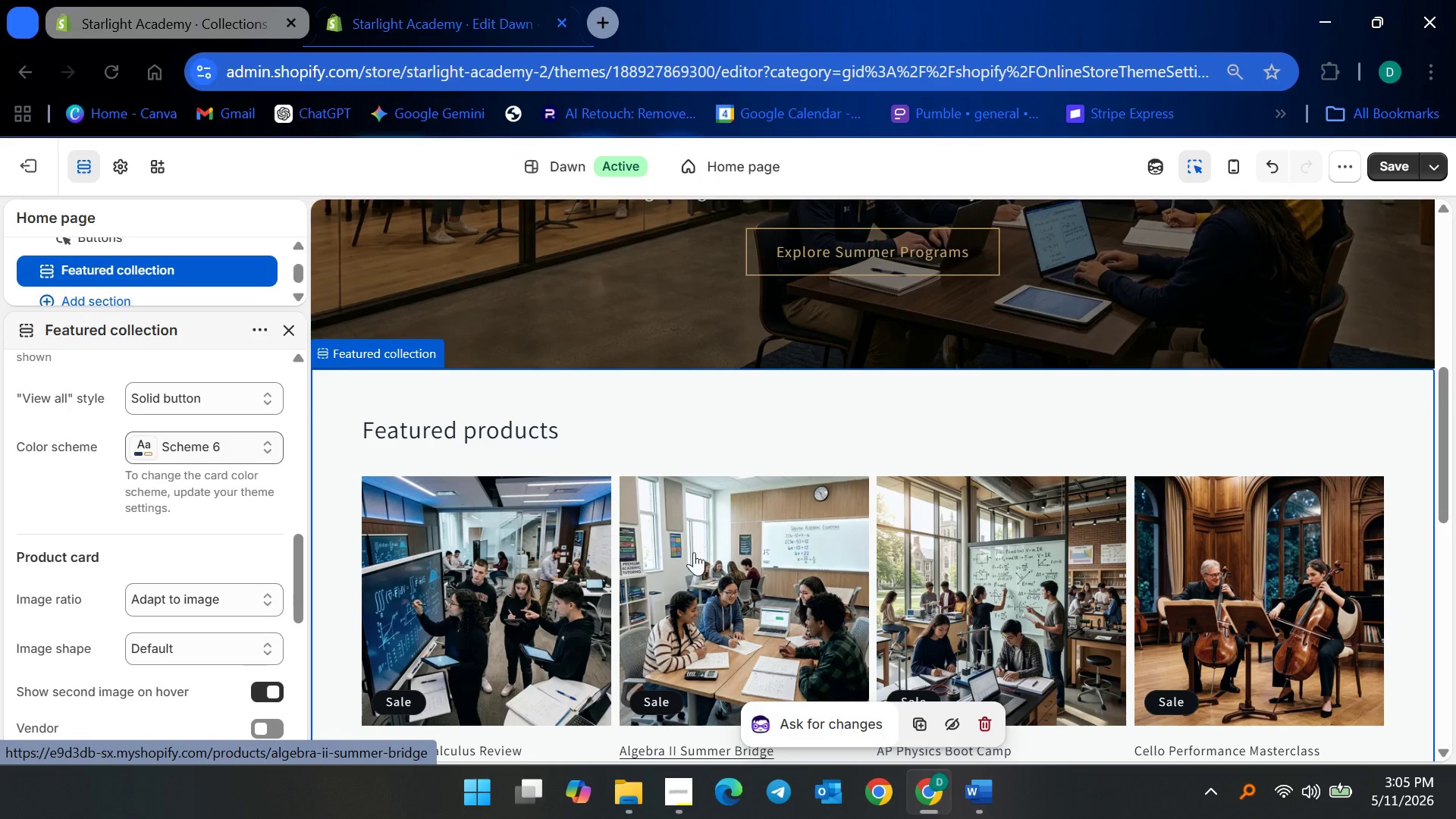 
scroll: coordinate [681, 547], scroll_direction: down, amount: 10.0
 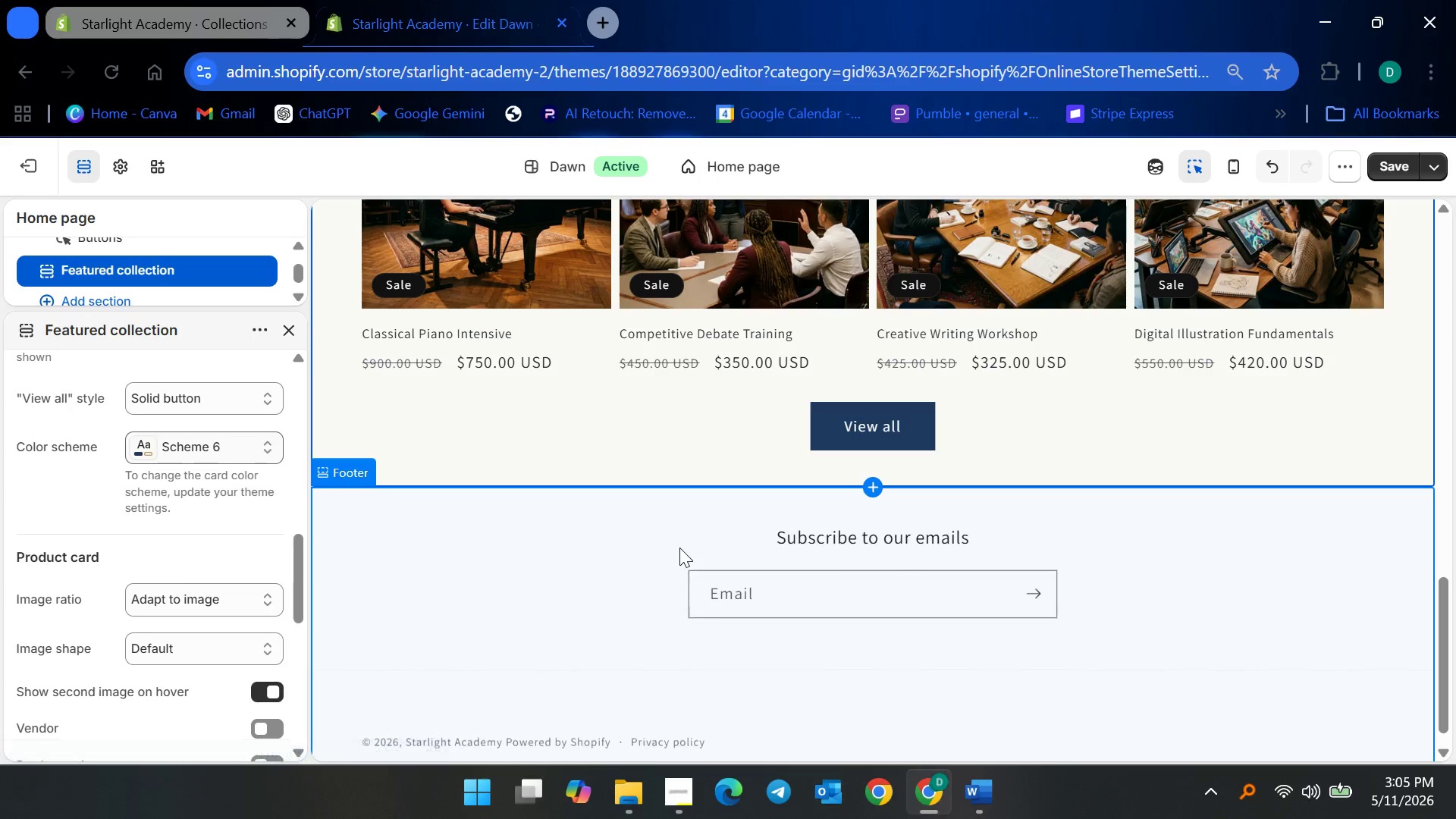 
scroll: coordinate [679, 544], scroll_direction: up, amount: 9.0
 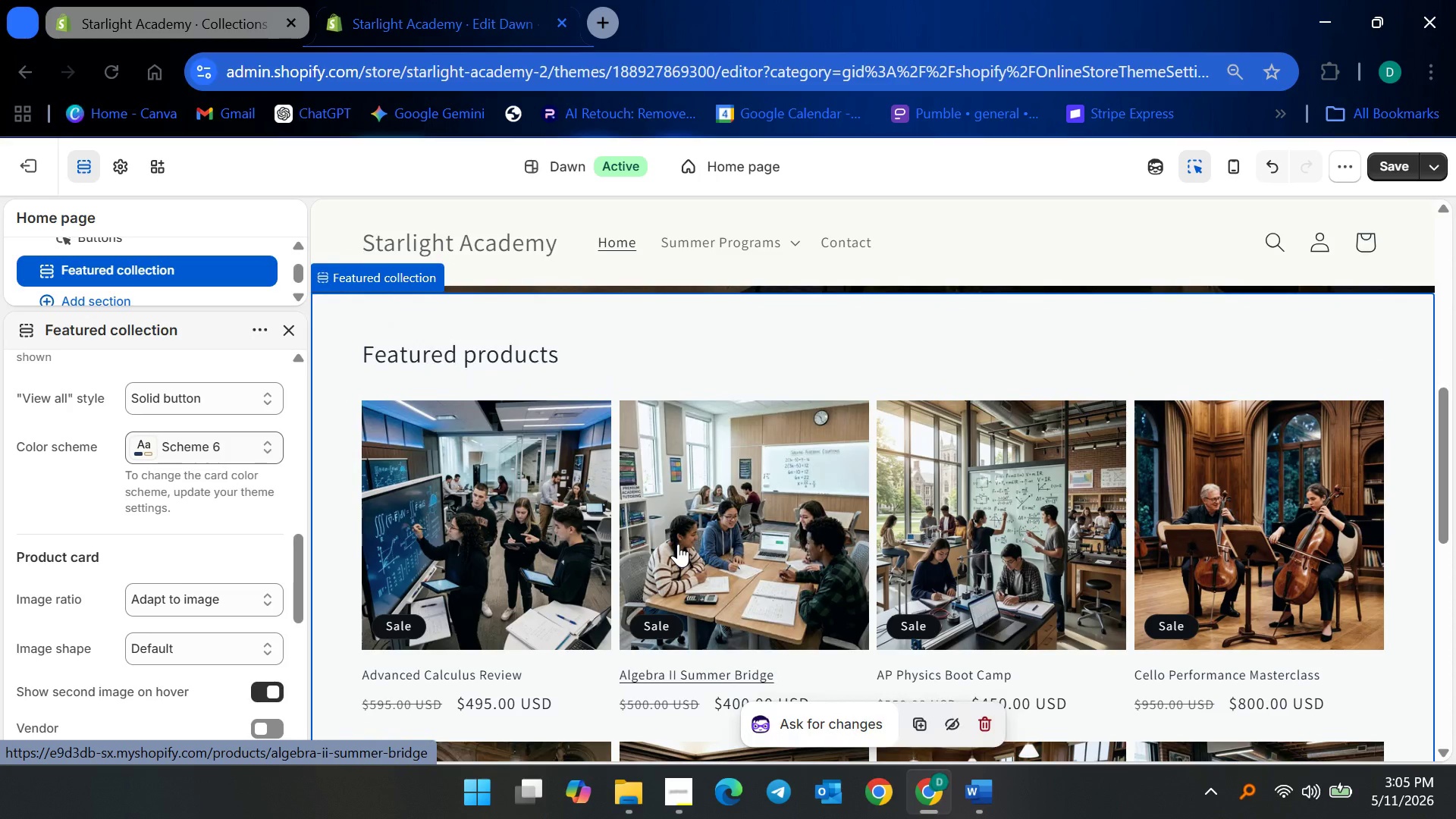 
scroll: coordinate [677, 544], scroll_direction: down, amount: 6.0
 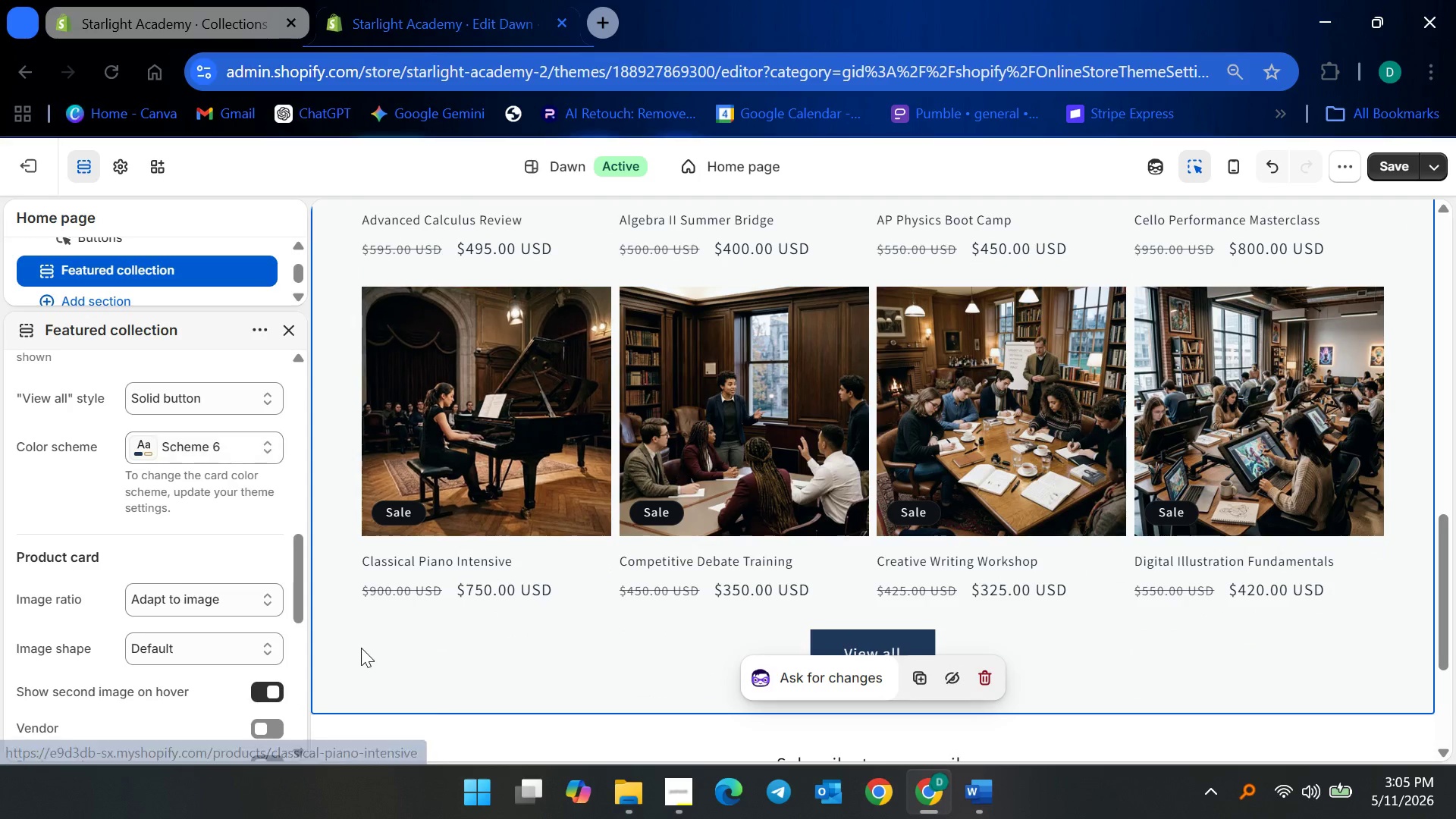 
scroll: coordinate [173, 526], scroll_direction: up, amount: 12.0
 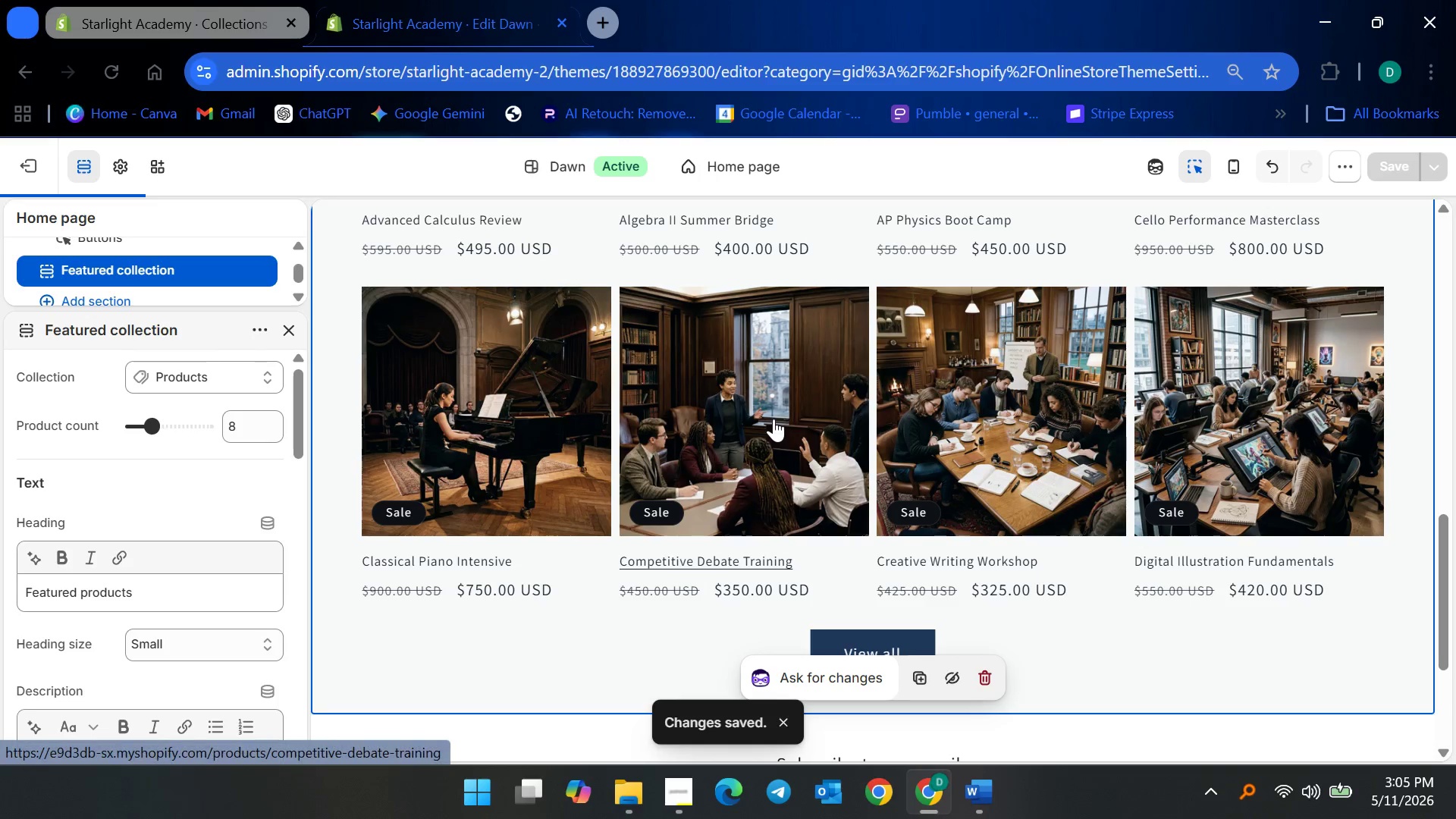 
wait(5.84)
 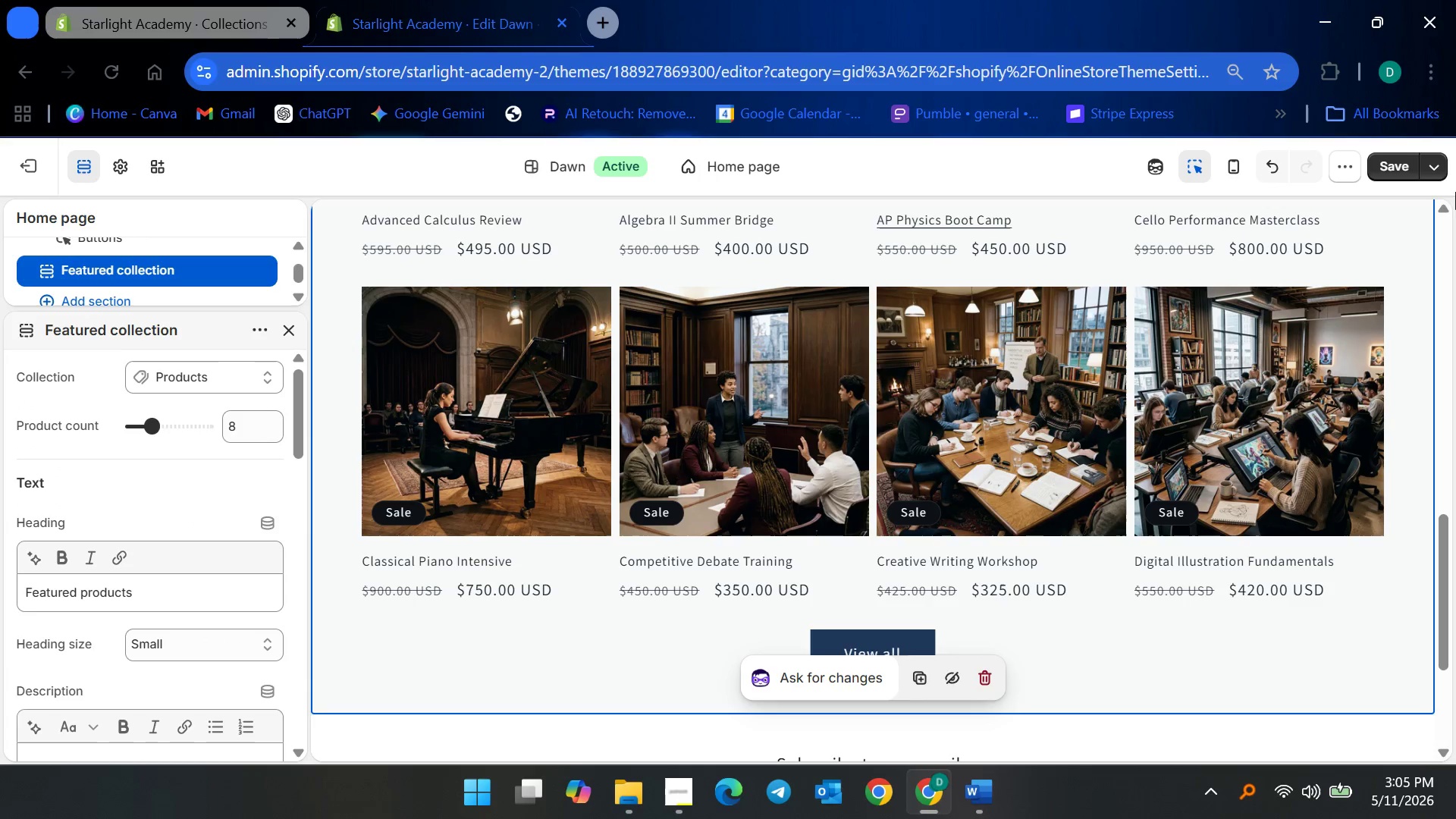 
scroll: coordinate [664, 479], scroll_direction: down, amount: 10.0
 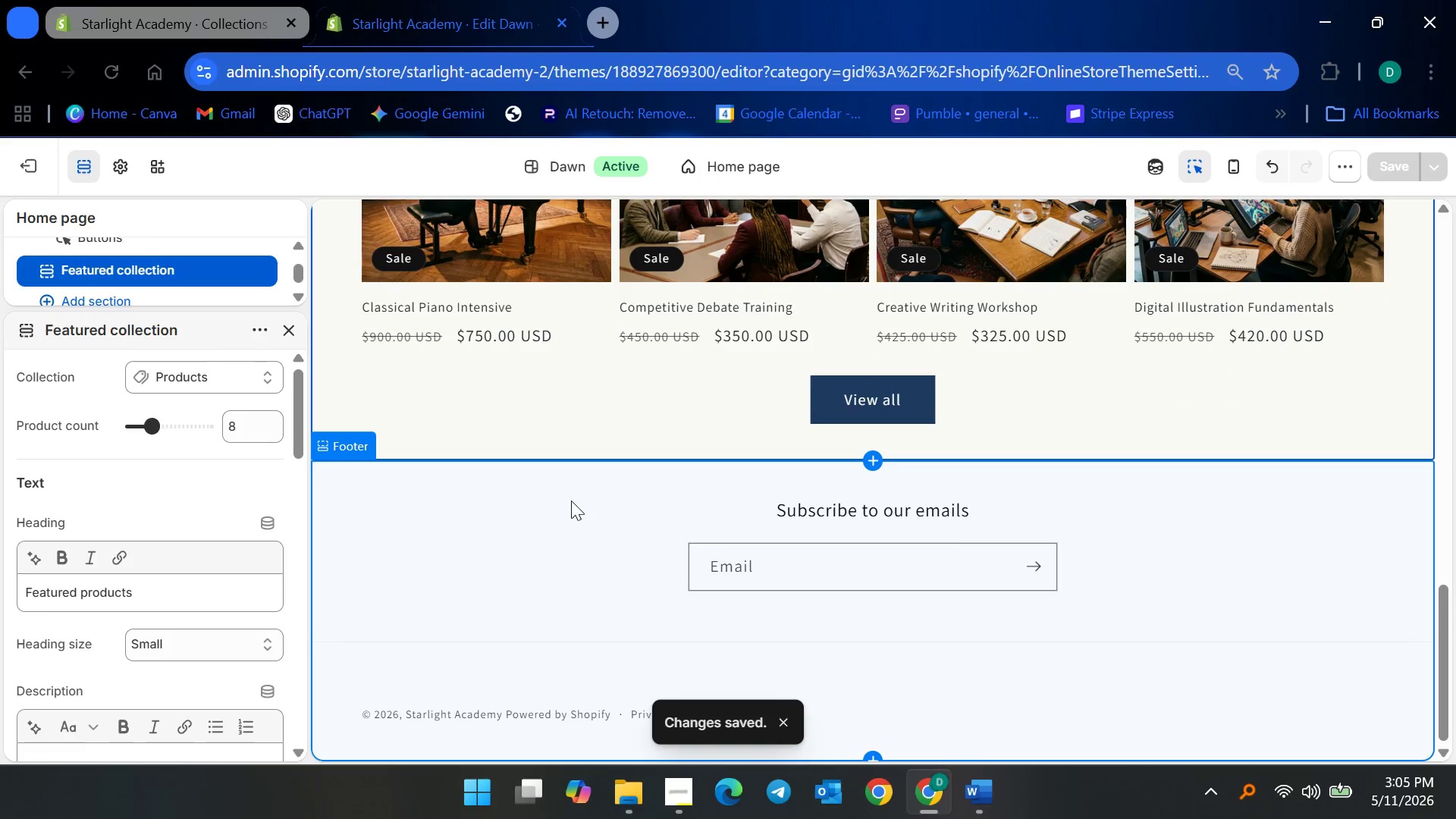 
left_click([571, 500])
 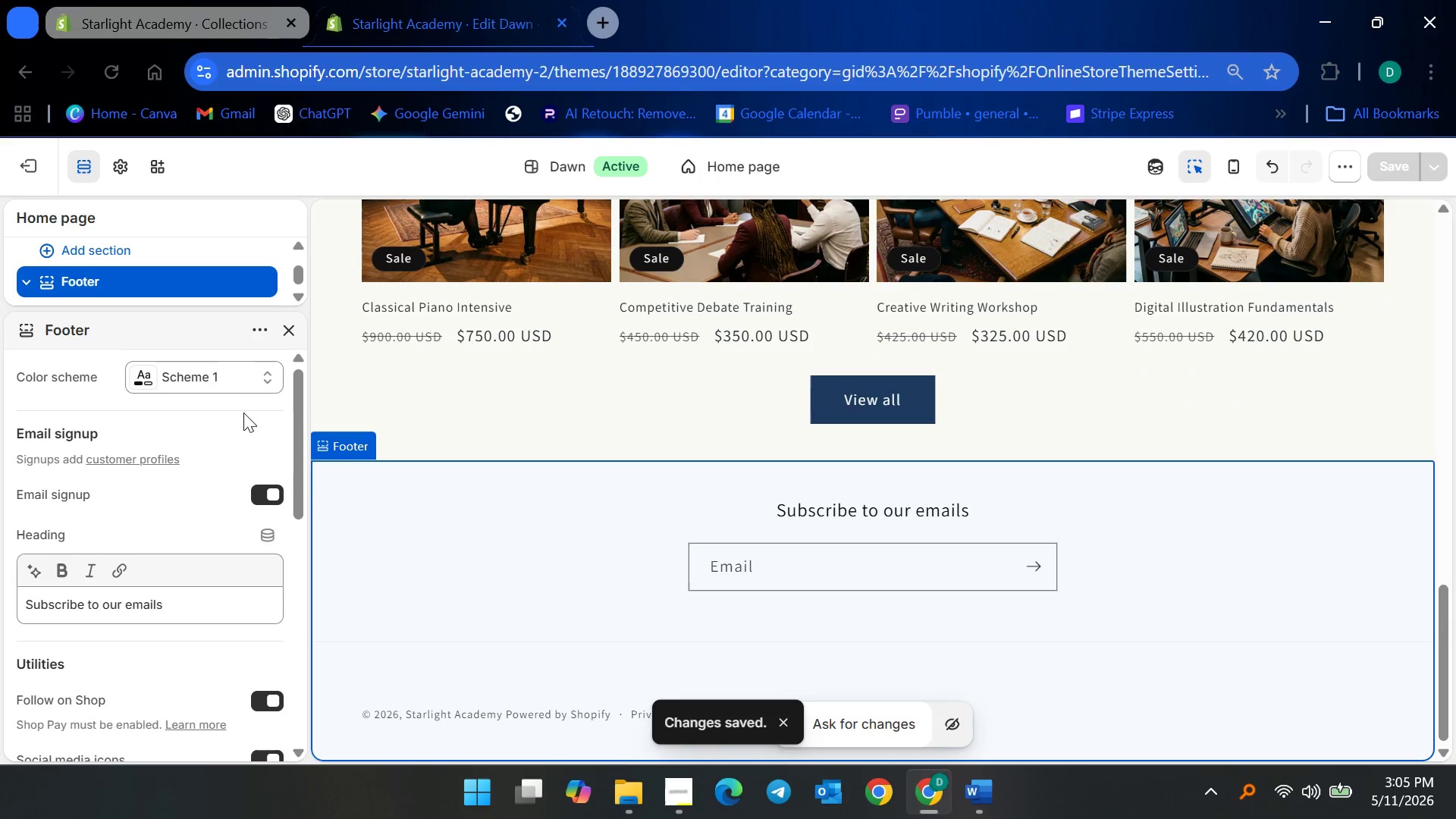 
left_click([229, 374])
 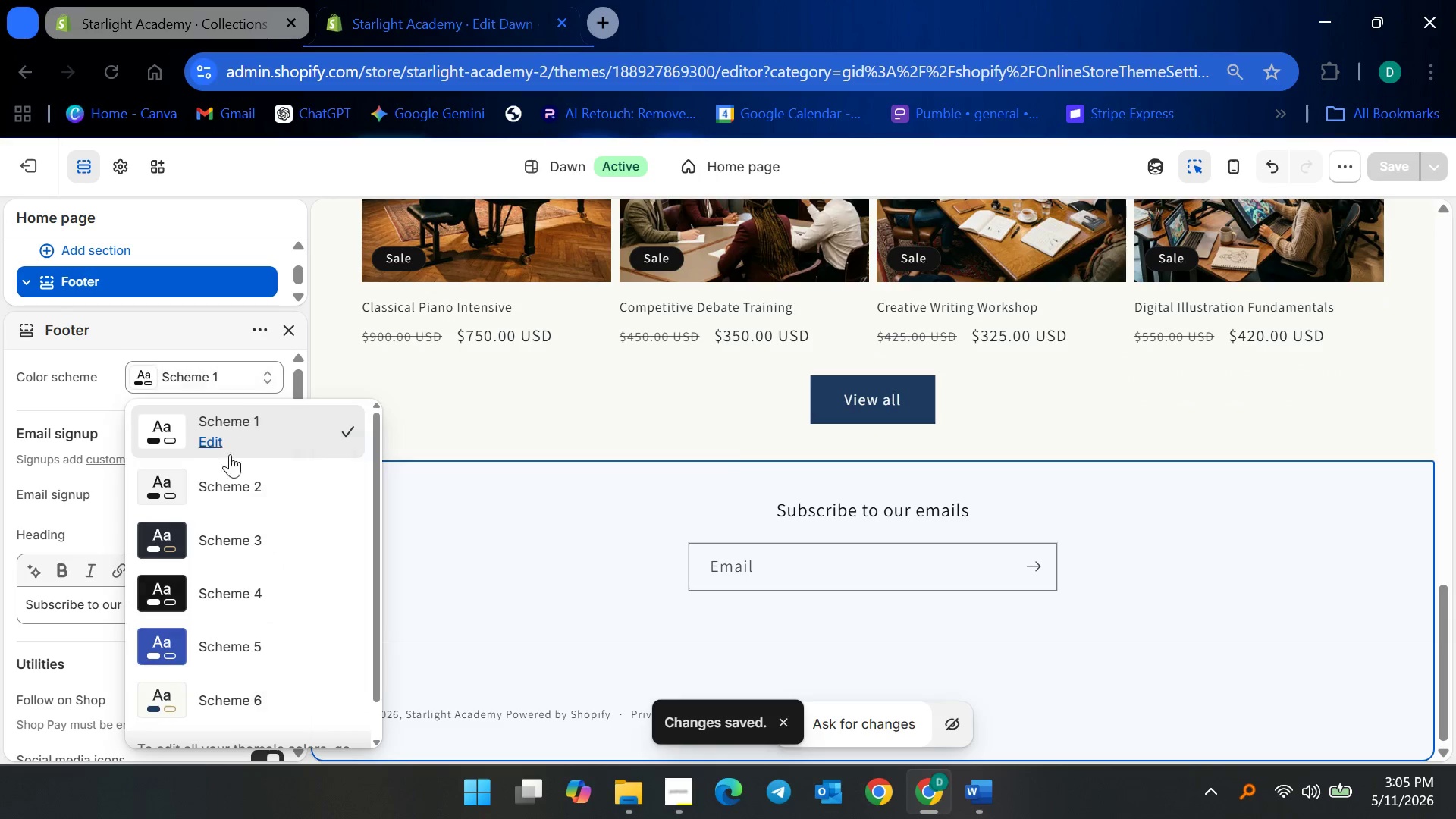 
scroll: coordinate [210, 626], scroll_direction: down, amount: 7.0
 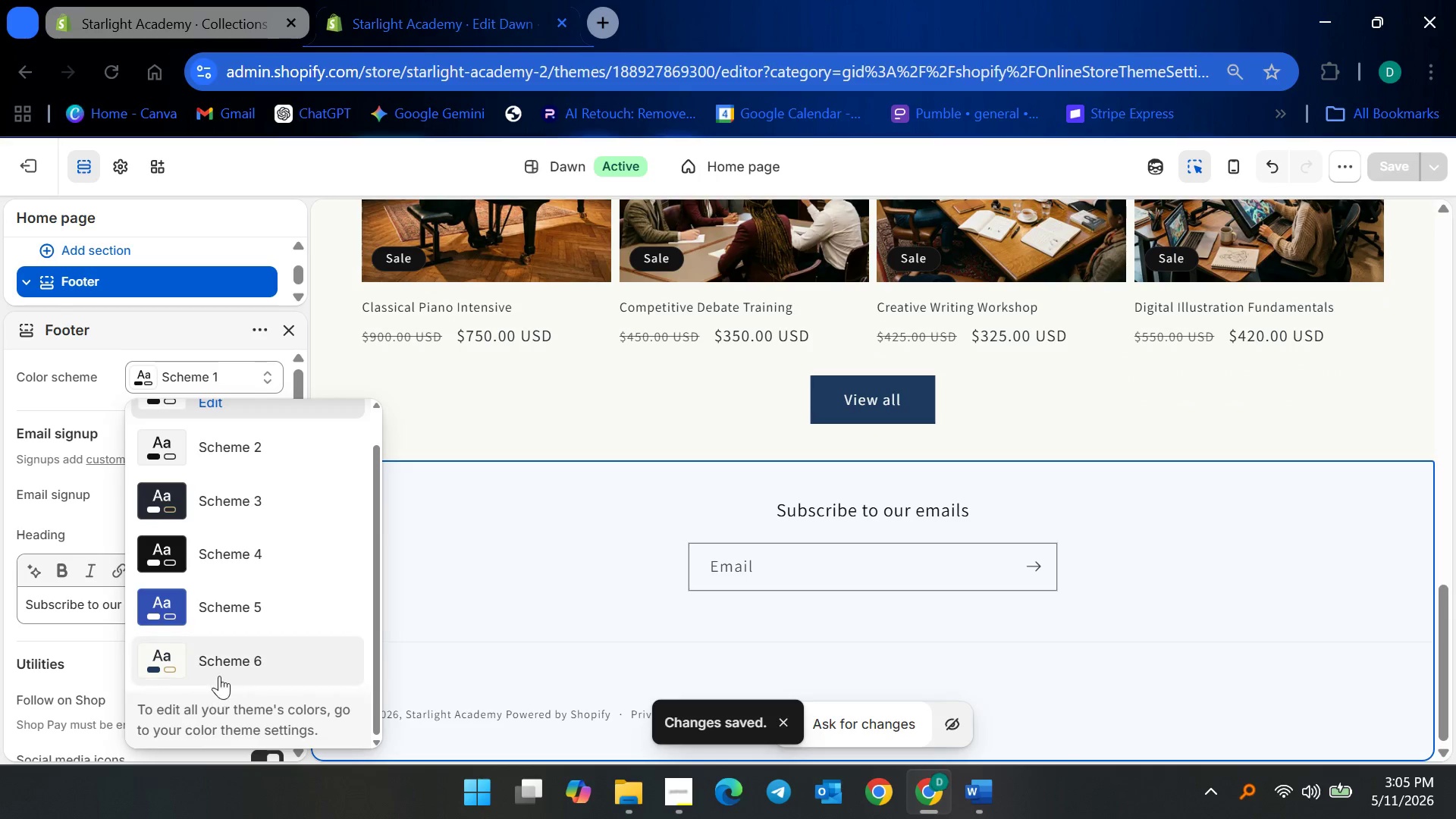 
left_click([223, 663])
 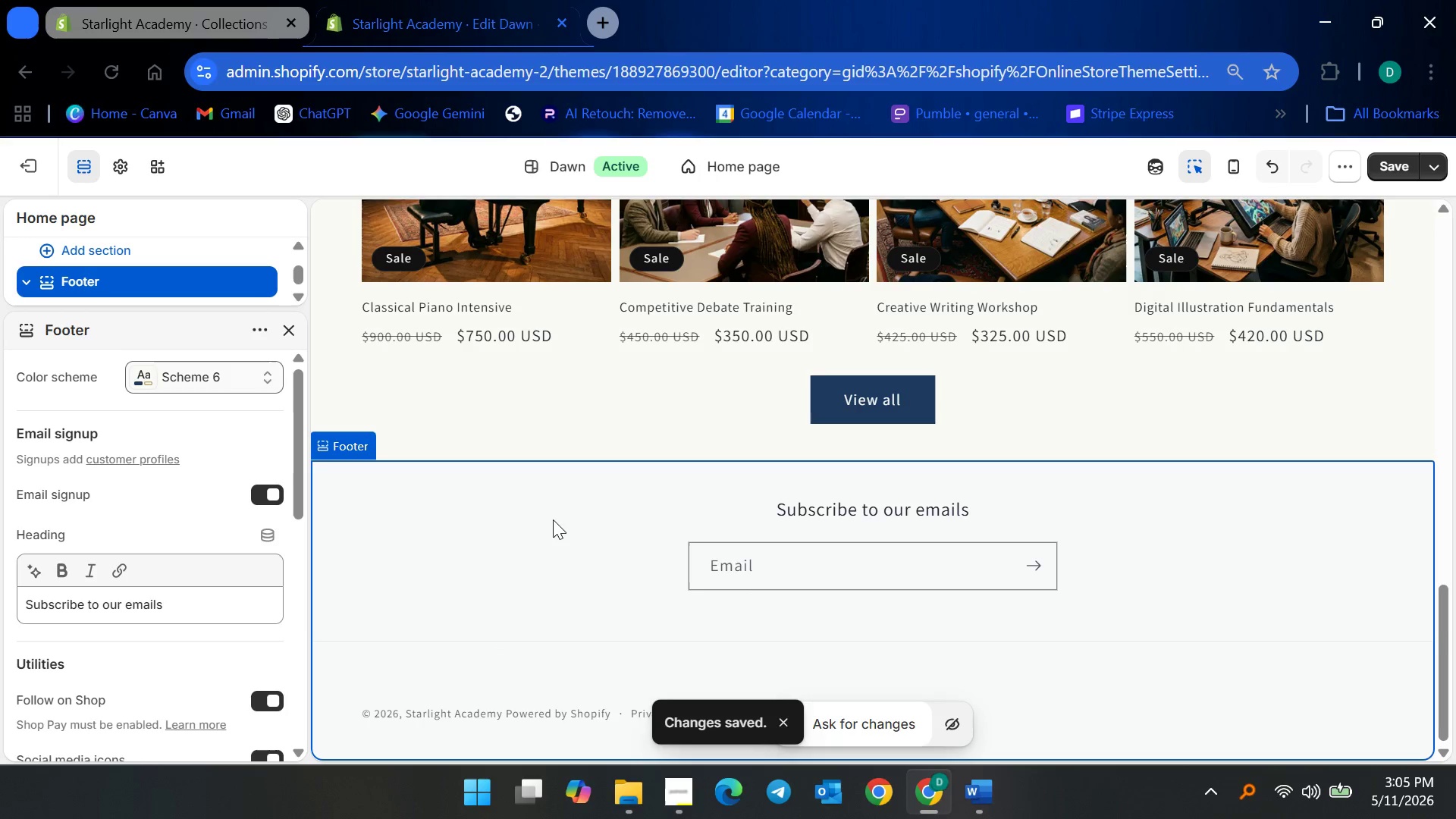 
scroll: coordinate [516, 532], scroll_direction: down, amount: 6.0
 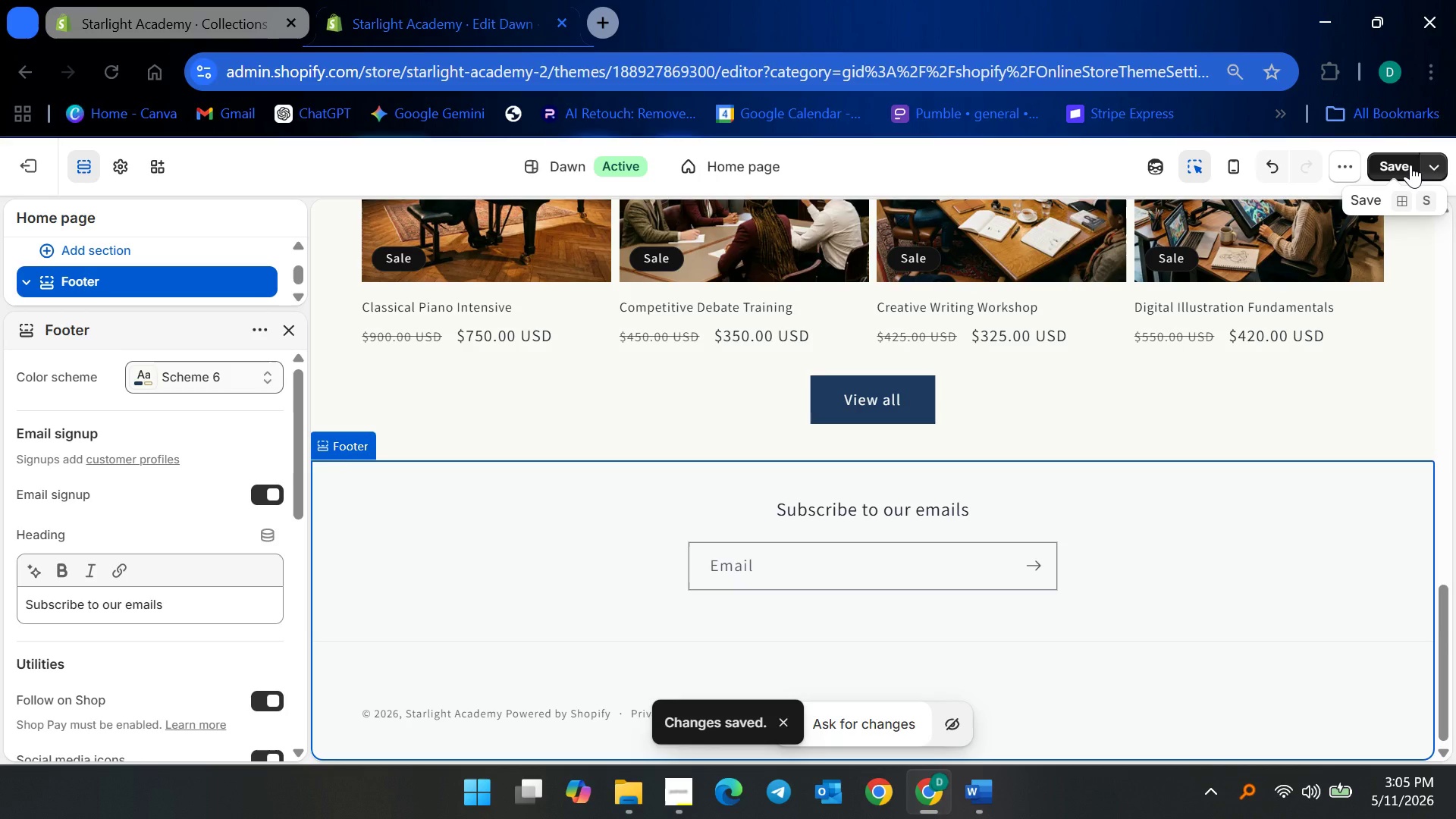 
left_click([1410, 165])
 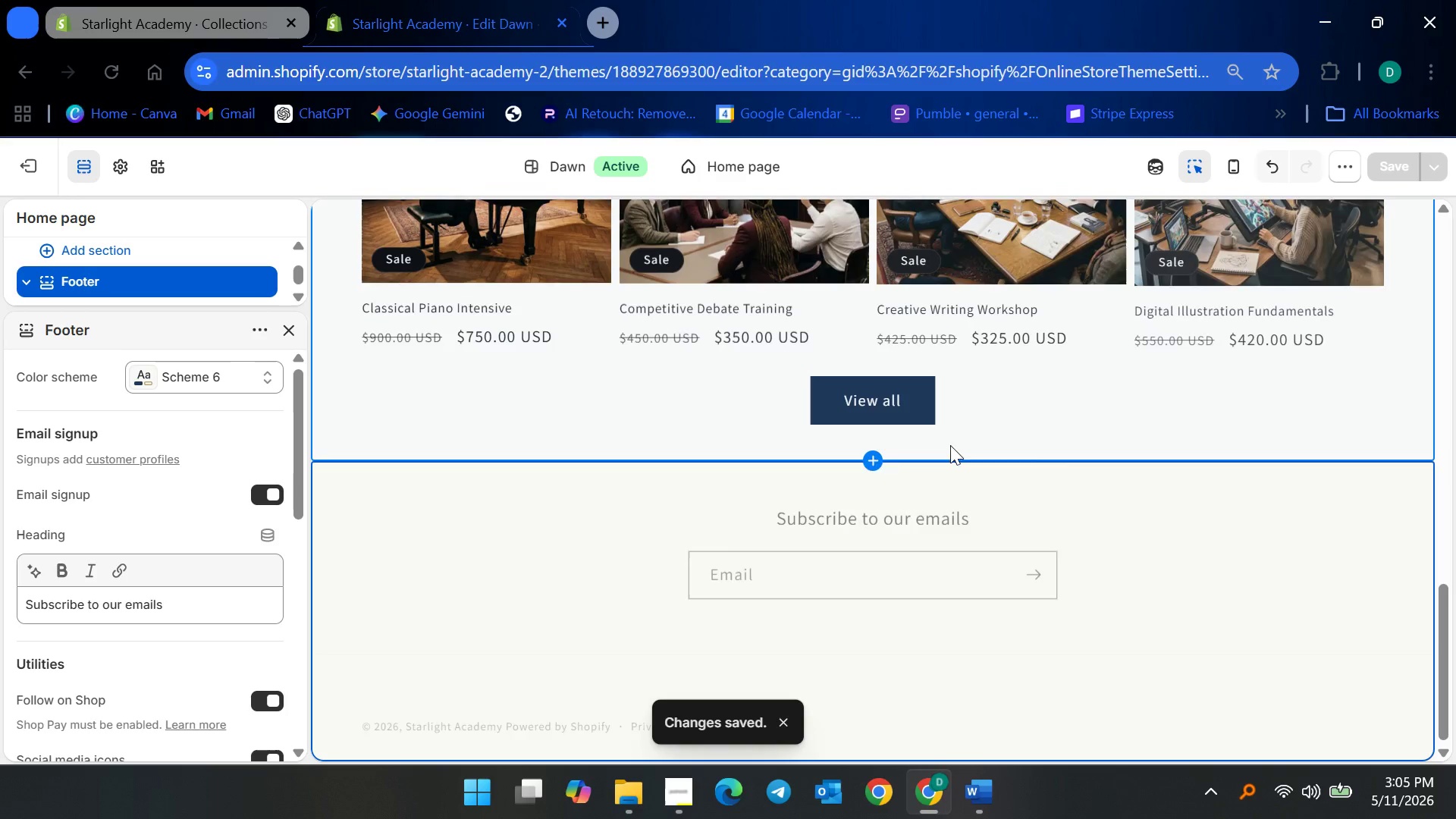 
scroll: coordinate [662, 479], scroll_direction: up, amount: 16.0
 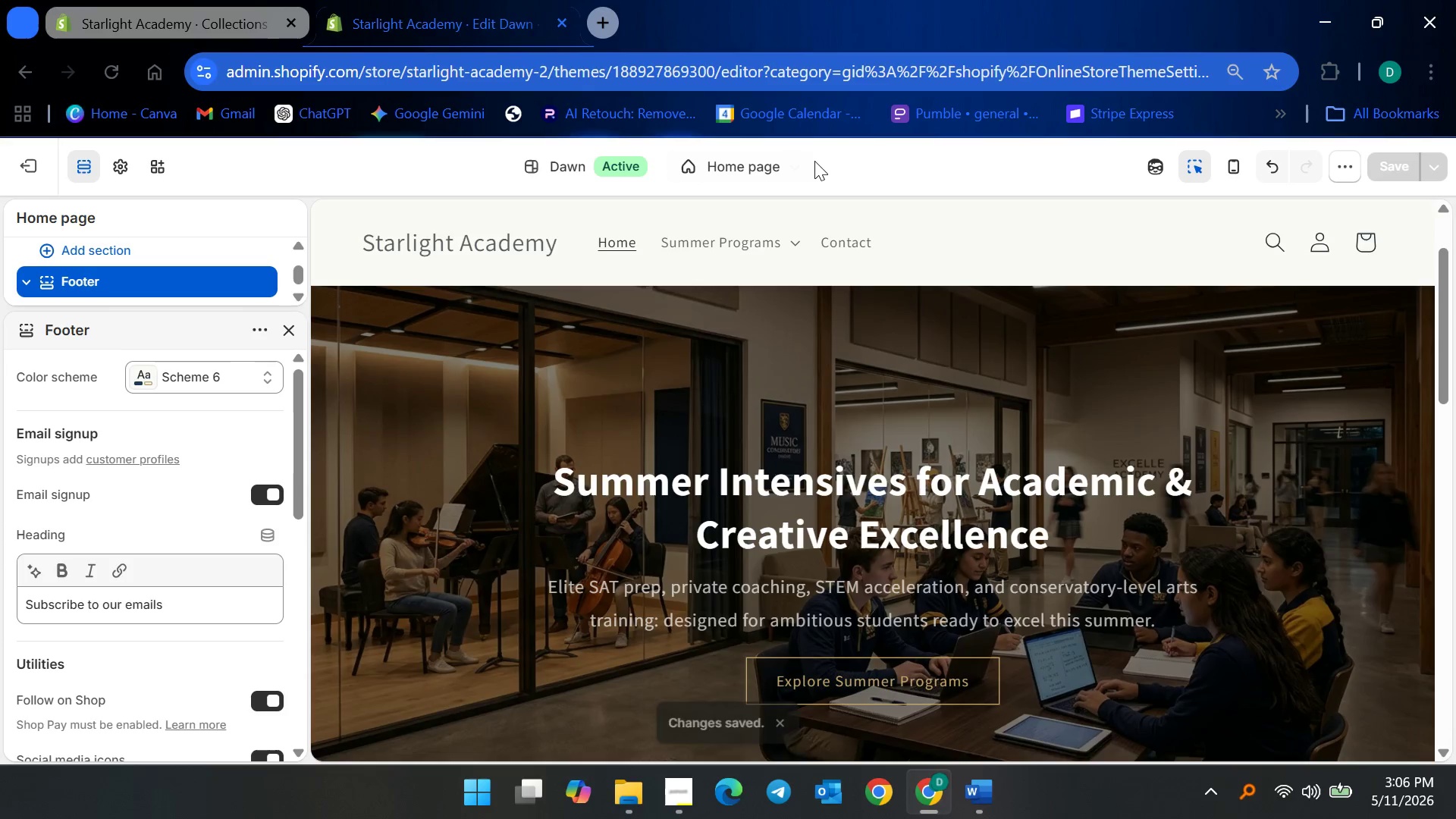 
double_click([806, 165])
 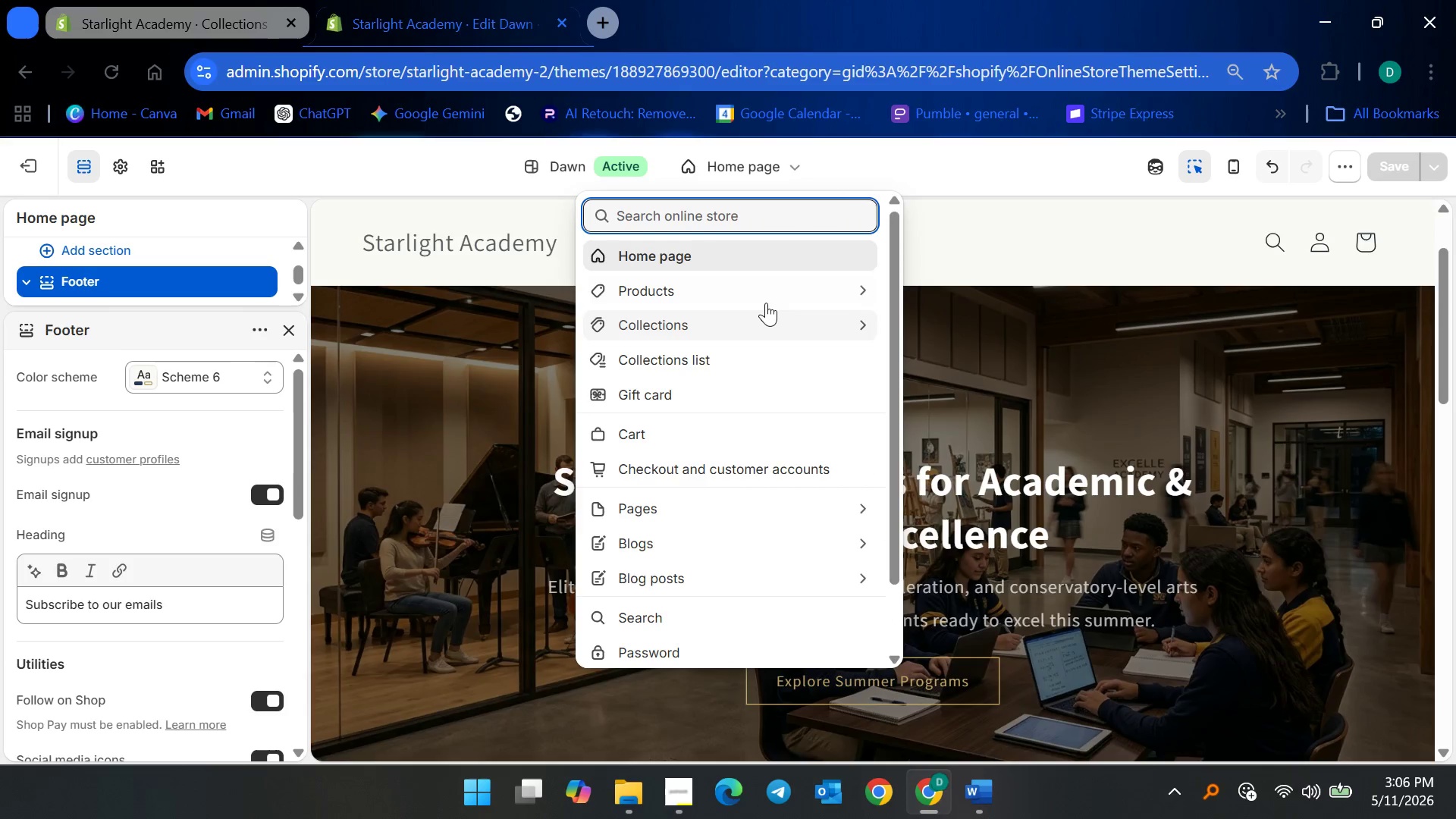 
left_click([766, 293])
 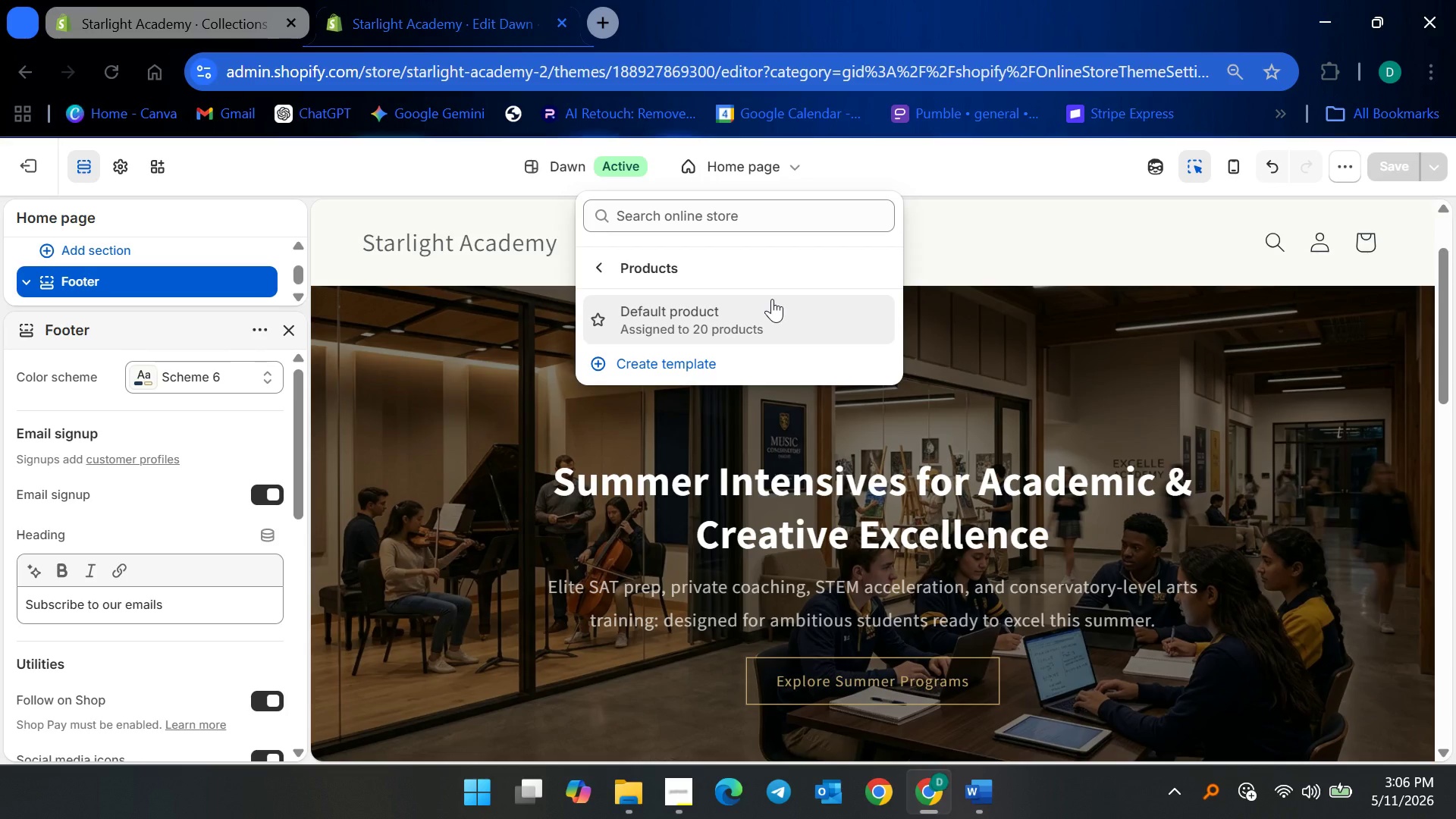 
wait(10.89)
 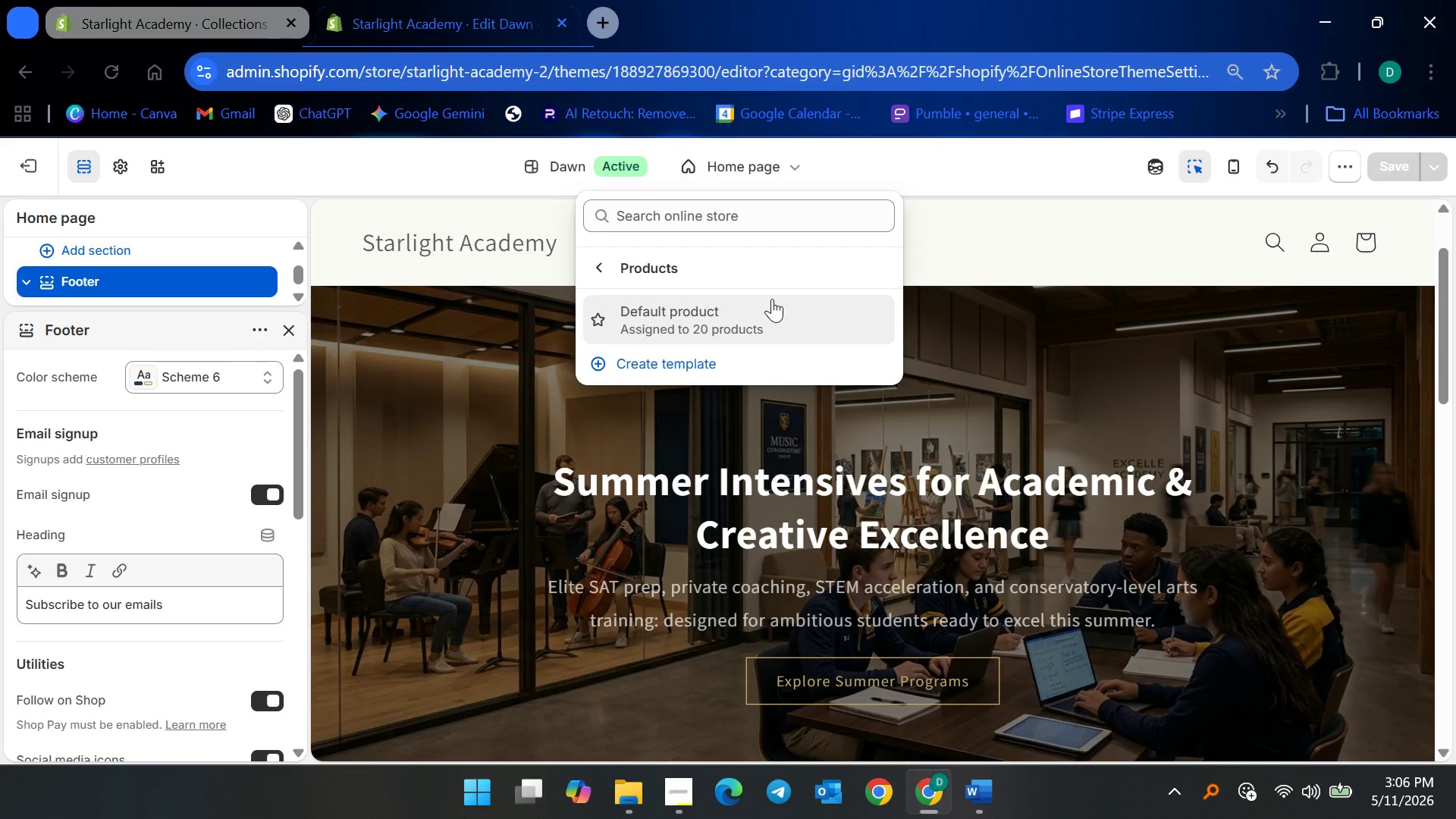 
left_click([762, 312])
 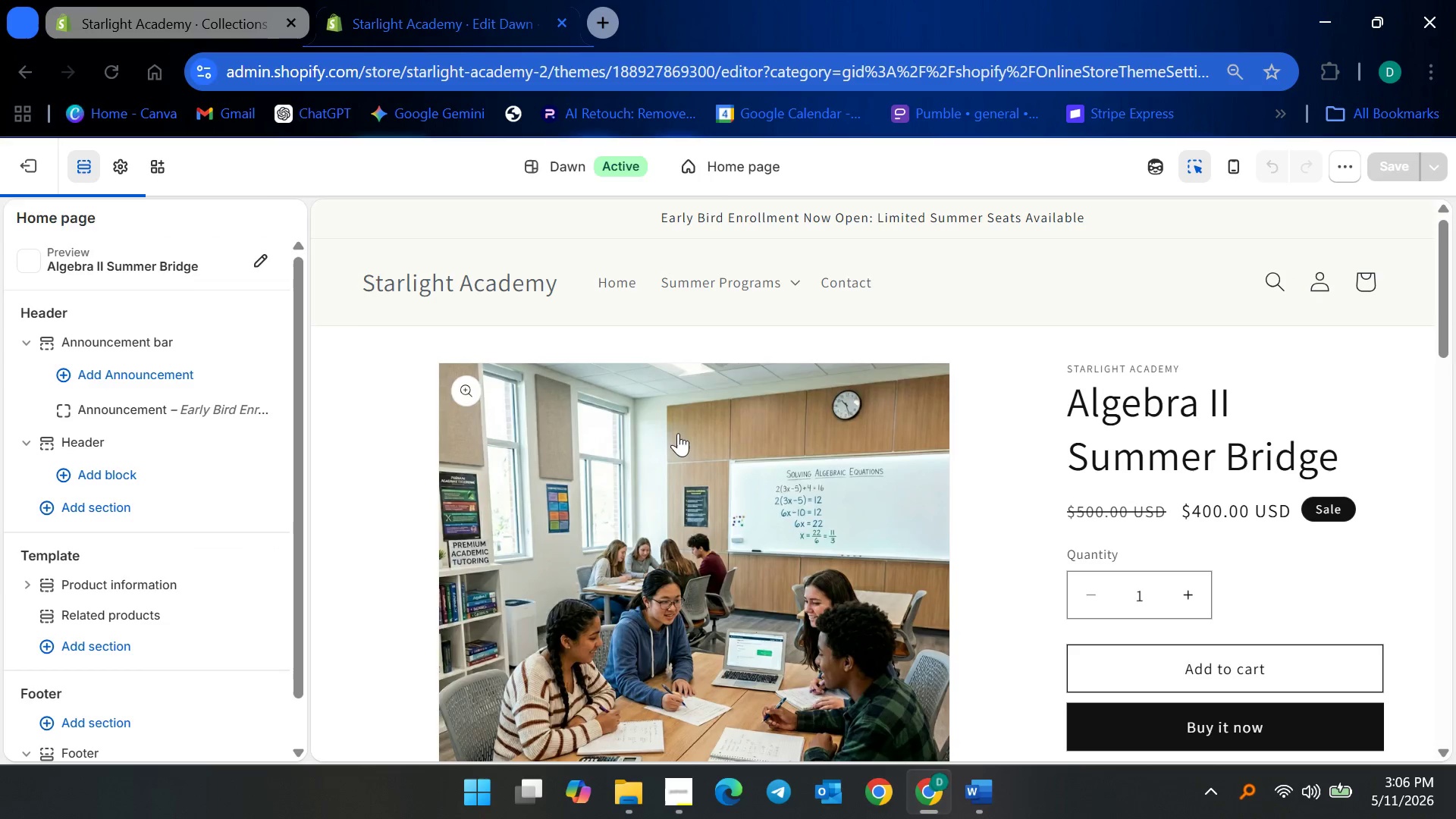 
left_click([348, 413])
 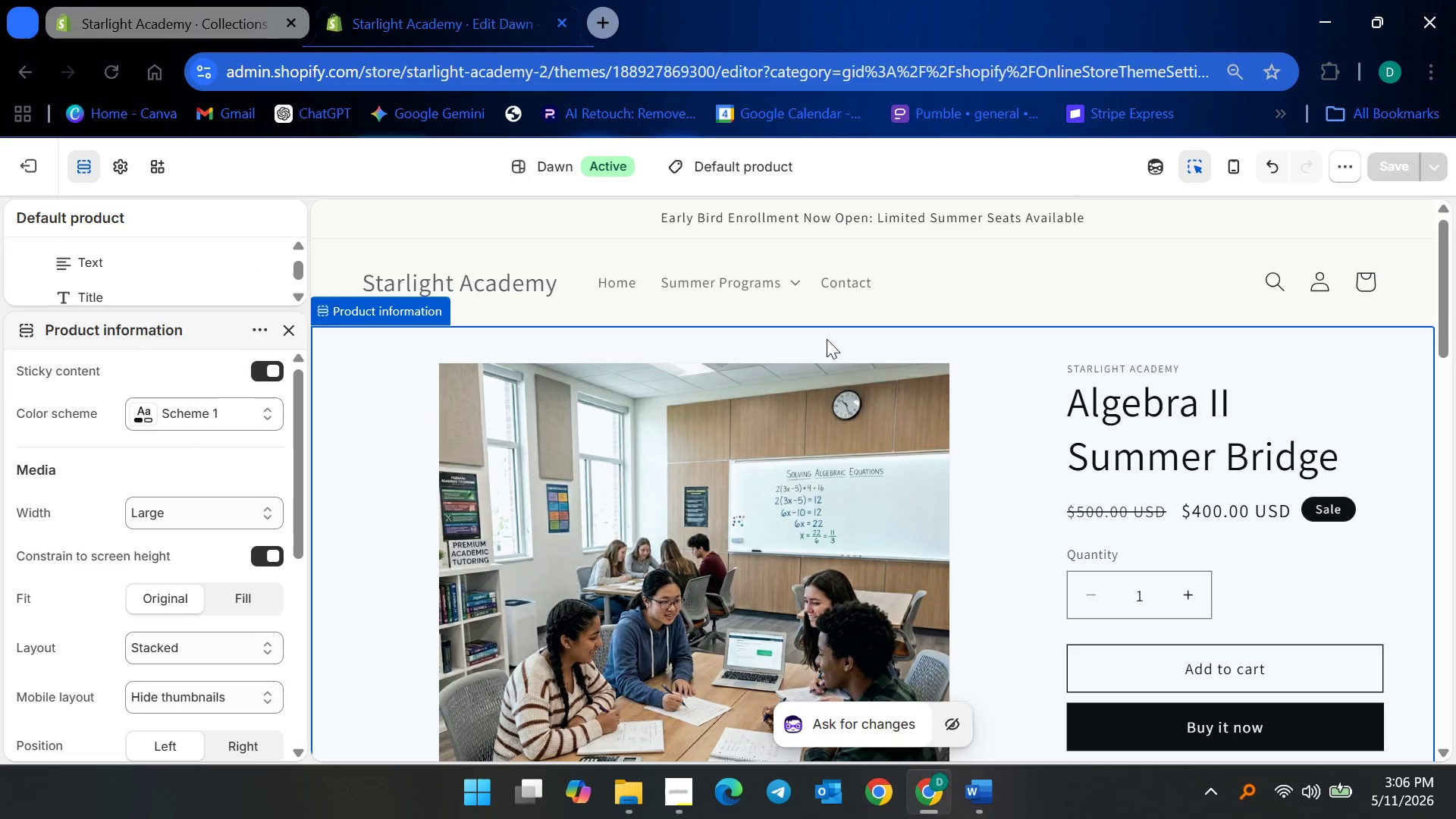 
wait(7.94)
 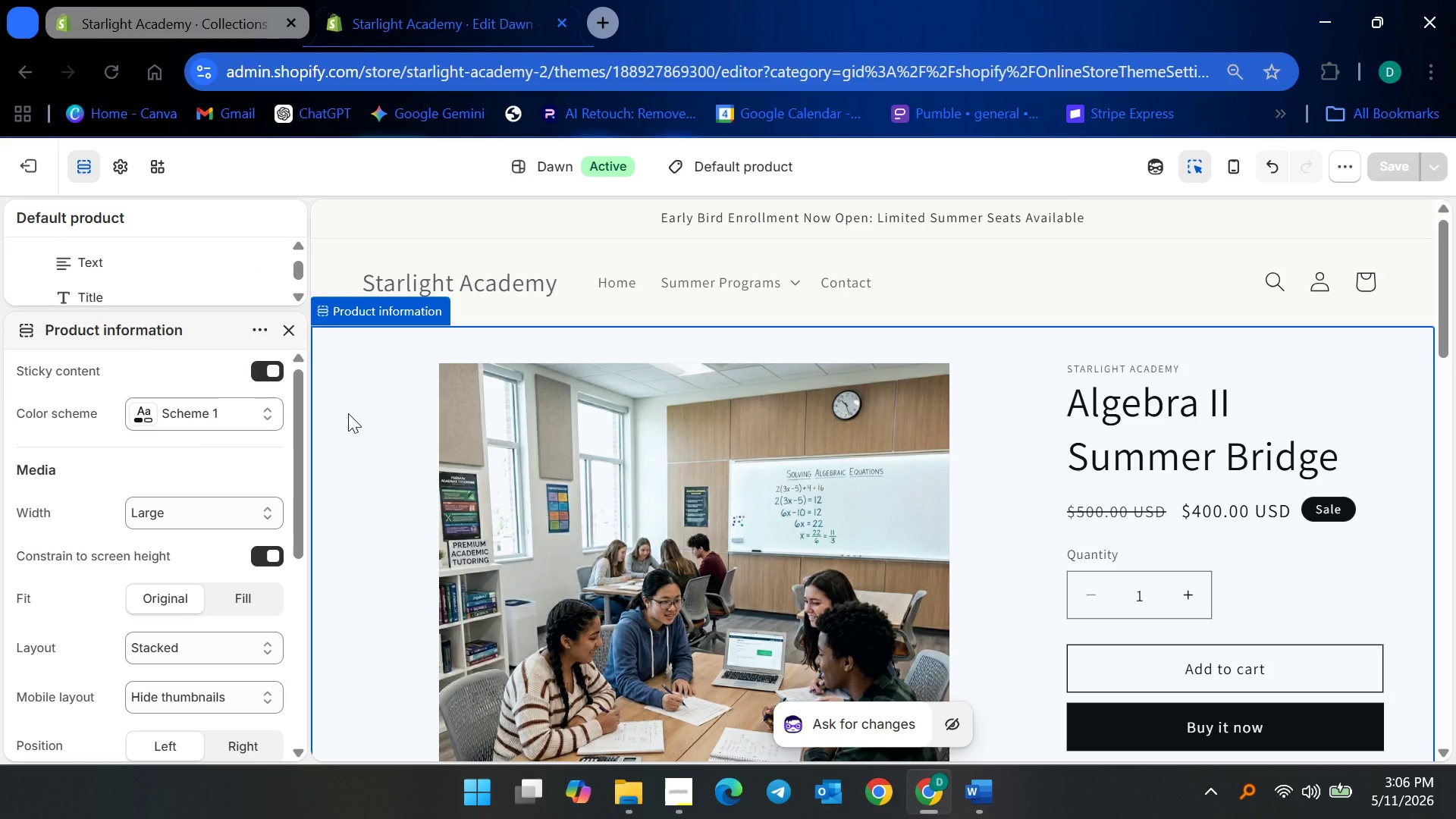 
left_click([395, 406])
 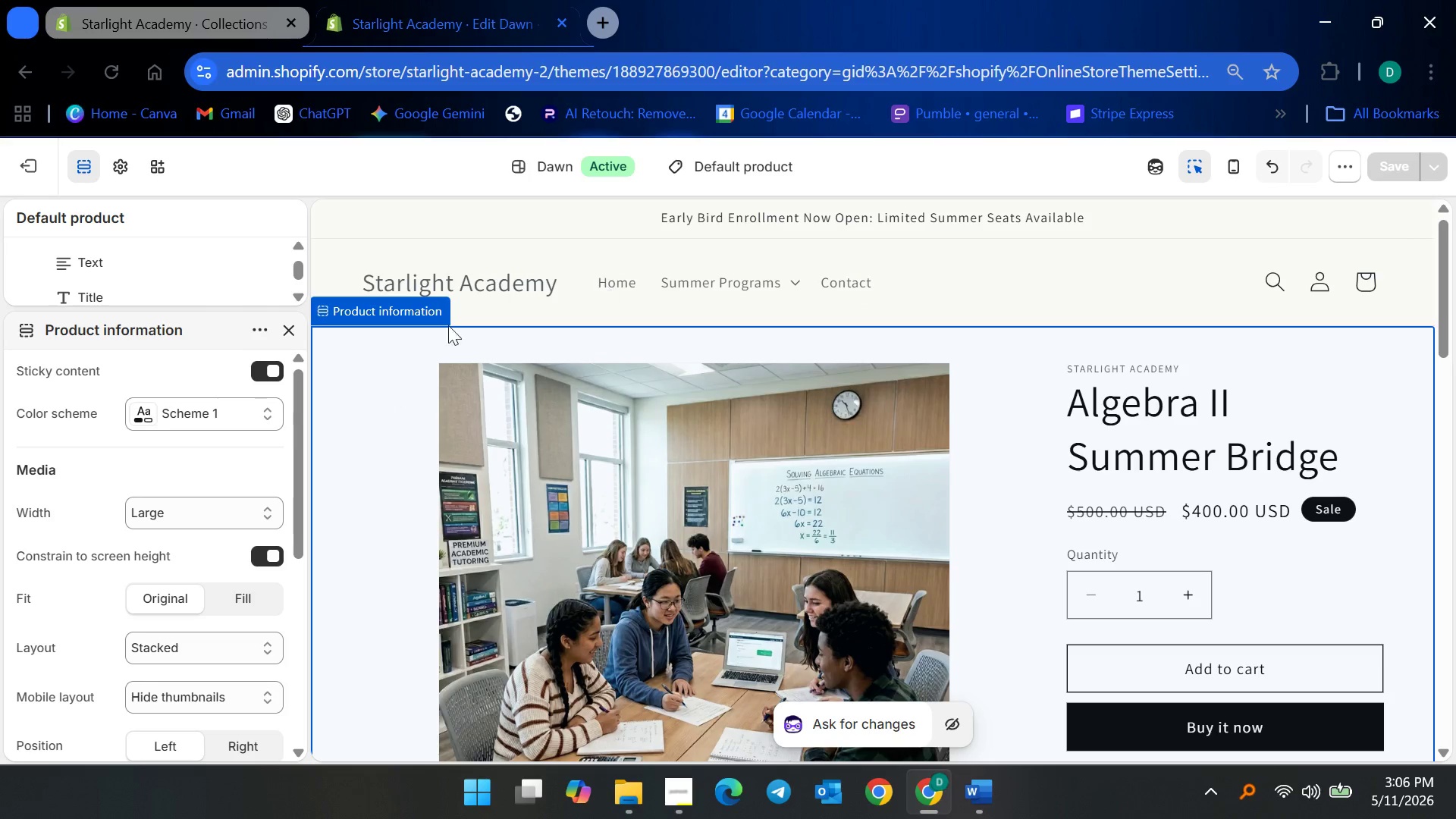 
left_click([374, 425])
 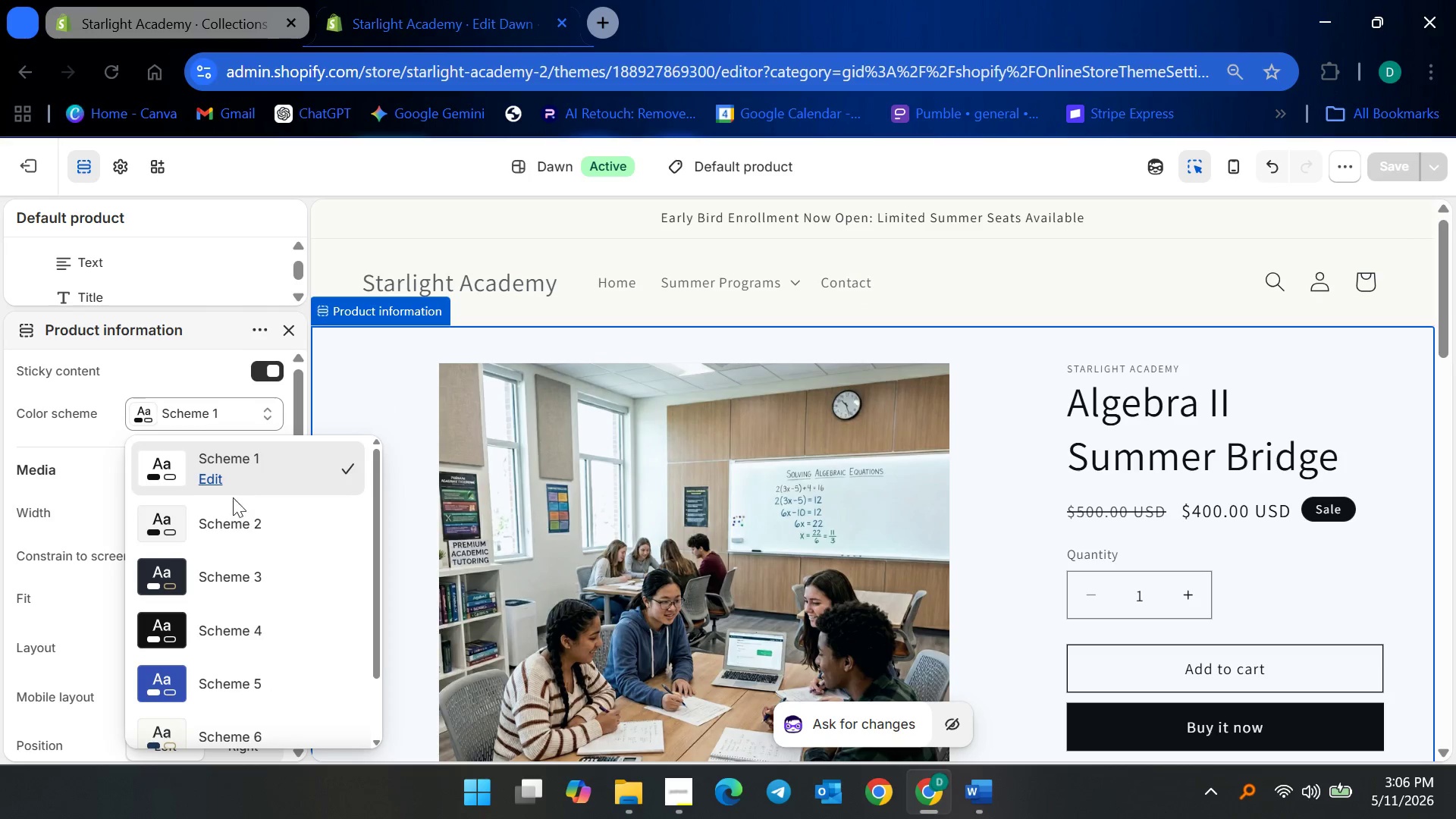 
scroll: coordinate [255, 729], scroll_direction: down, amount: 5.0
 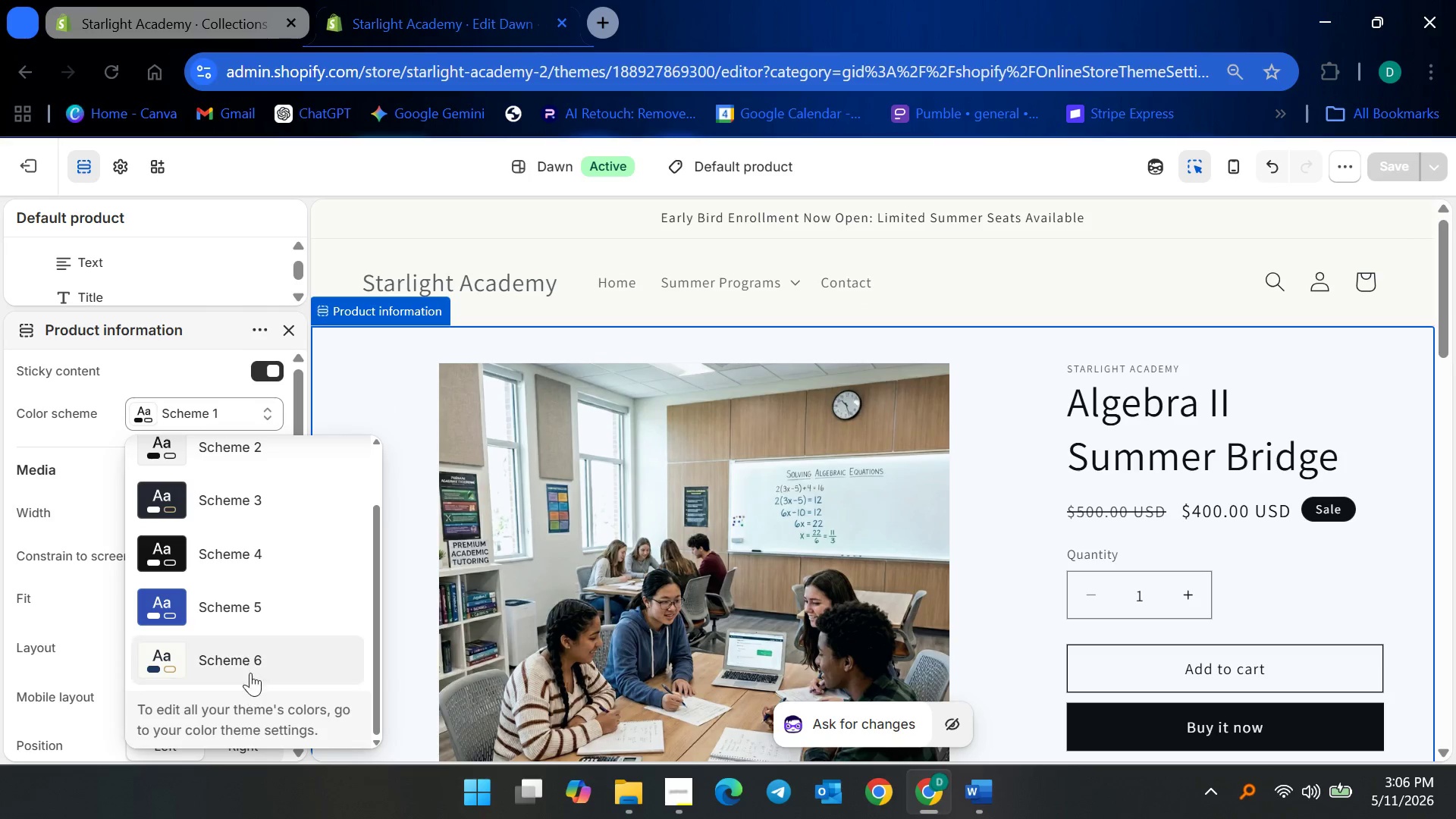 
left_click([251, 664])
 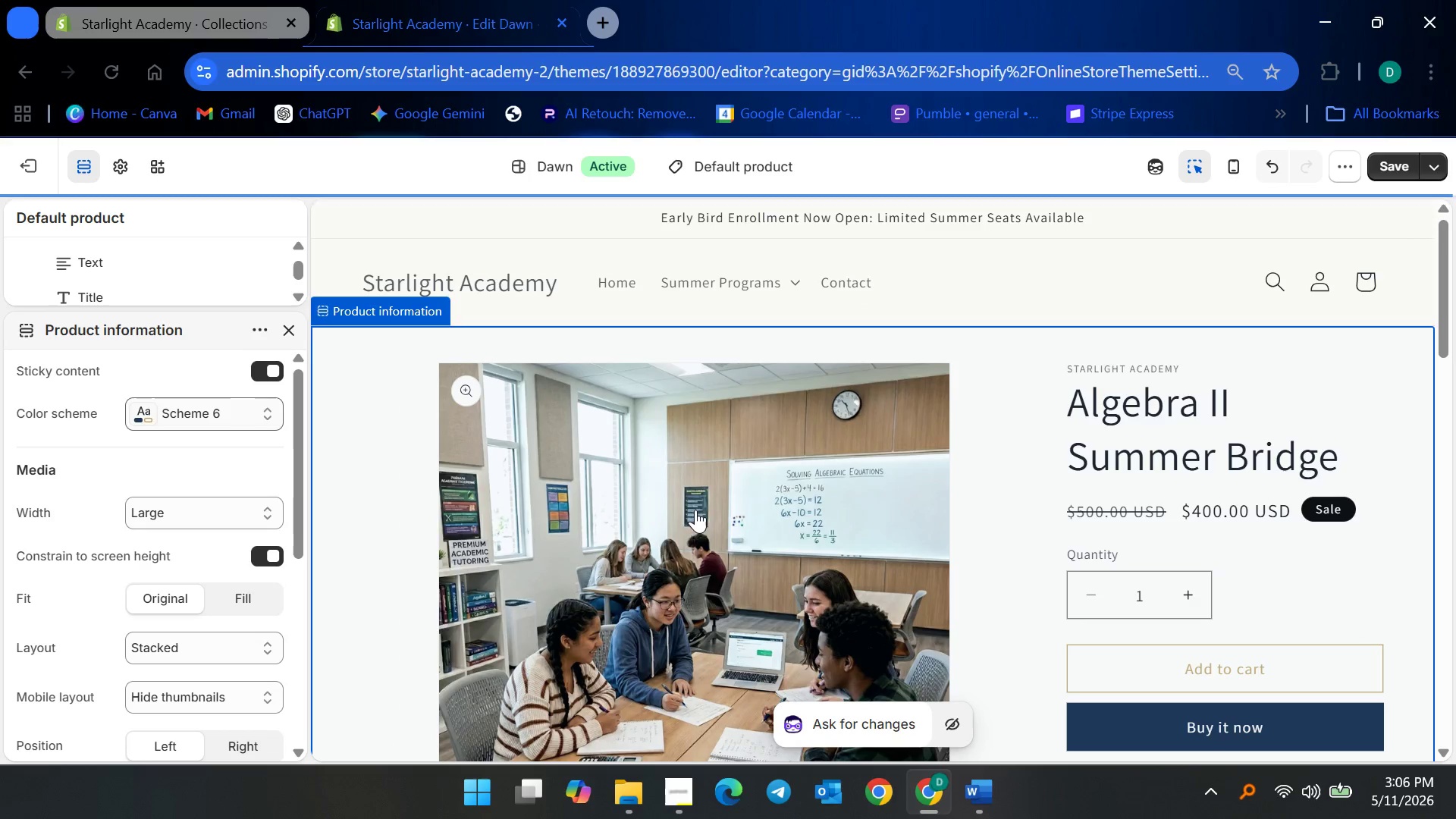 
scroll: coordinate [774, 541], scroll_direction: down, amount: 7.0
 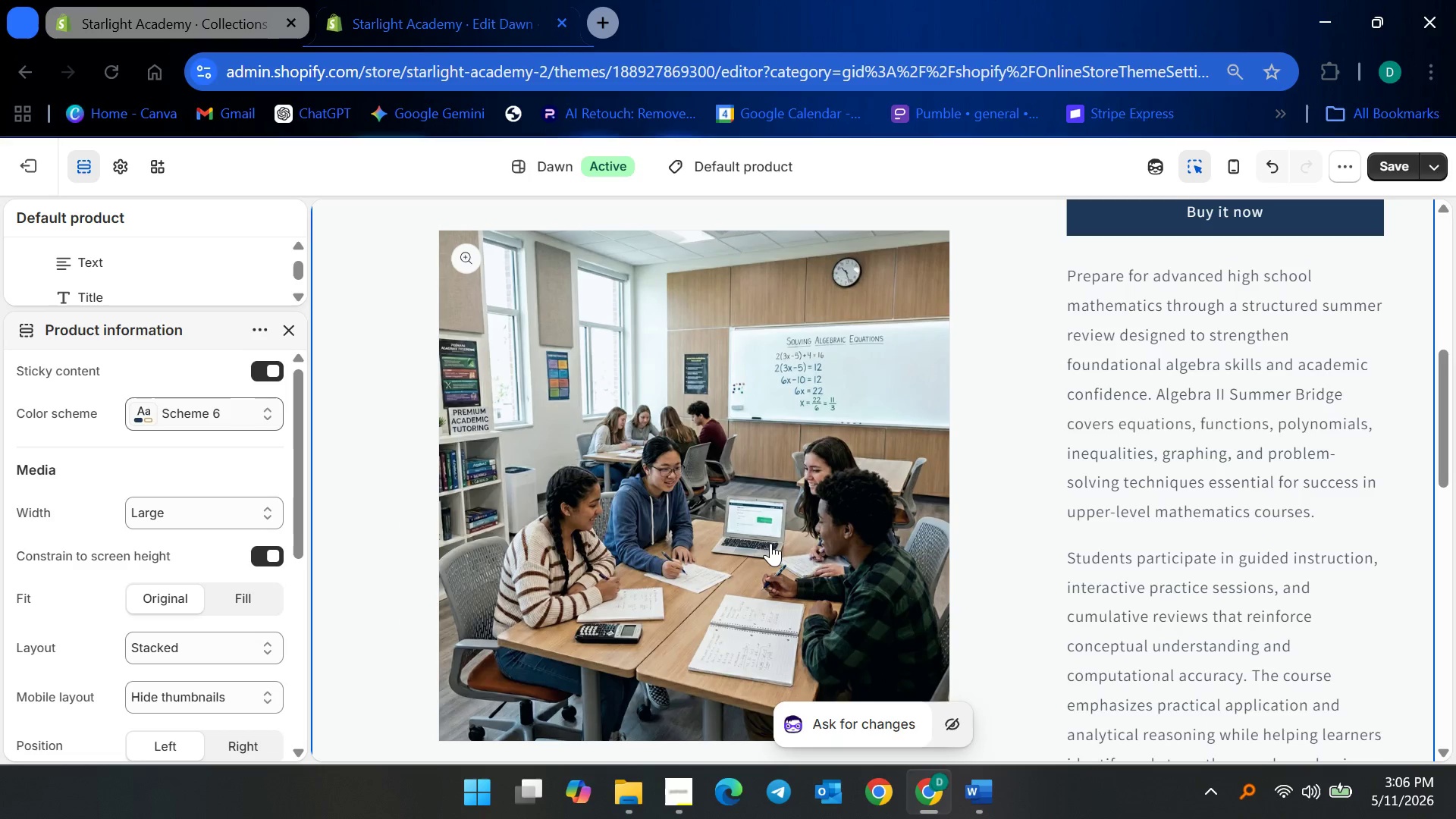 
scroll: coordinate [767, 539], scroll_direction: up, amount: 3.0
 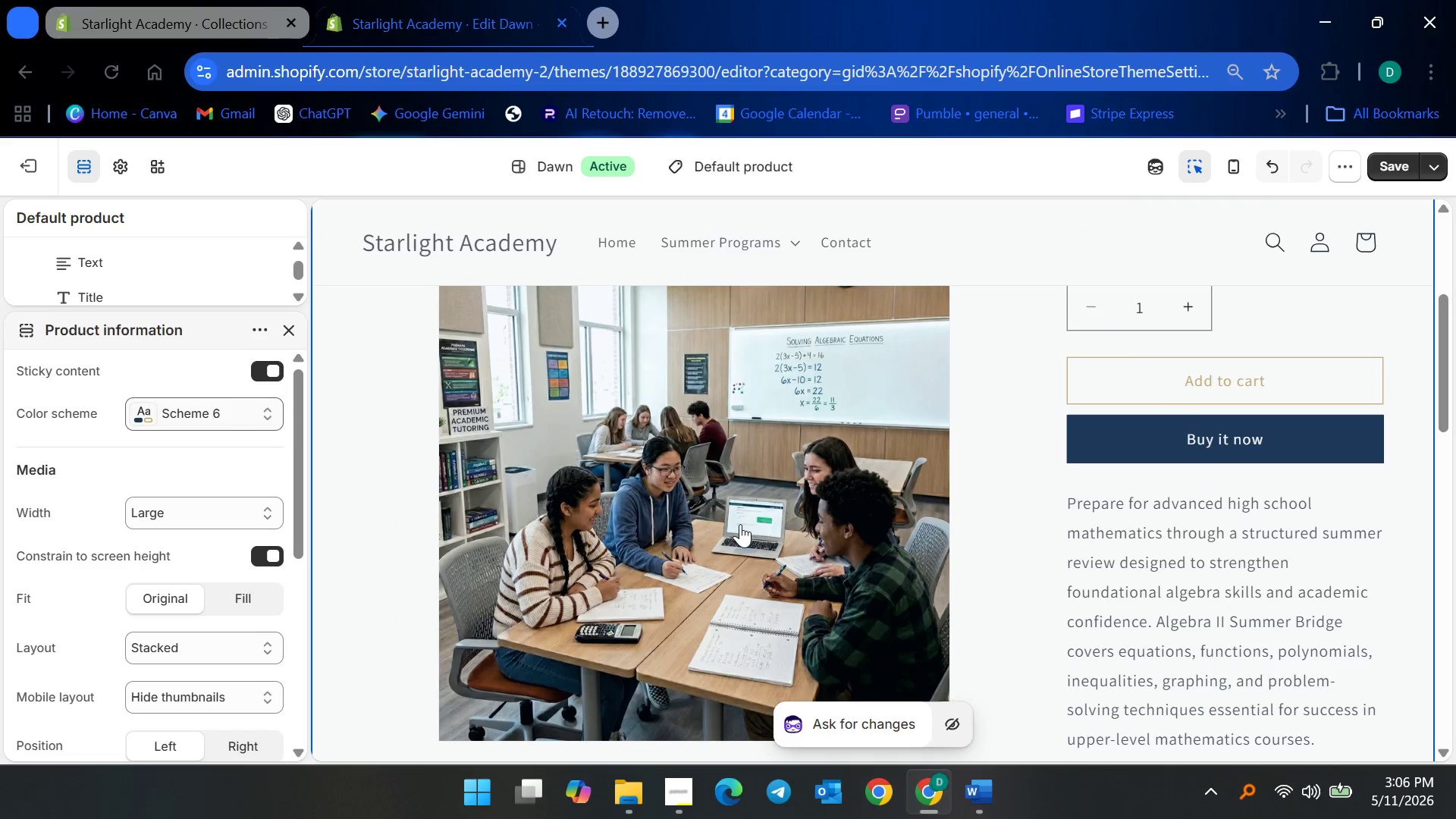 
scroll: coordinate [659, 527], scroll_direction: down, amount: 18.0
 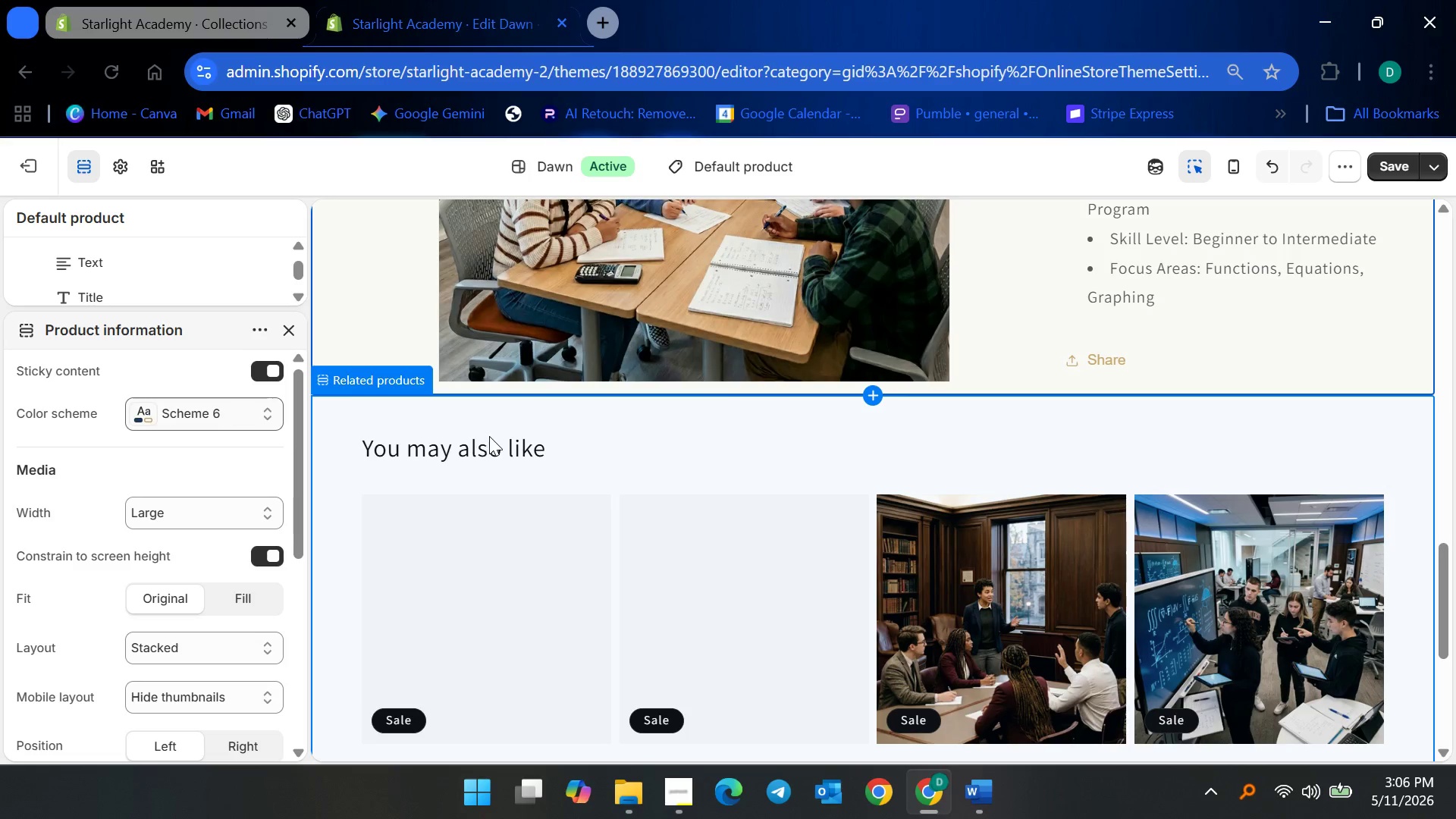 
left_click([517, 435])
 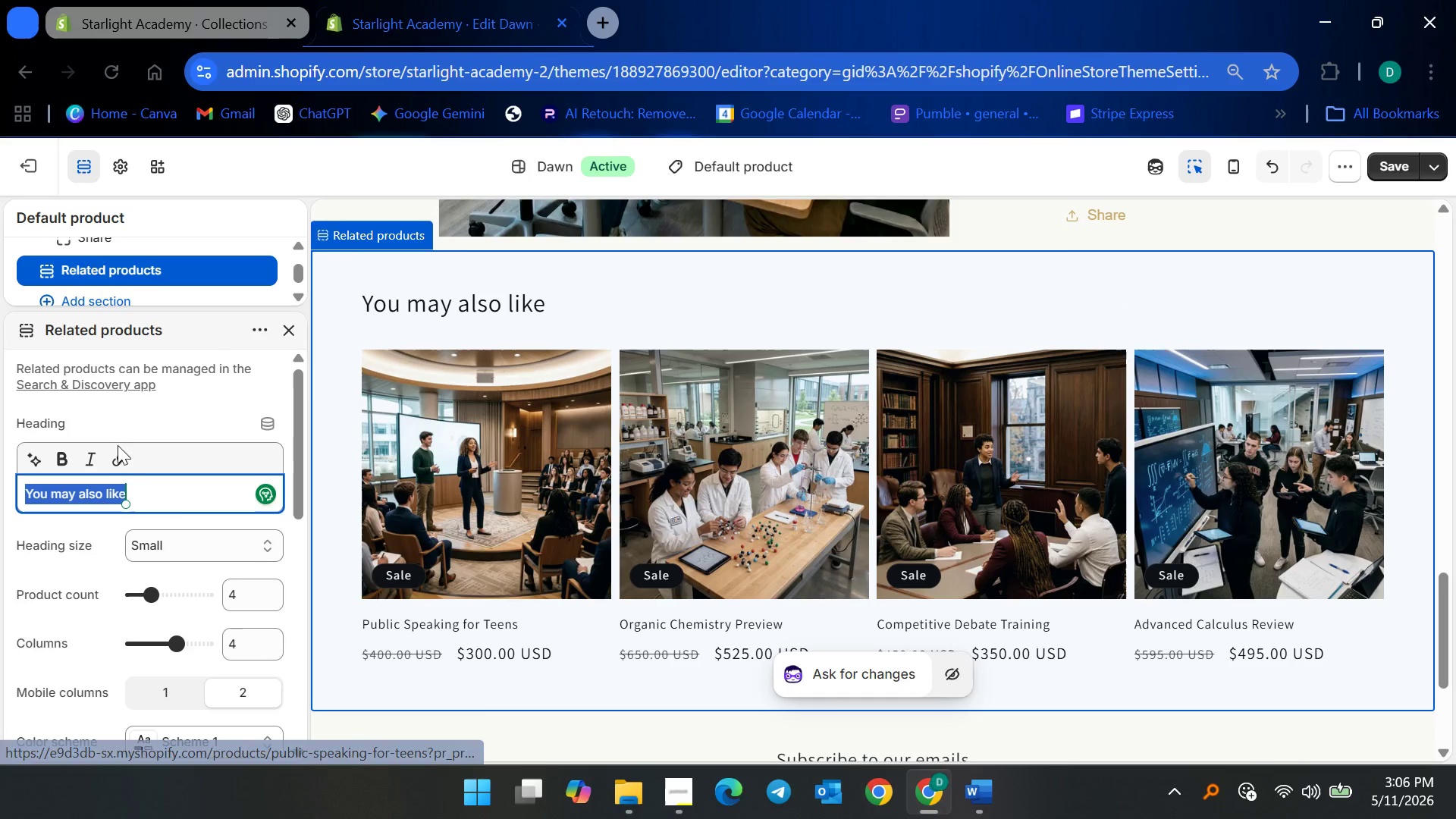 
scroll: coordinate [206, 535], scroll_direction: down, amount: 3.0
 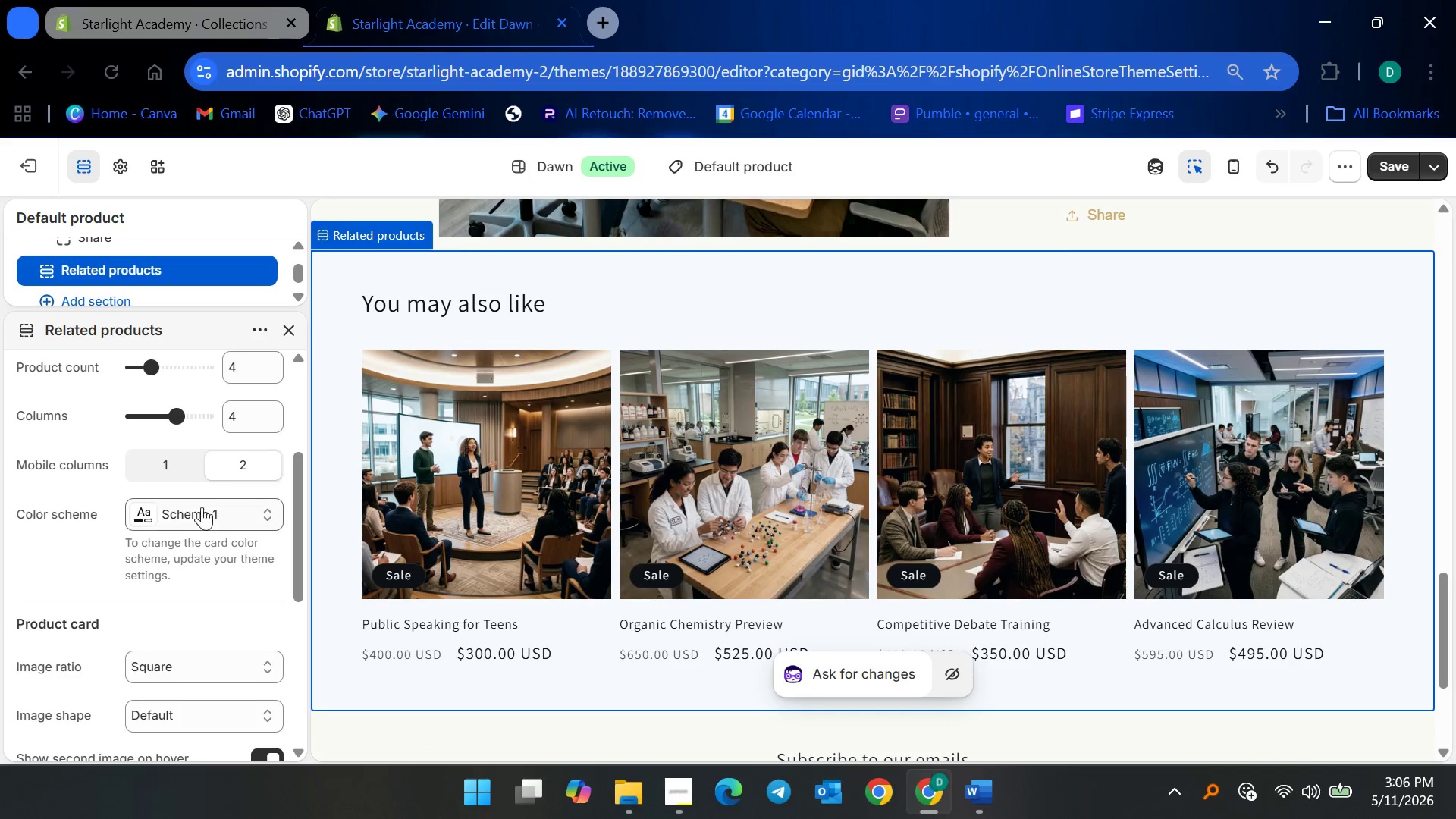 
left_click([201, 509])
 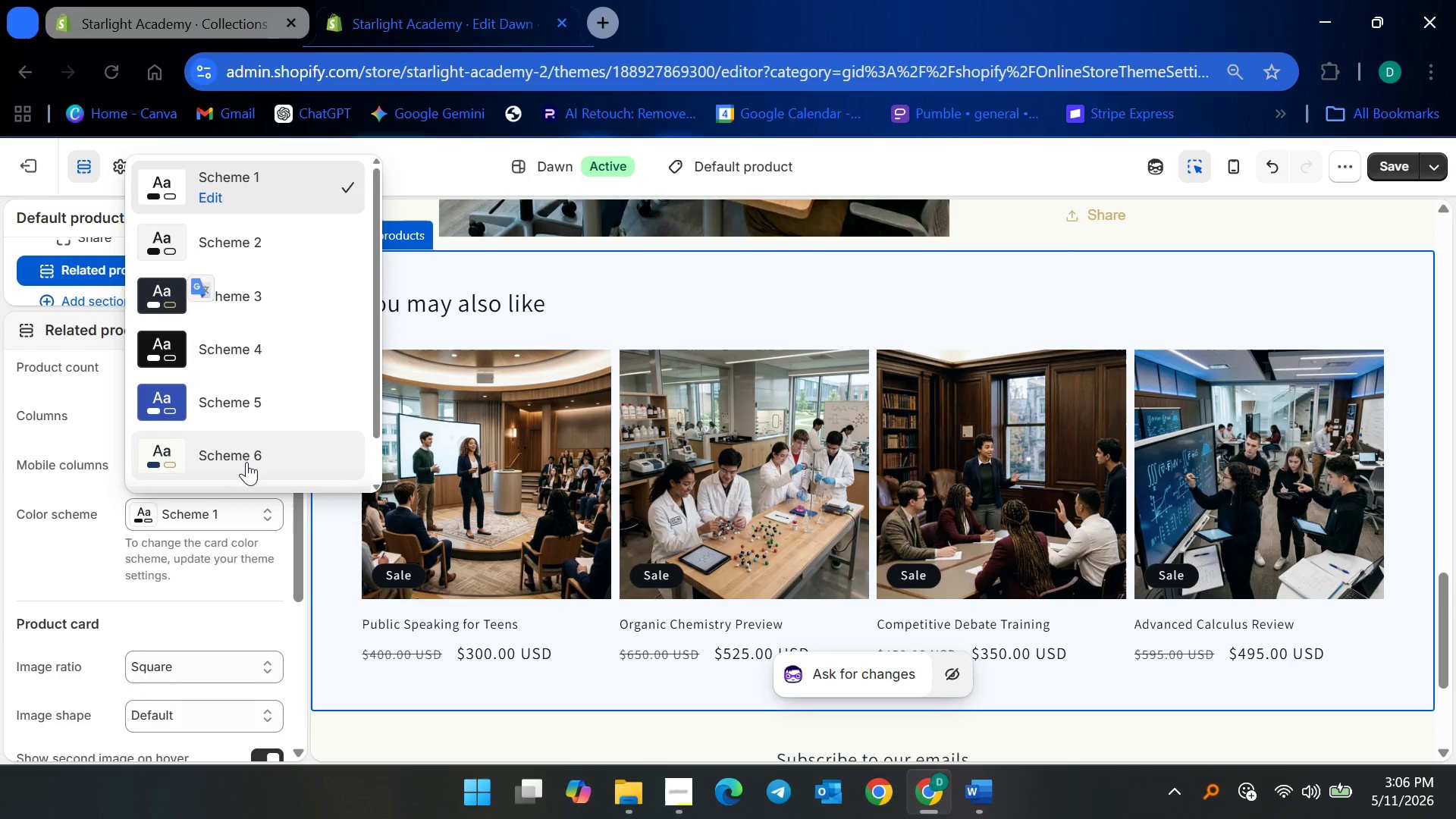 
left_click([246, 466])
 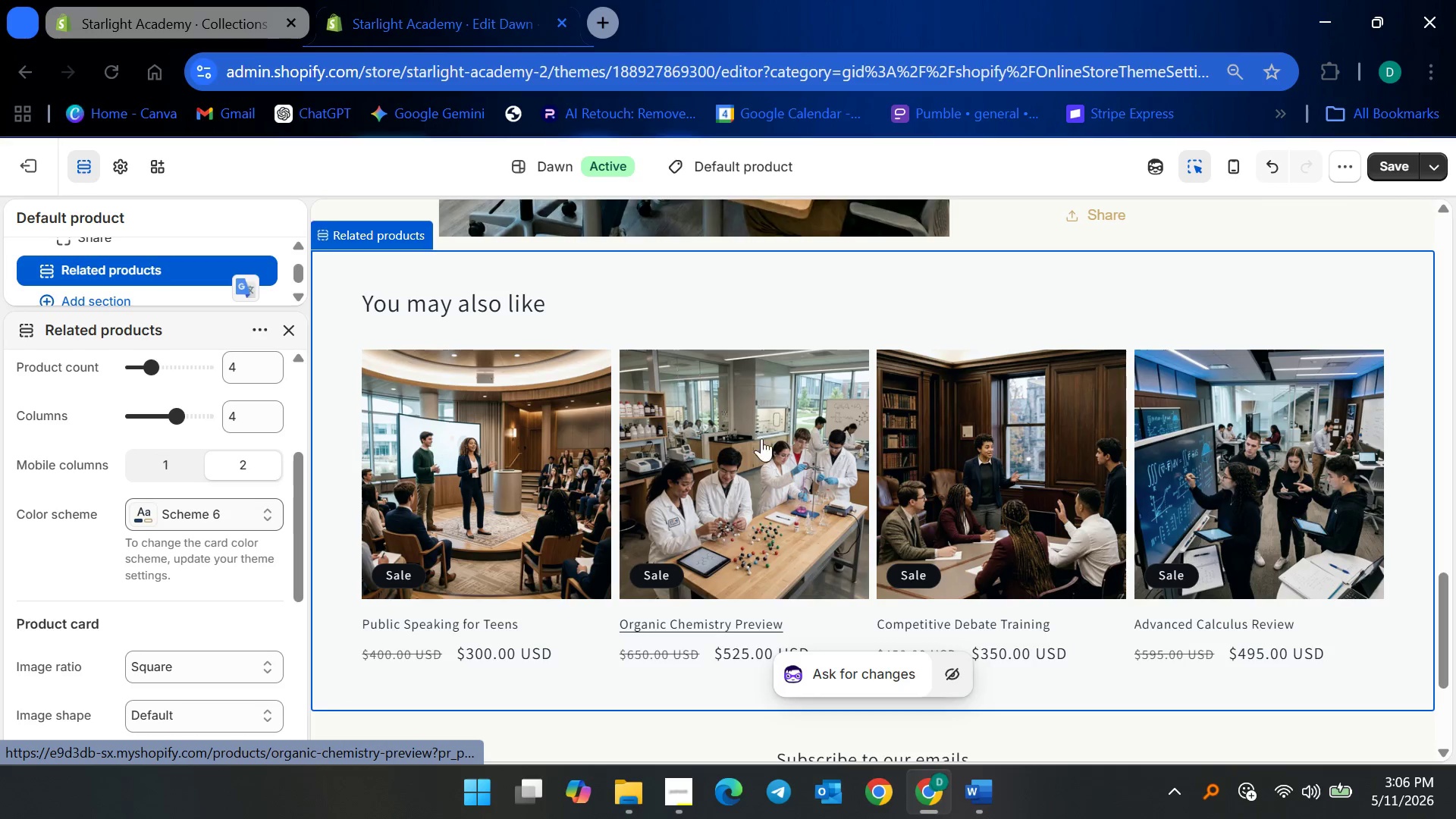 
scroll: coordinate [661, 520], scroll_direction: down, amount: 11.0
 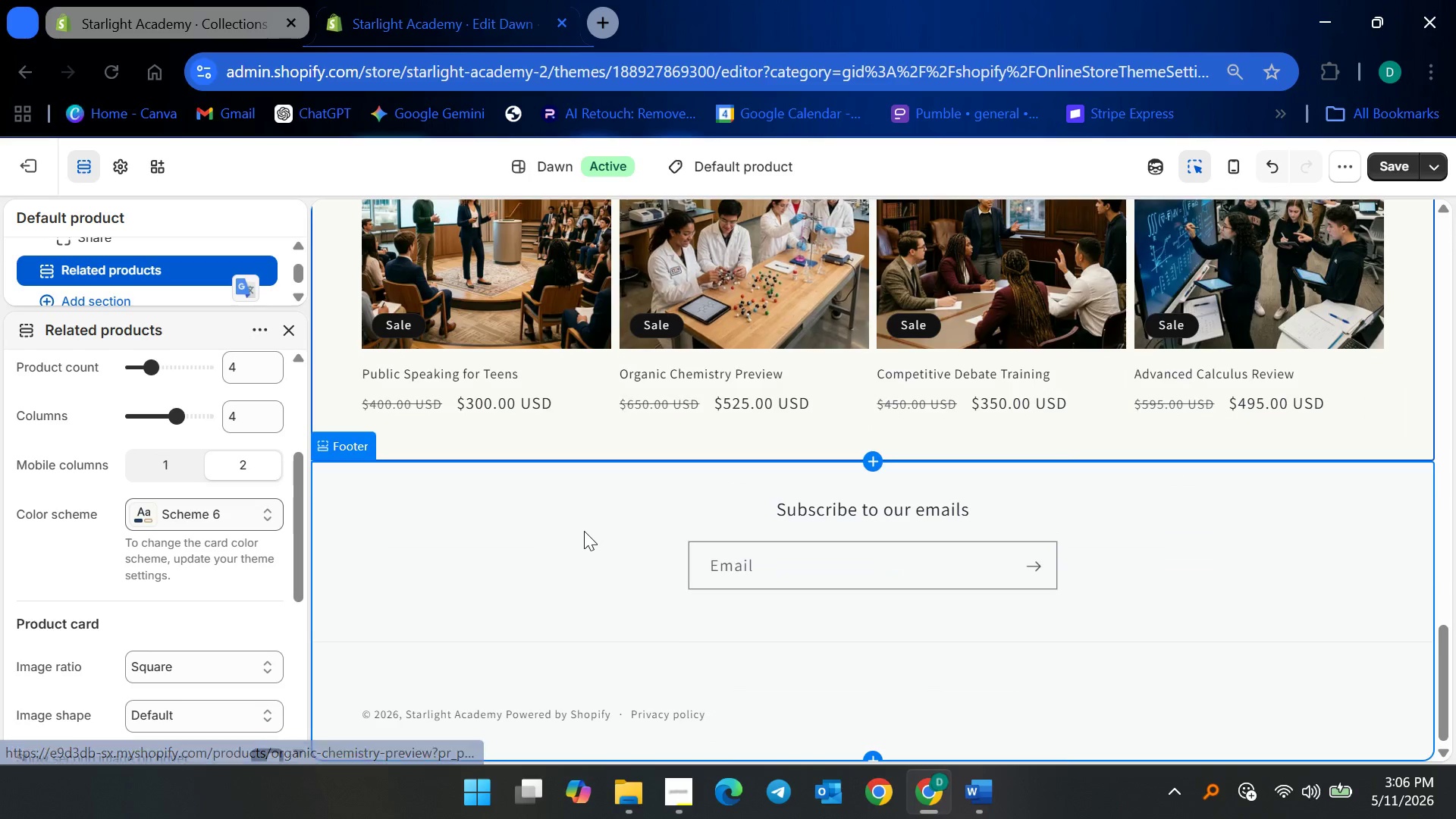 
left_click([584, 531])
 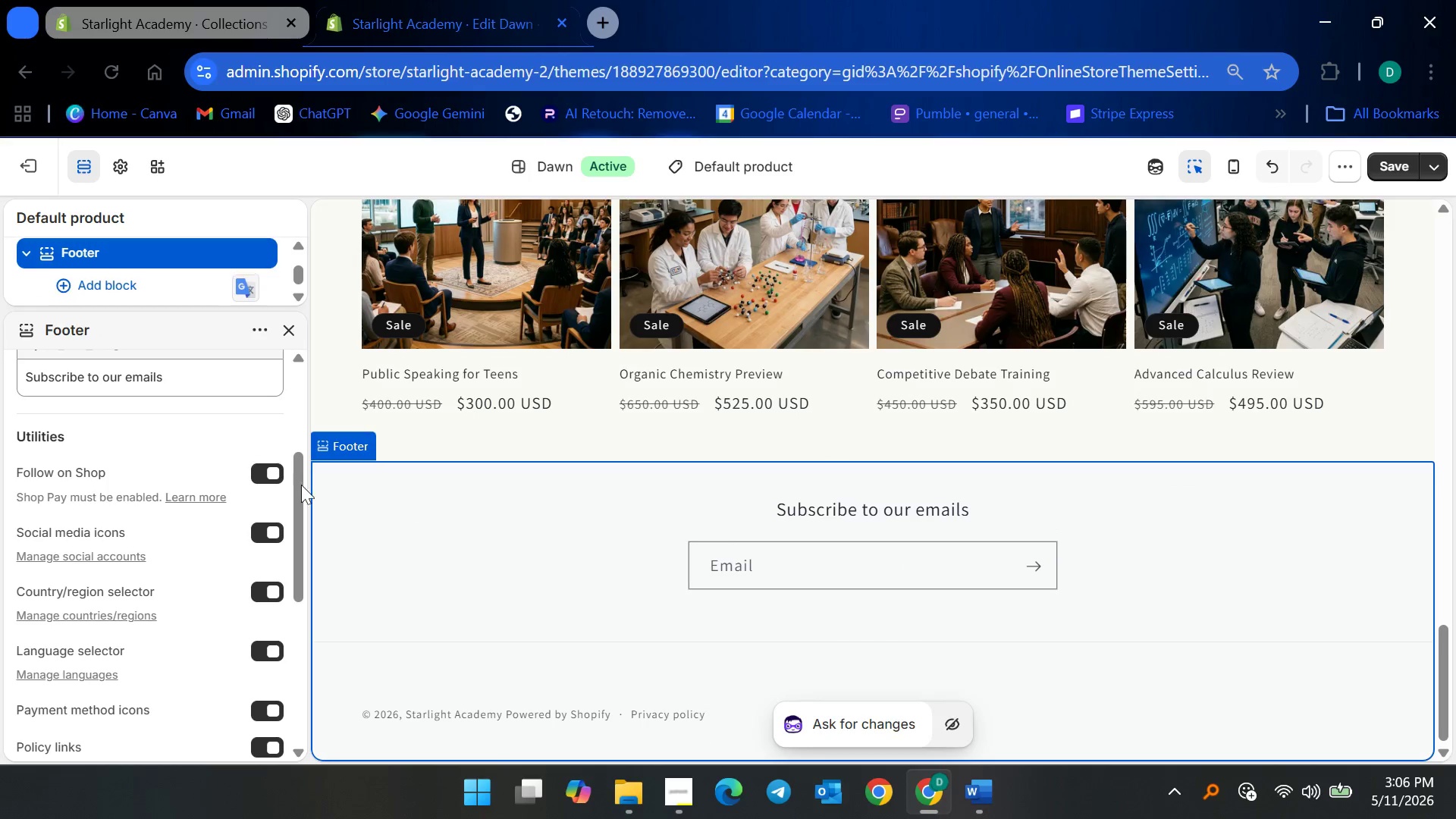 
scroll: coordinate [184, 485], scroll_direction: up, amount: 9.0
 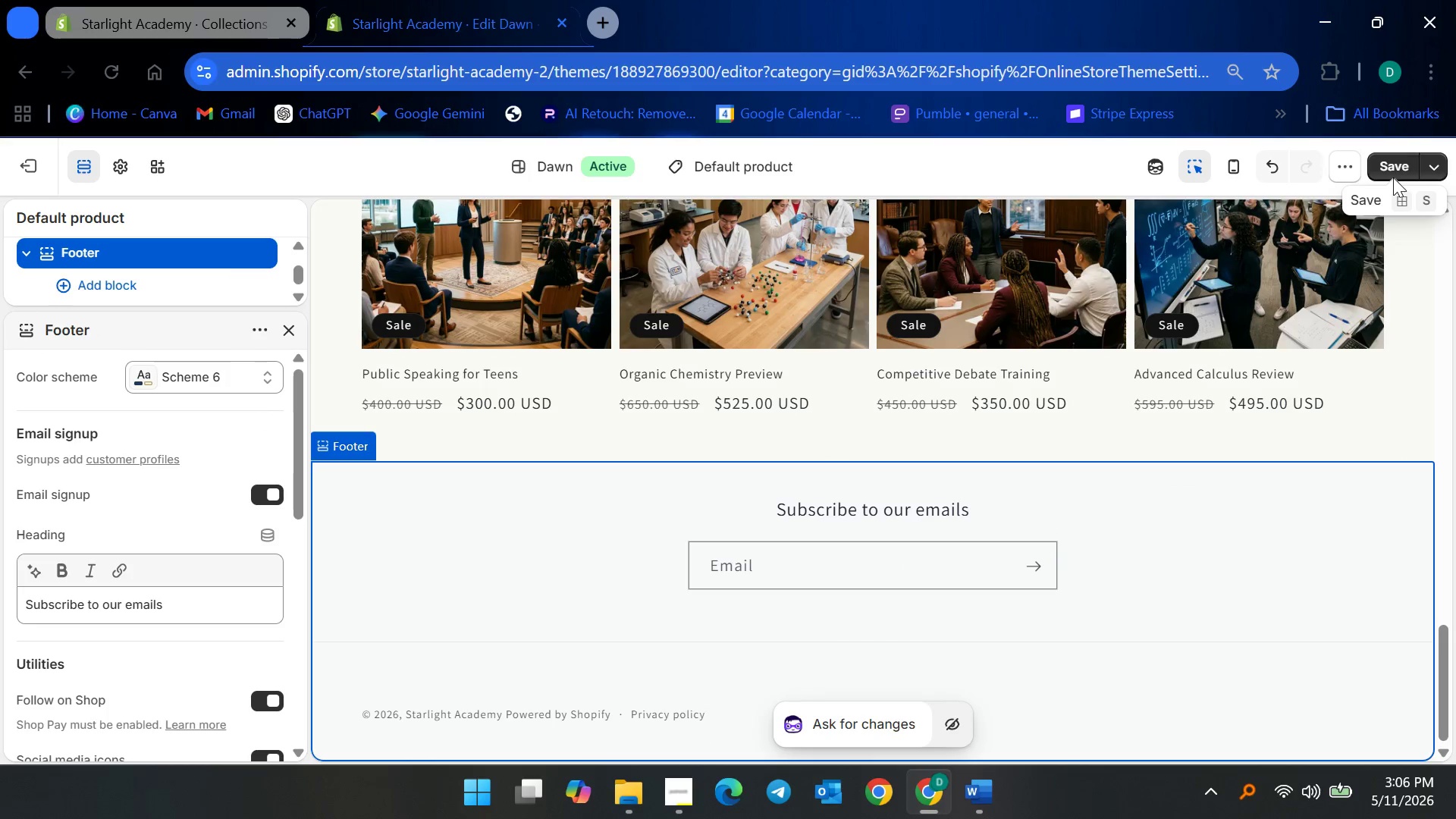 
double_click([1393, 169])
 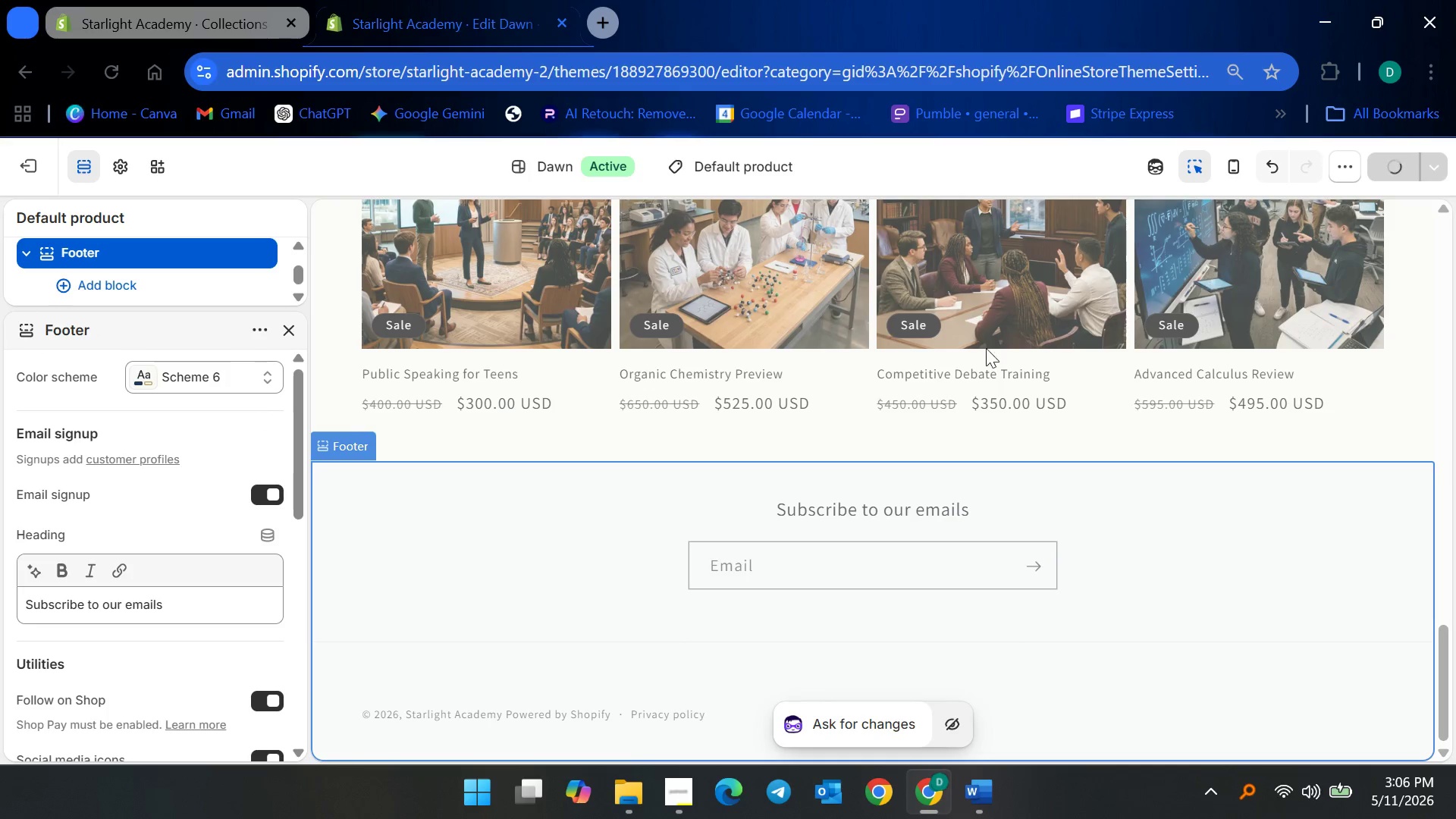 
scroll: coordinate [722, 383], scroll_direction: up, amount: 20.0
 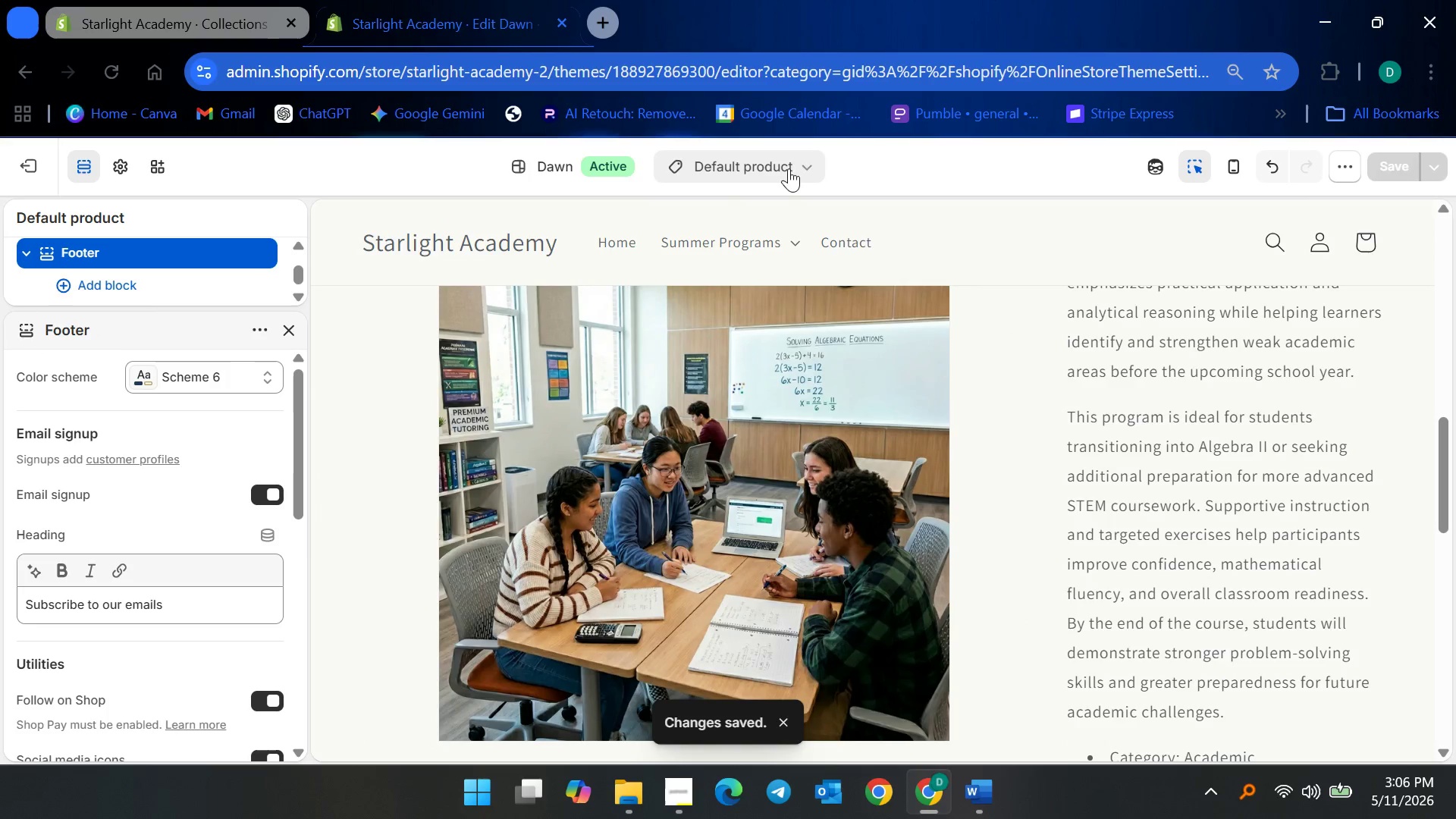 
left_click([802, 168])
 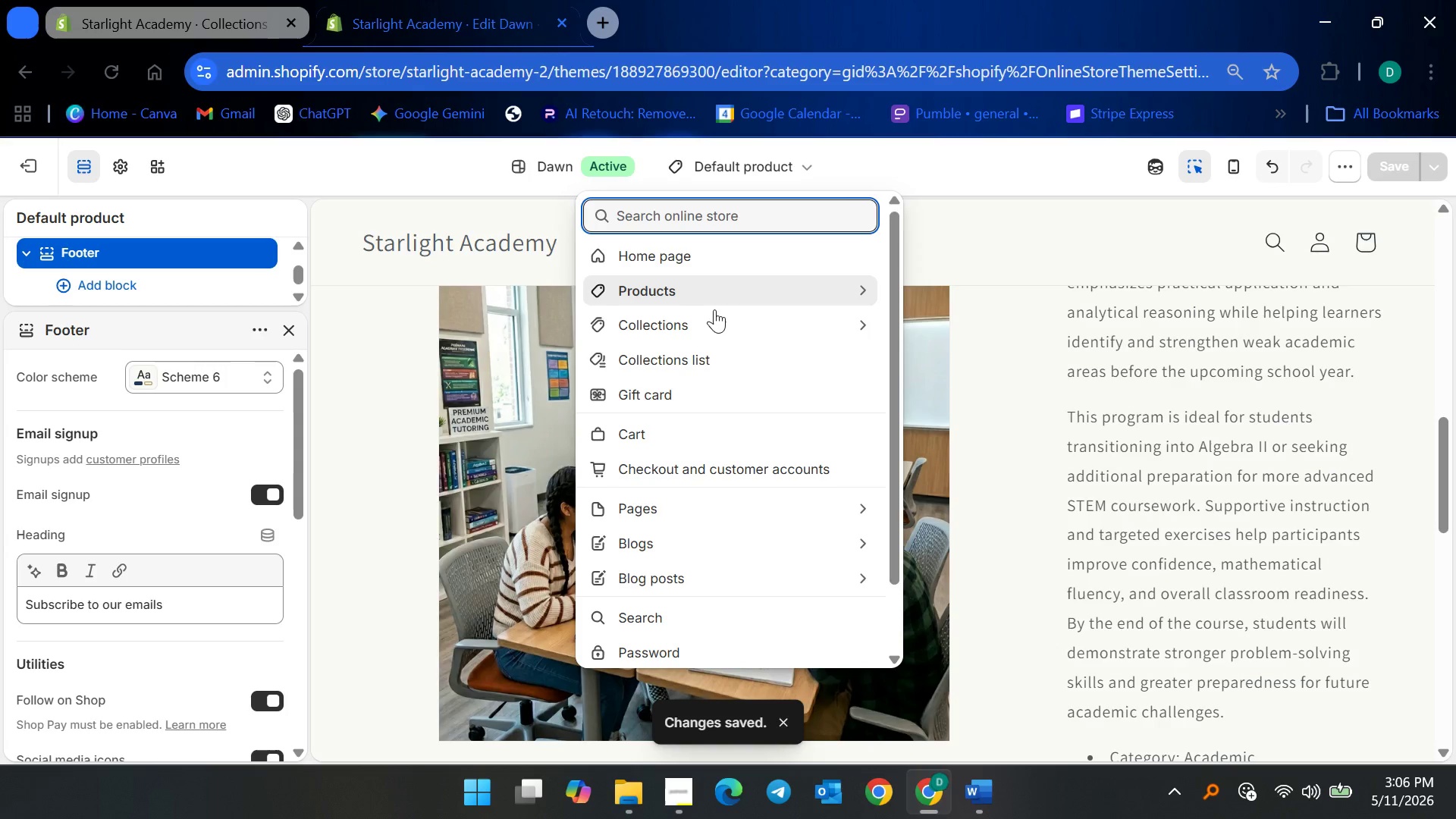 
left_click([714, 309])
 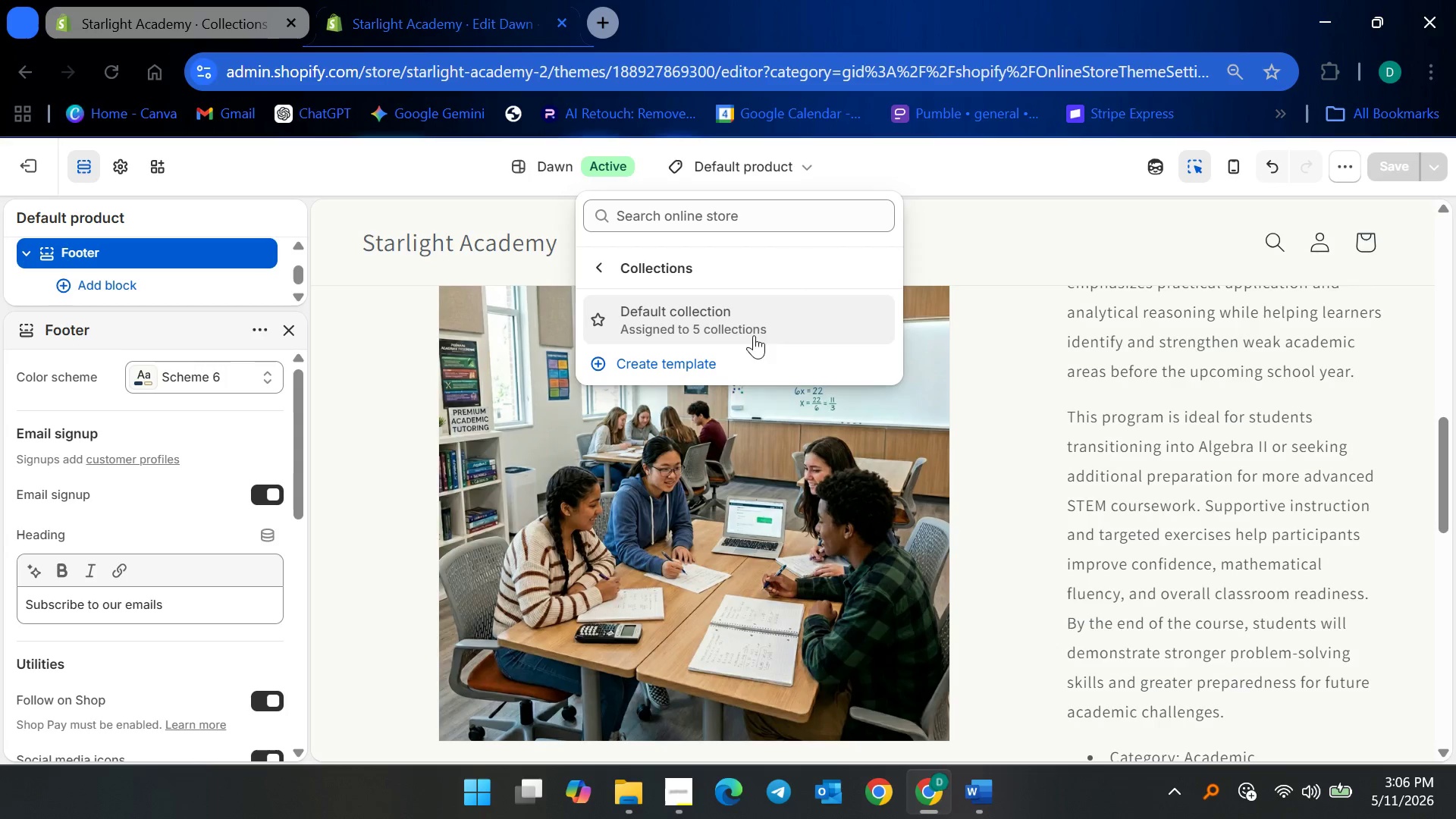 
left_click([741, 340])
 